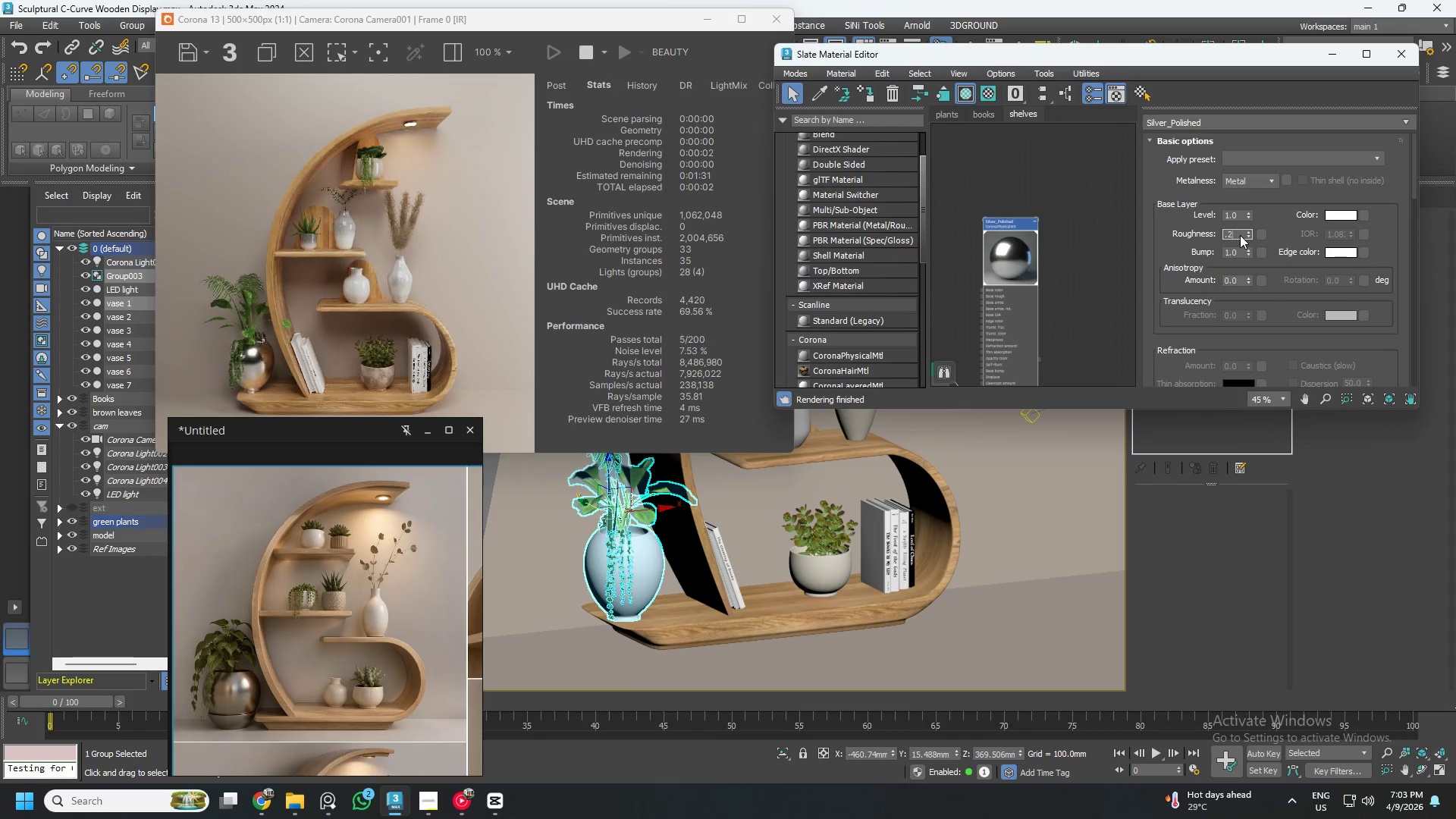 
key(Numpad8)
 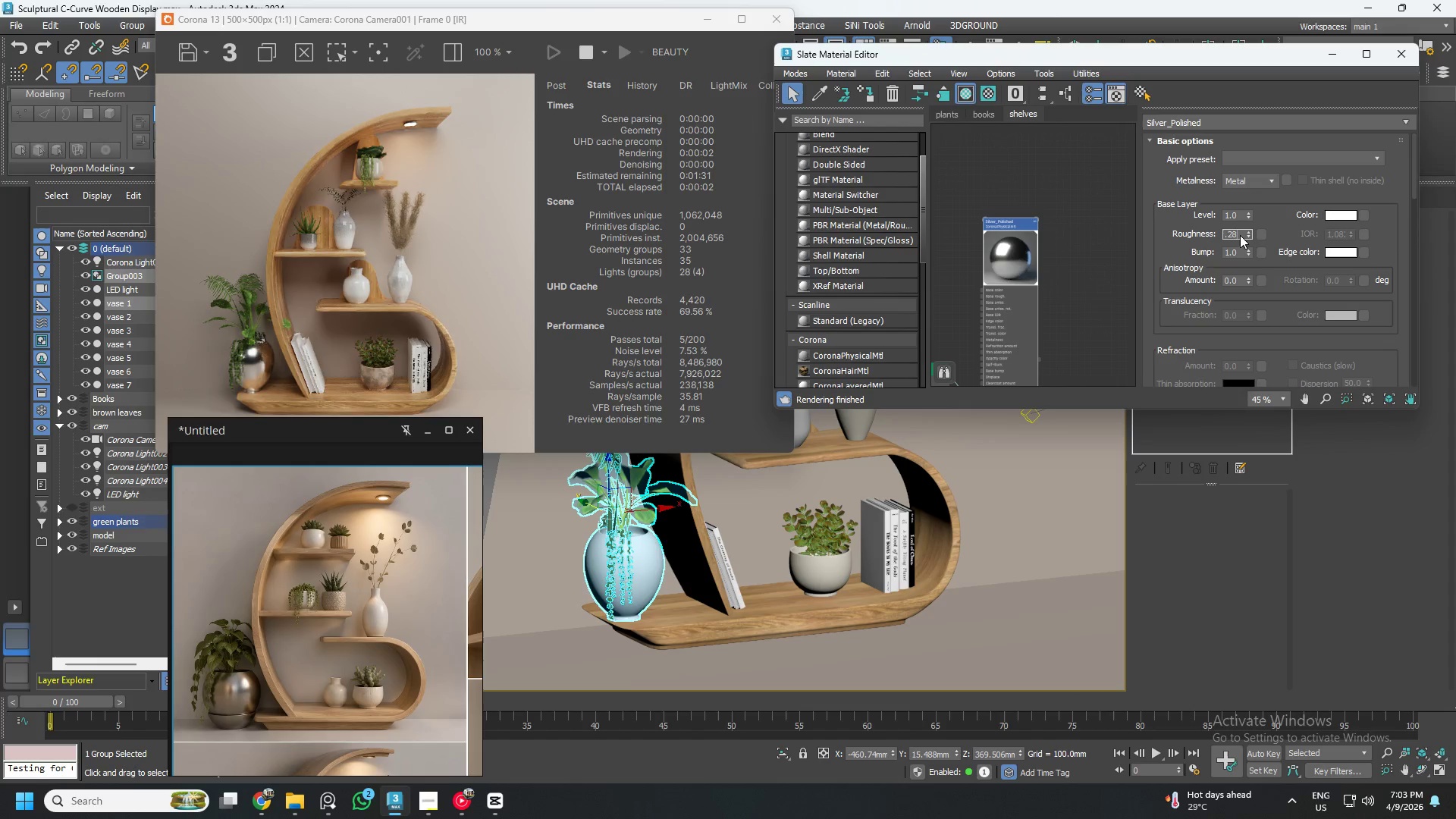 
key(NumpadEnter)
 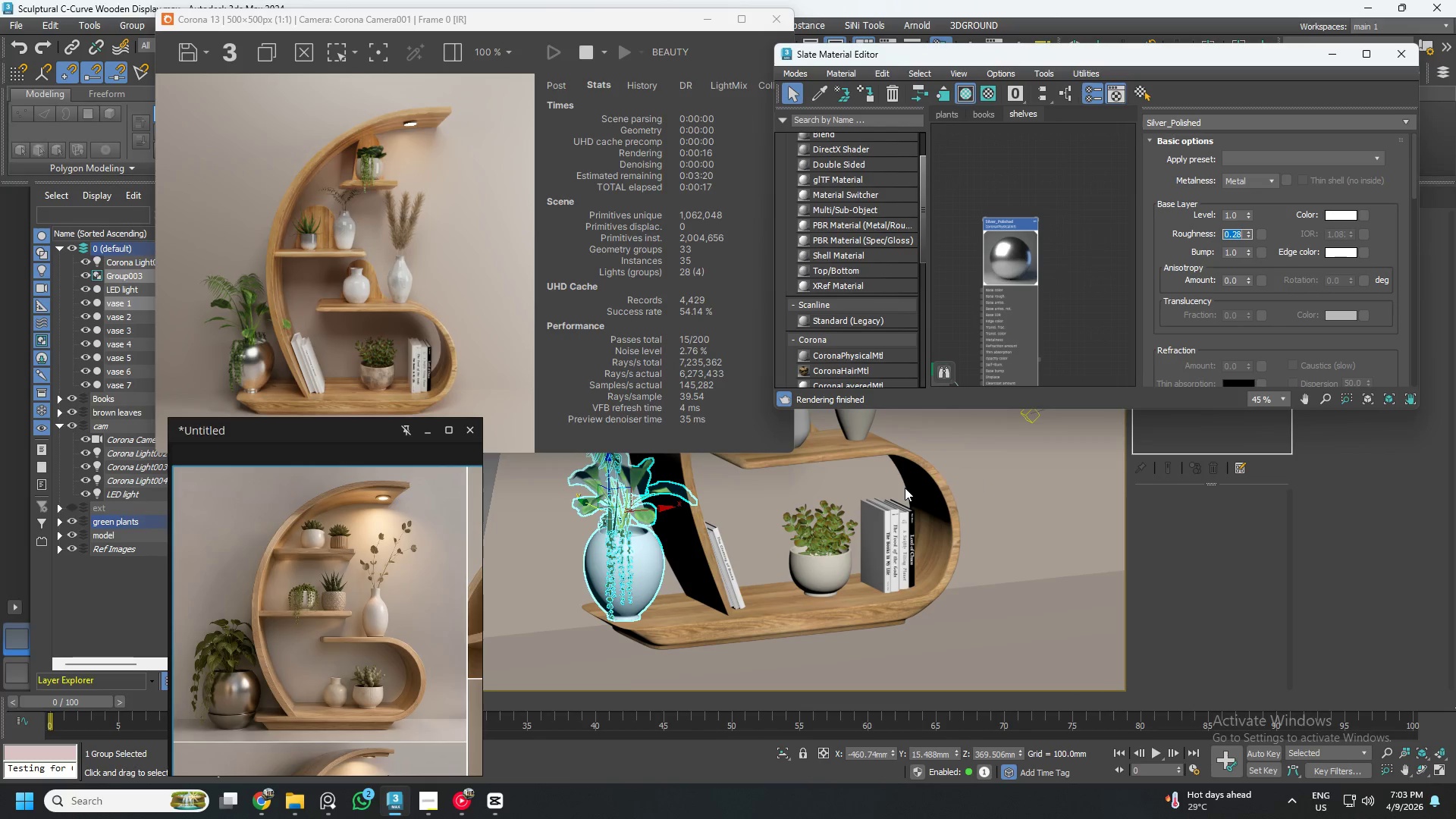 
wait(22.78)
 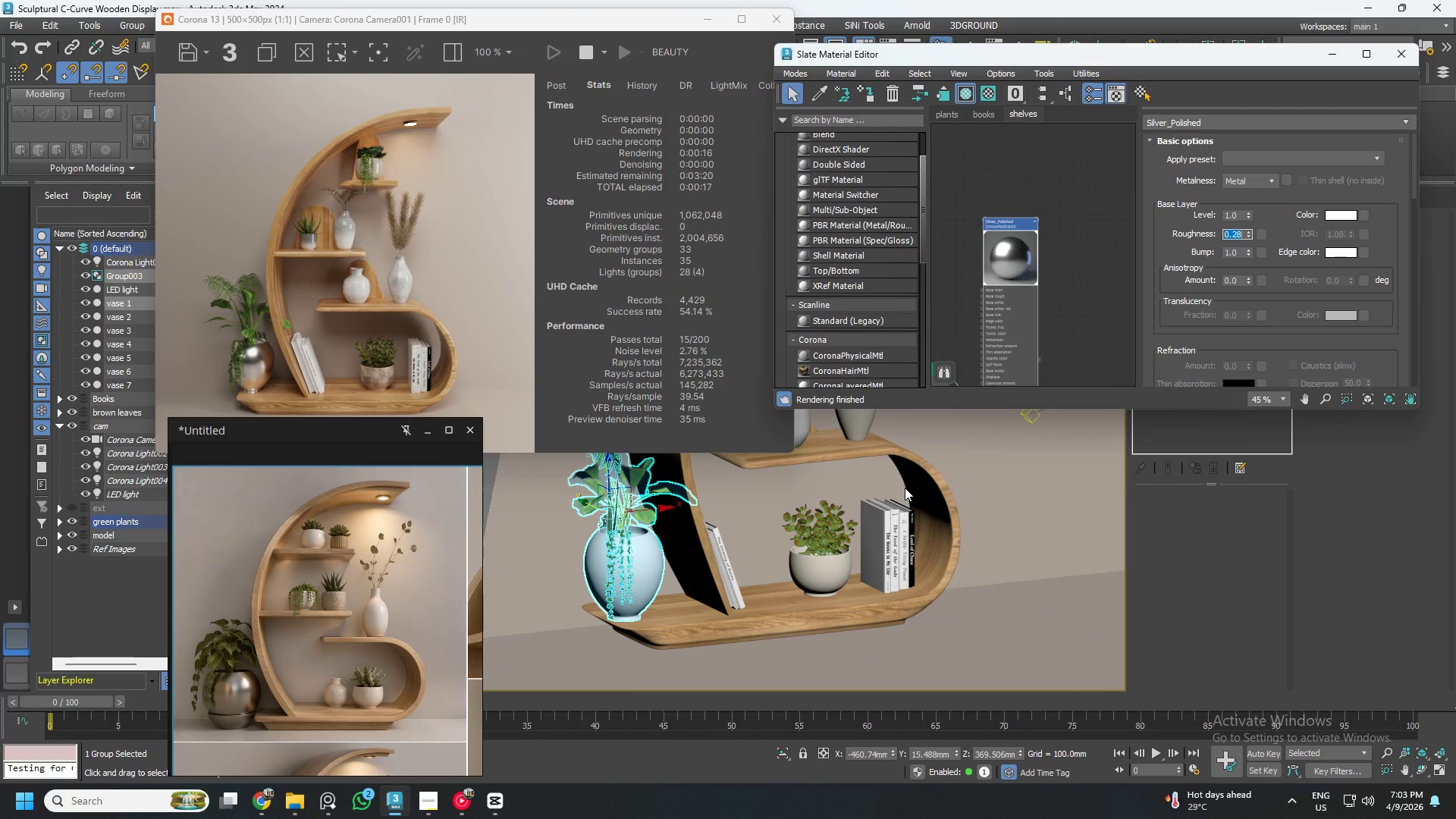 
hold_key(key=AltLeft, duration=1.5)
 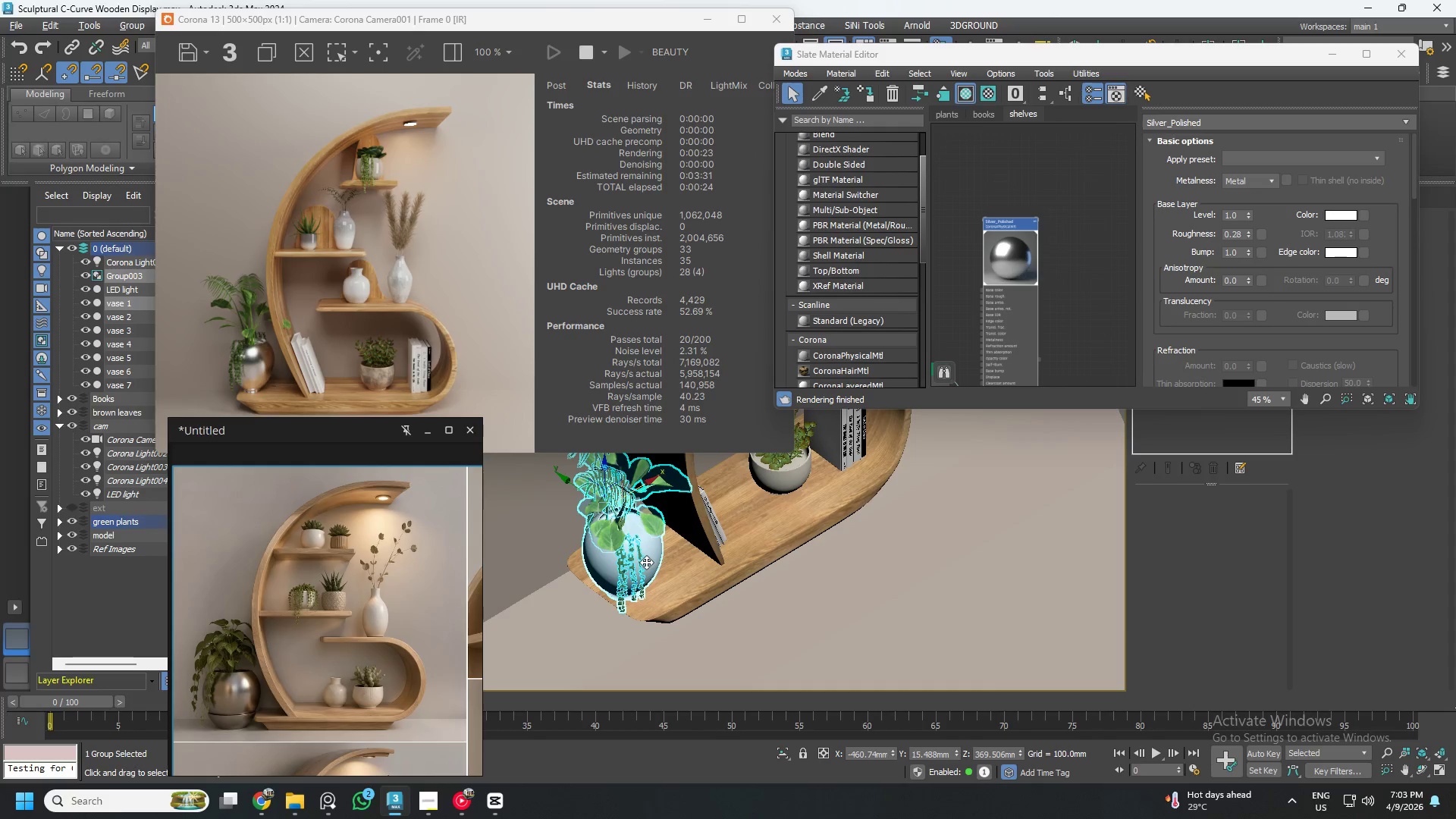 
hold_key(key=AltLeft, duration=1.52)
 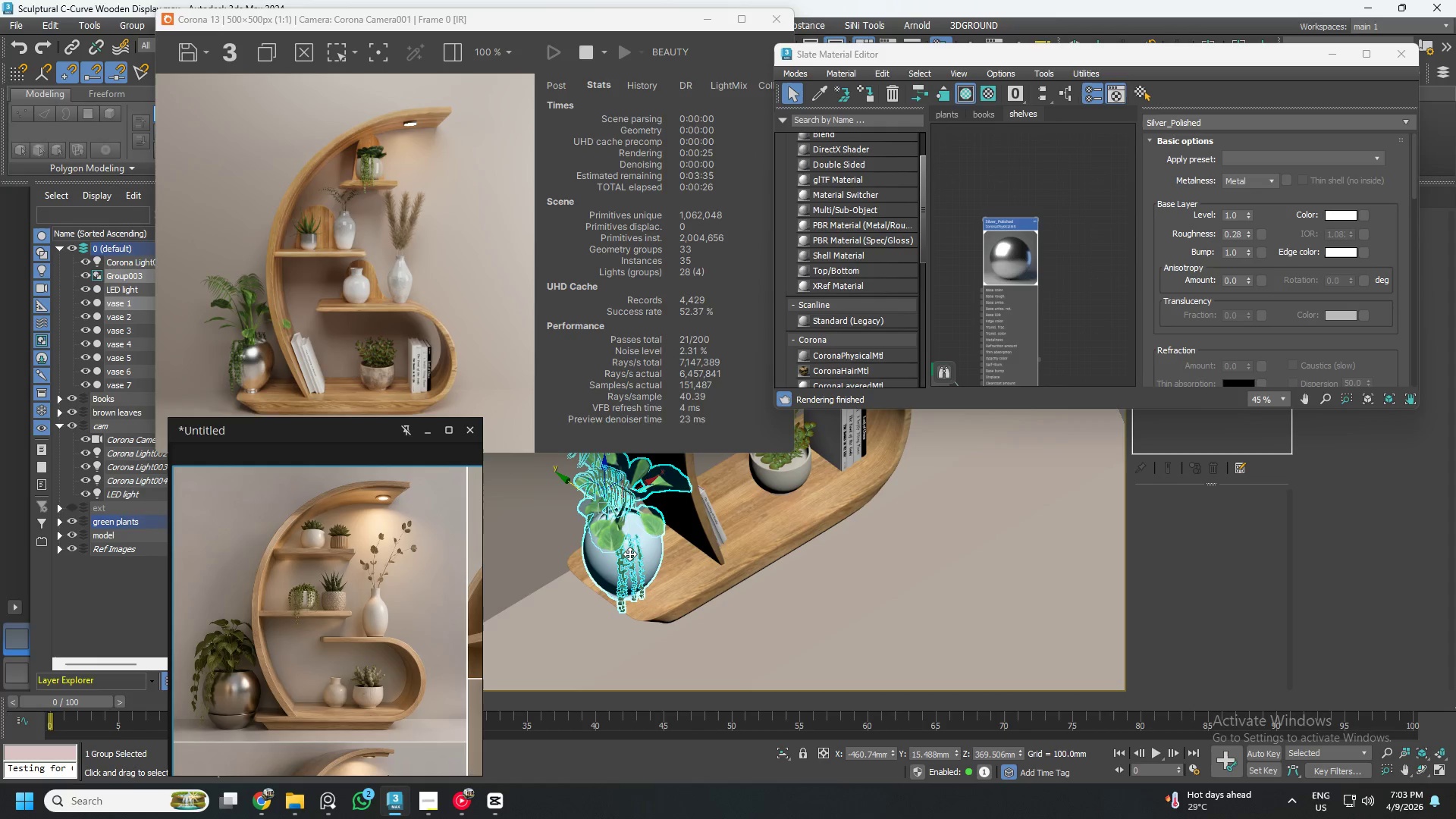 
hold_key(key=AltLeft, duration=10.17)
 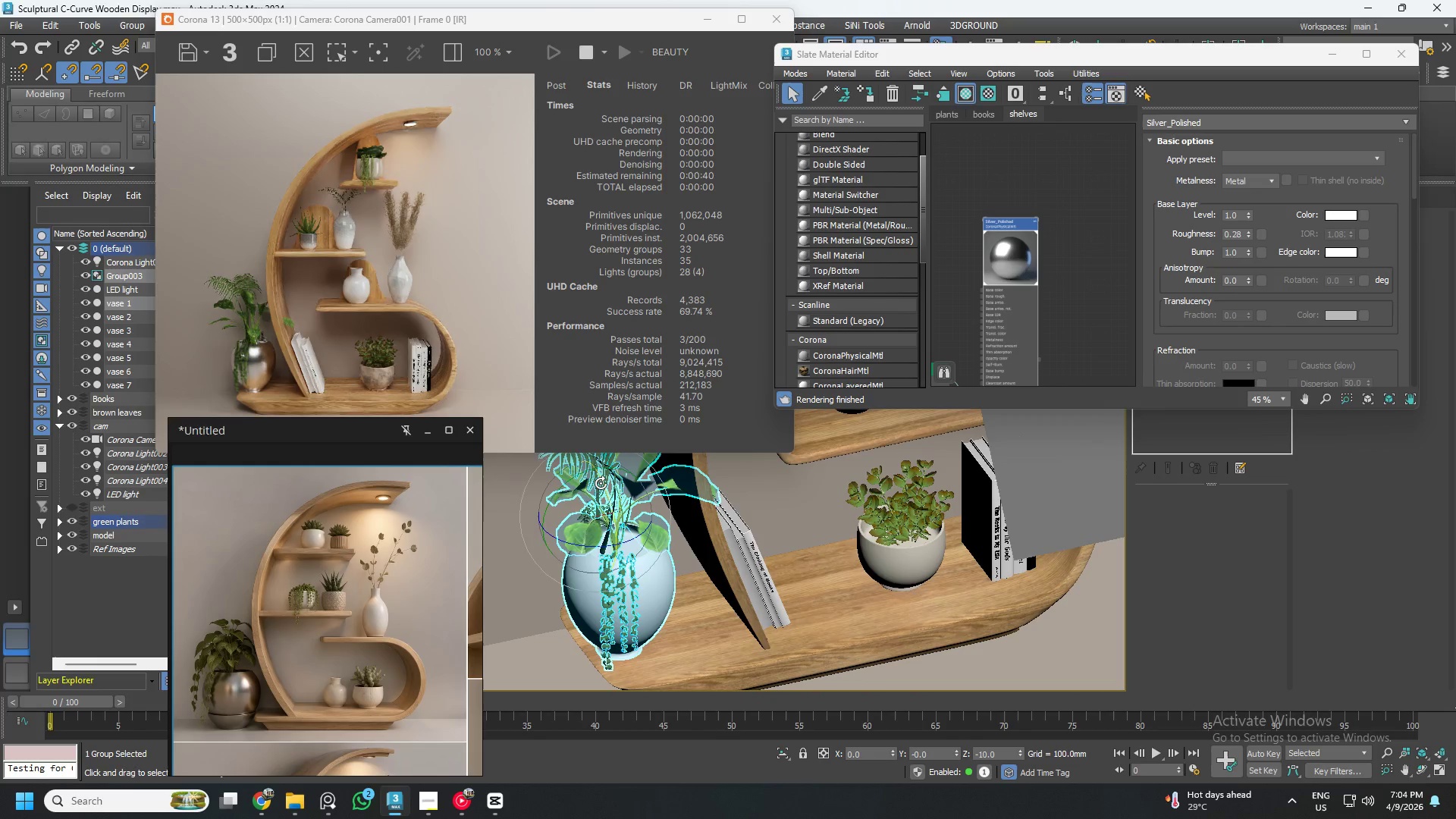 
key(E)
 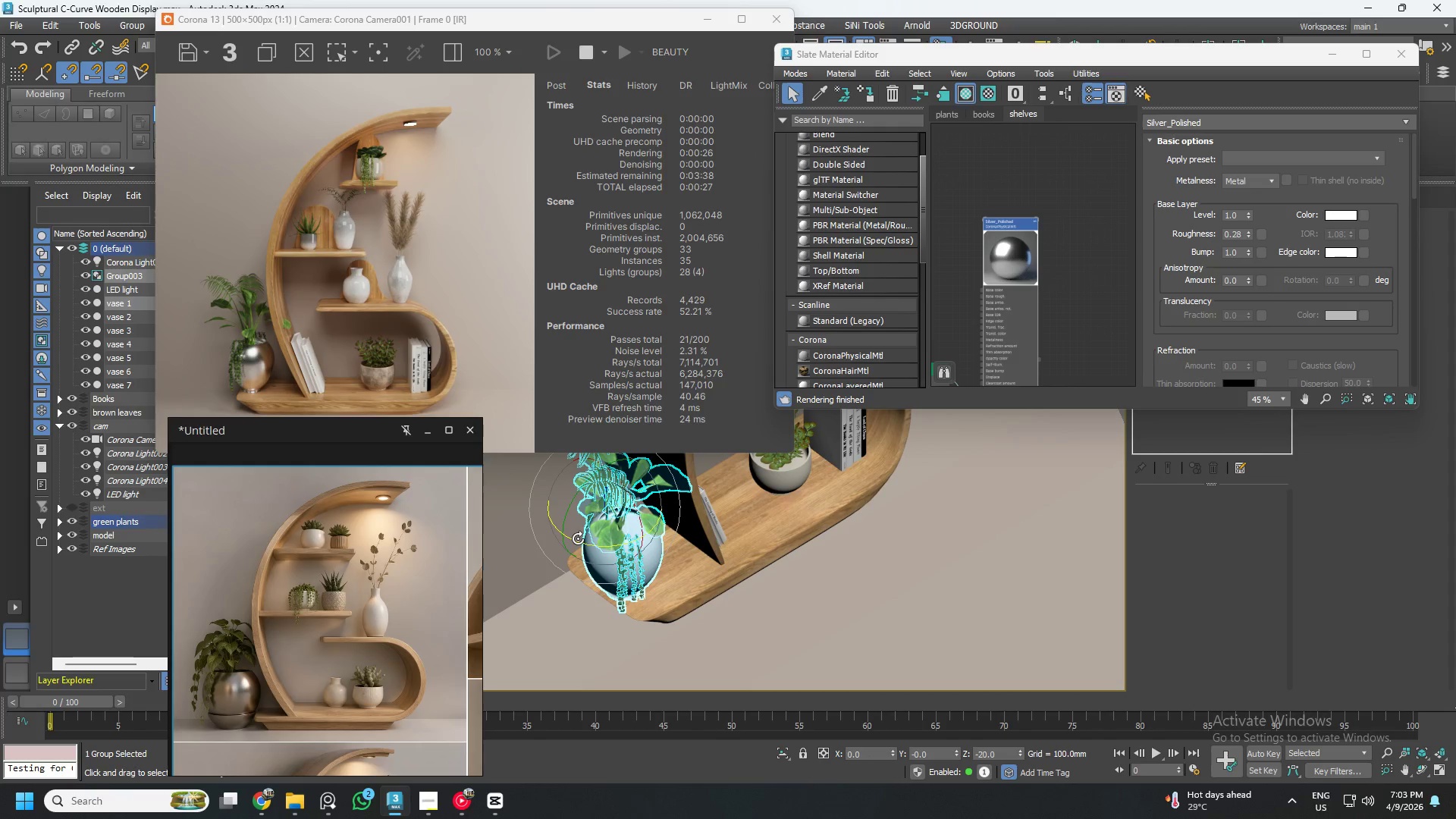 
left_click_drag(start_coordinate=[578, 538], to_coordinate=[585, 541])
 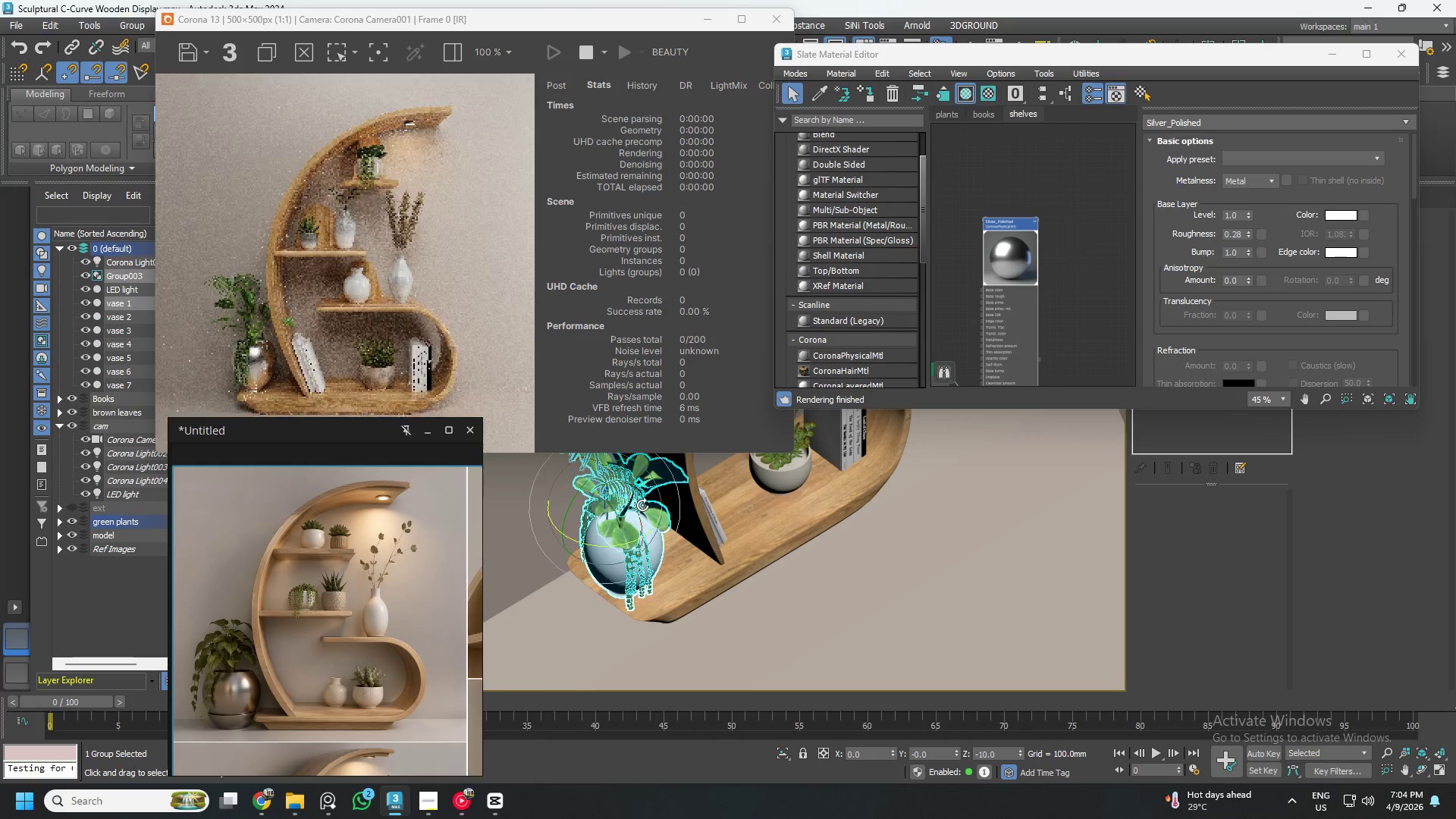 
hold_key(key=AltLeft, duration=0.47)
 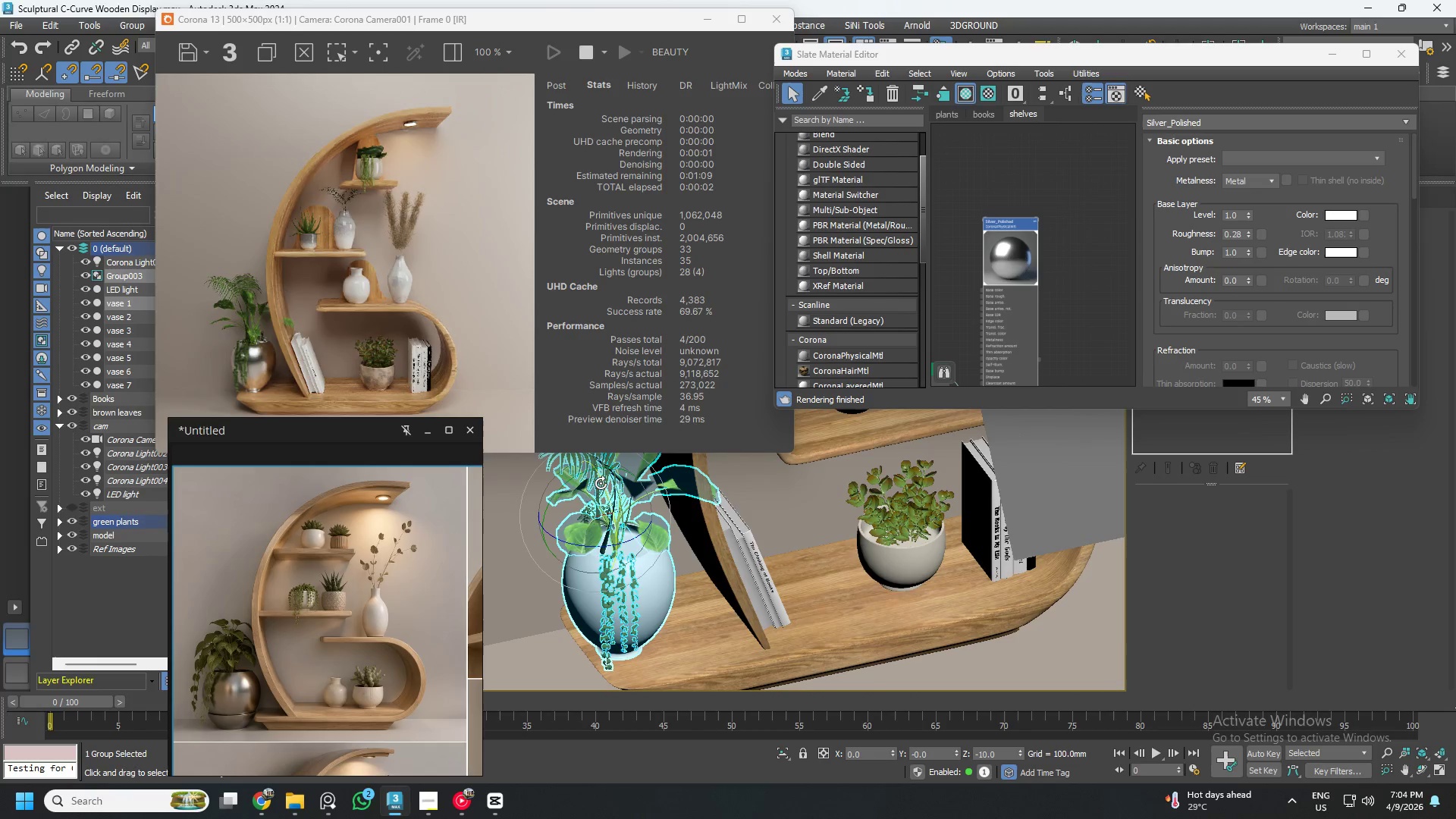 
scroll: coordinate [642, 492], scroll_direction: up, amount: 1.0
 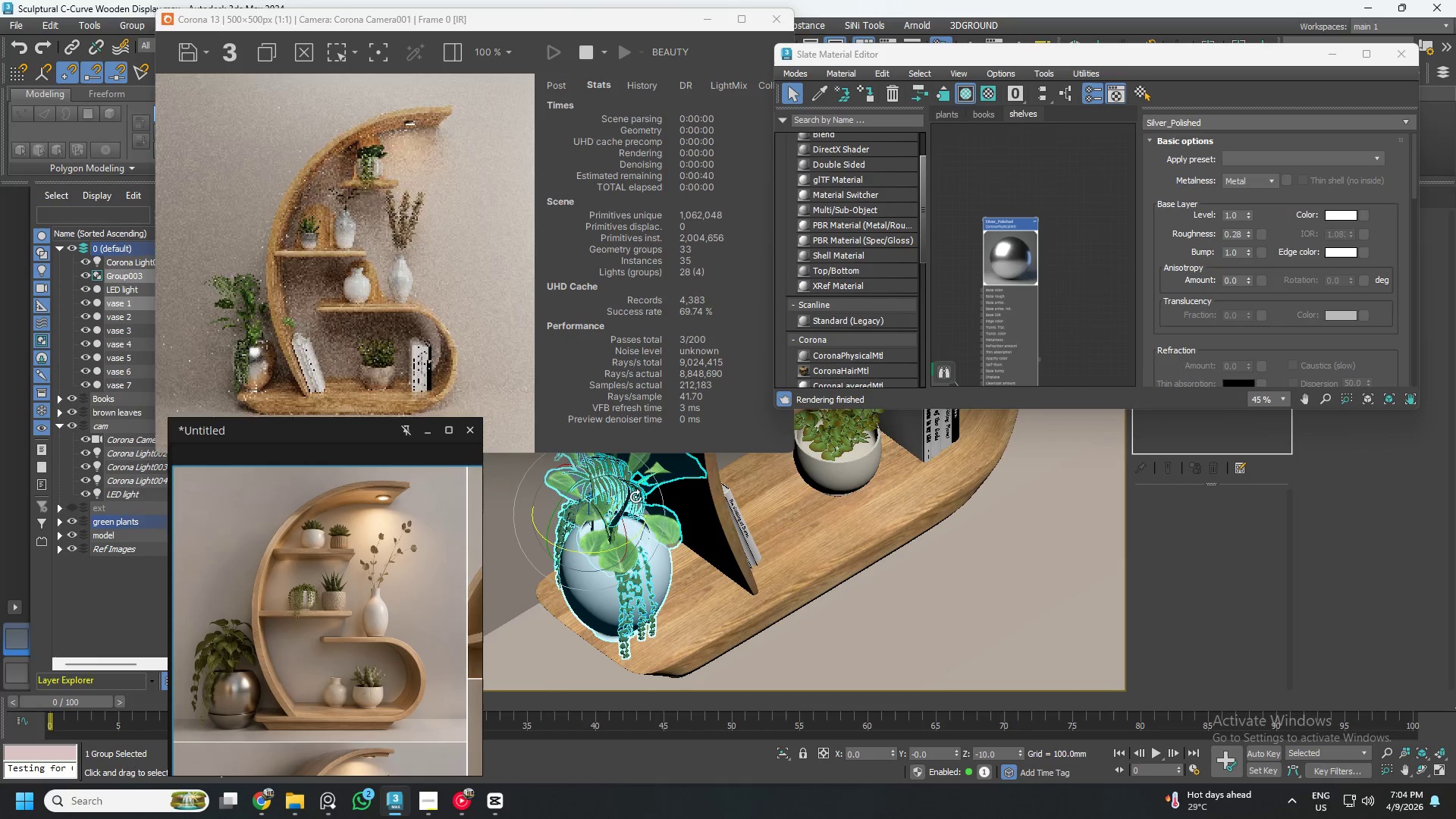 
key(Alt+O)
 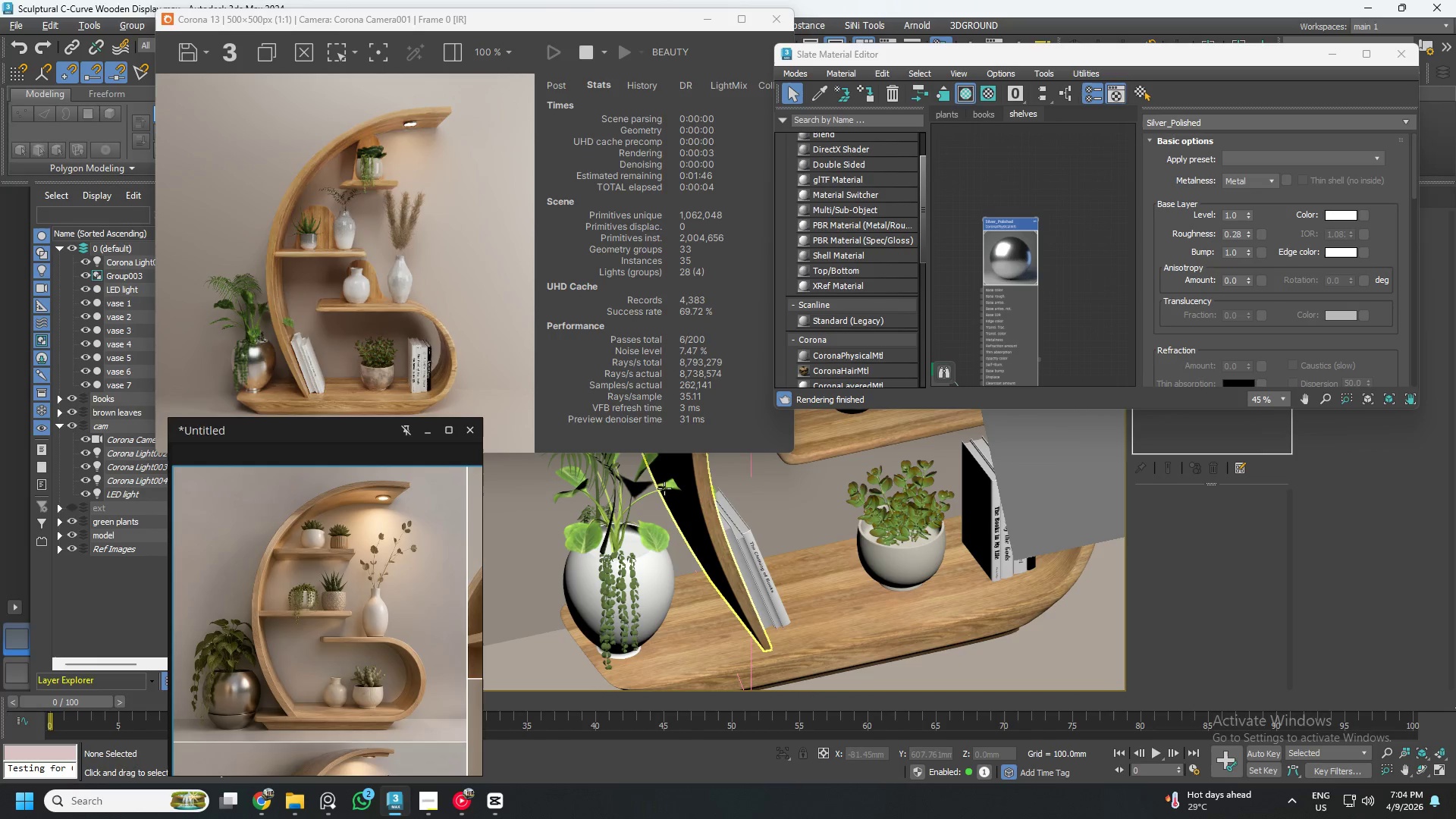 
left_click([664, 485])
 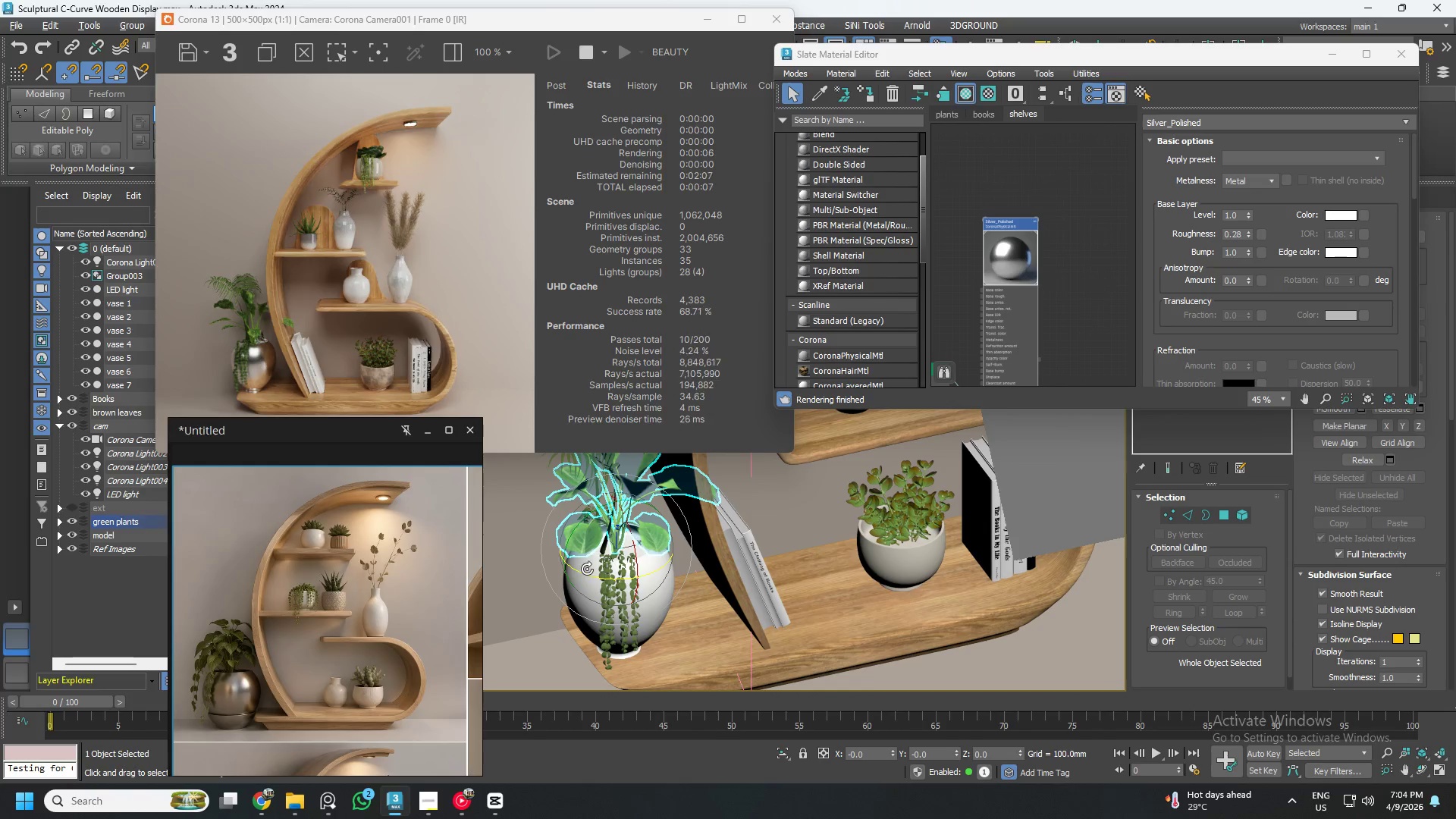 
left_click_drag(start_coordinate=[579, 572], to_coordinate=[596, 582])
 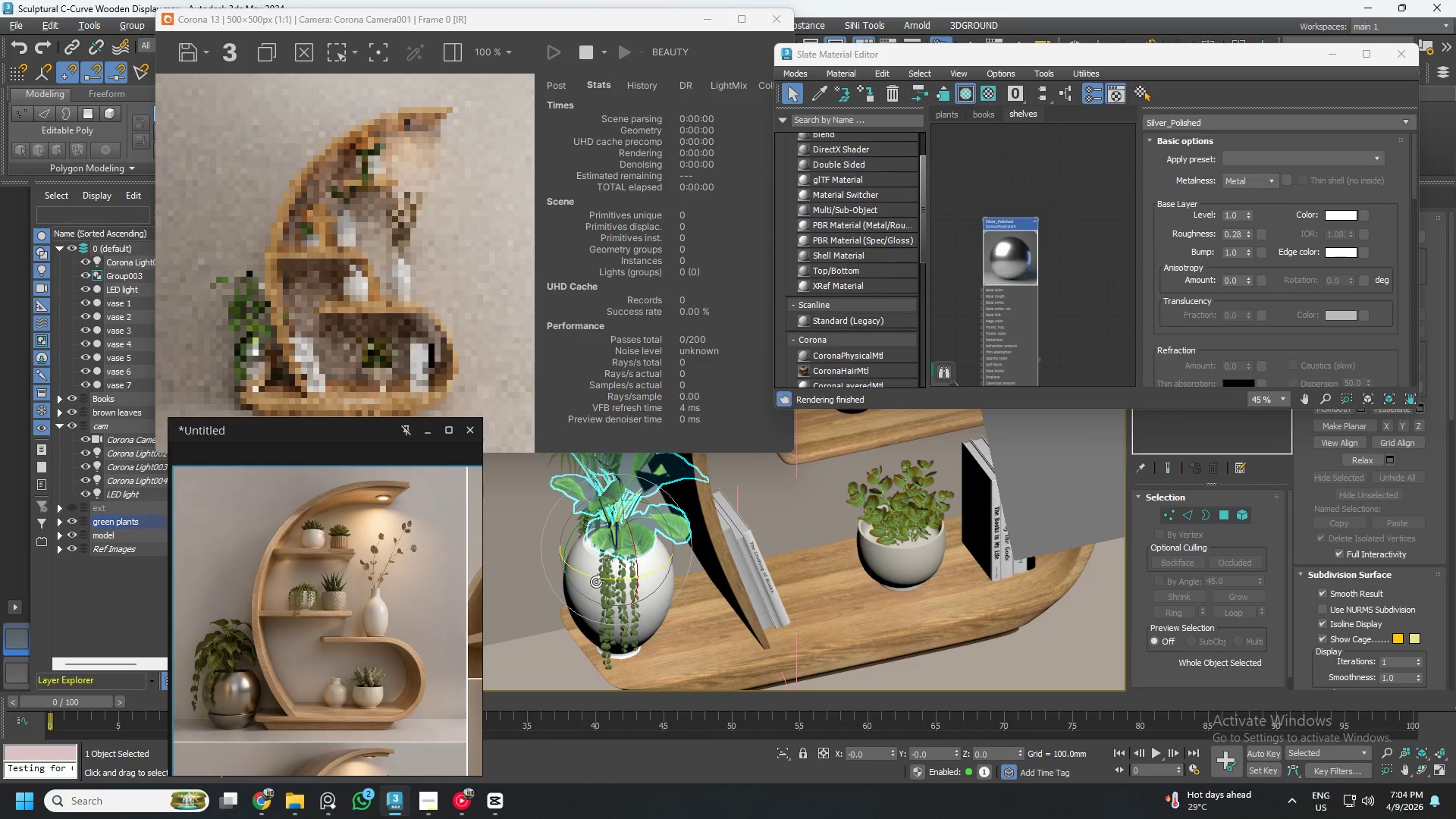 
key(W)
 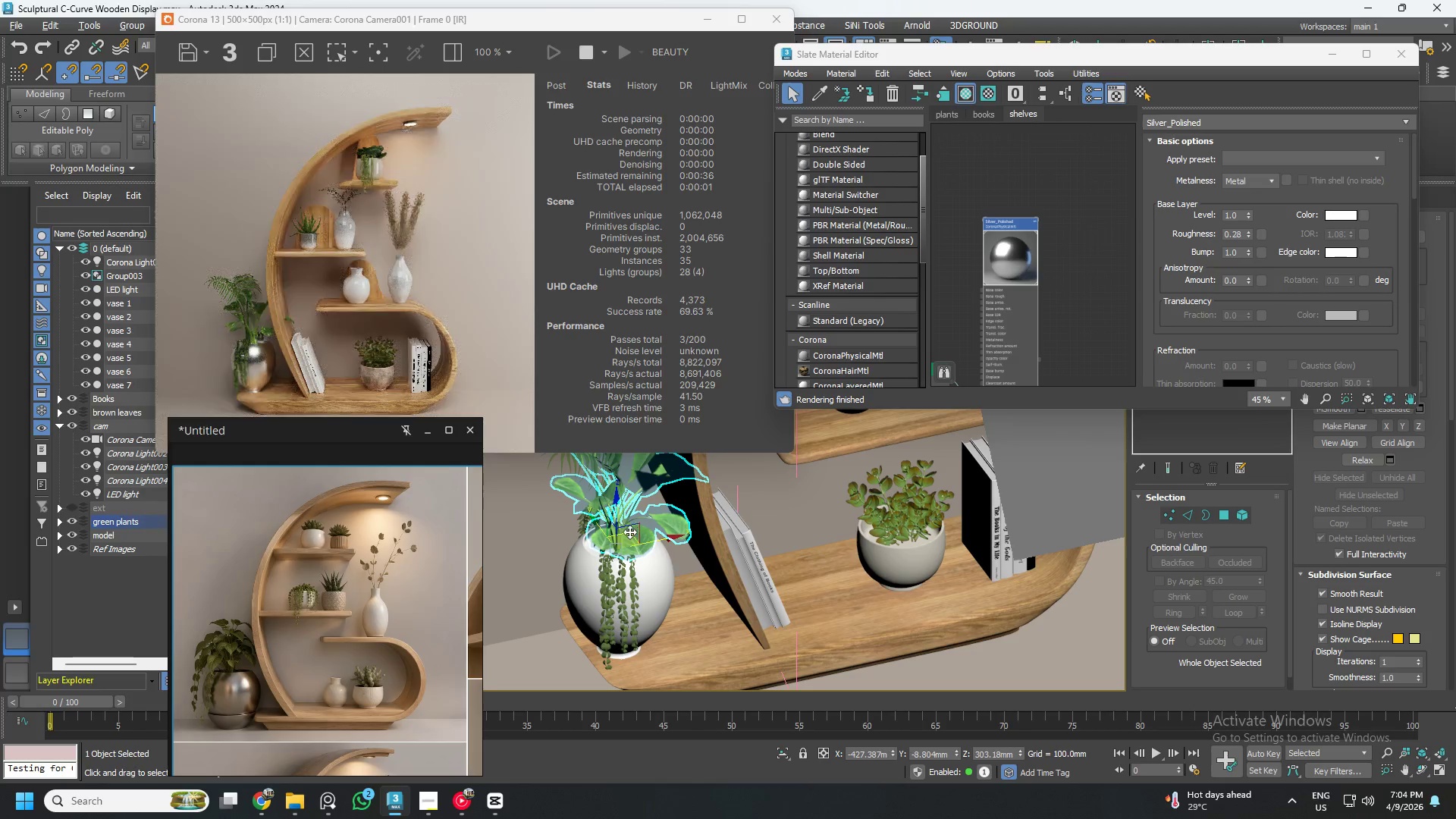 
left_click_drag(start_coordinate=[628, 533], to_coordinate=[616, 538])
 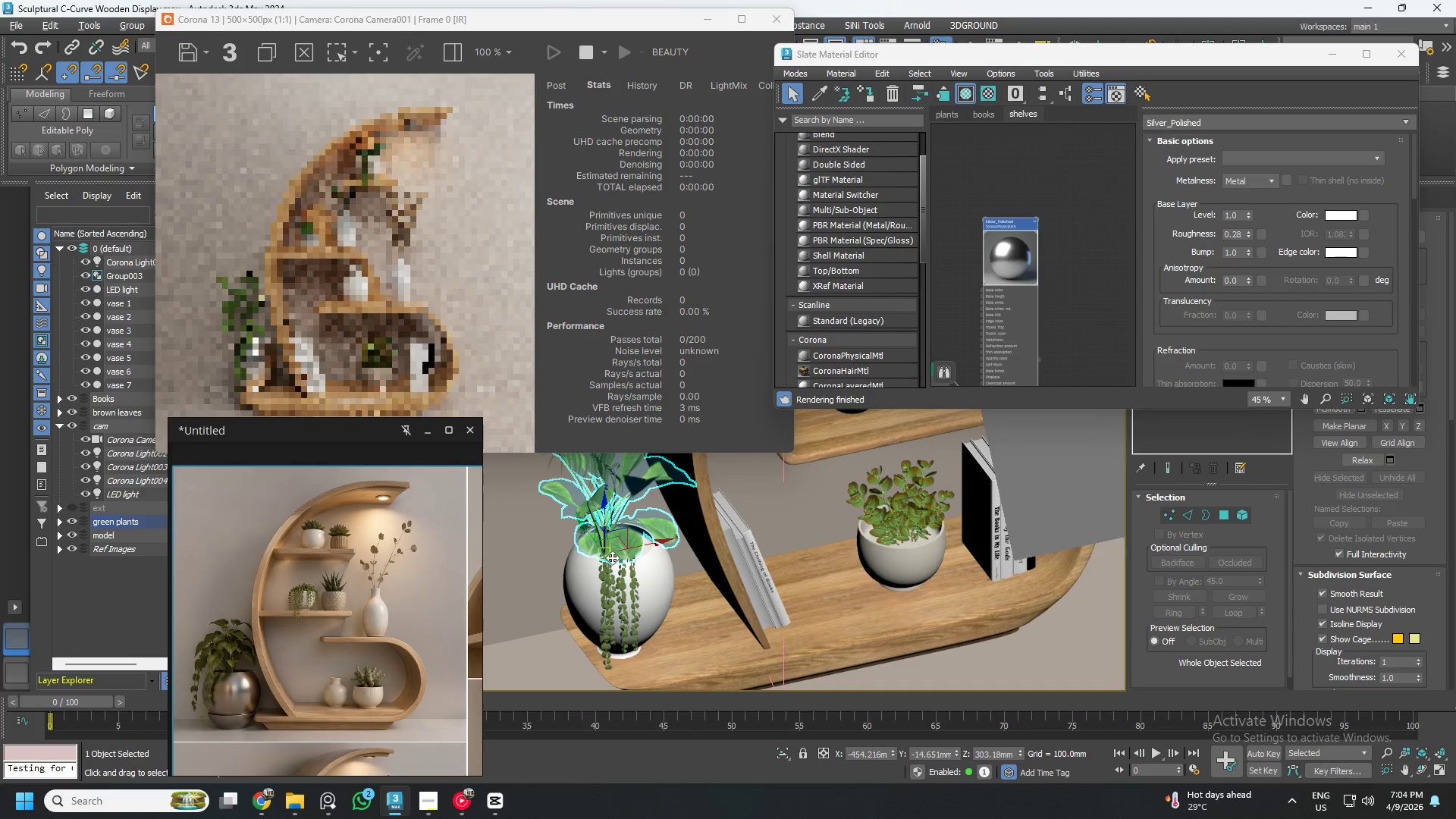 
key(E)
 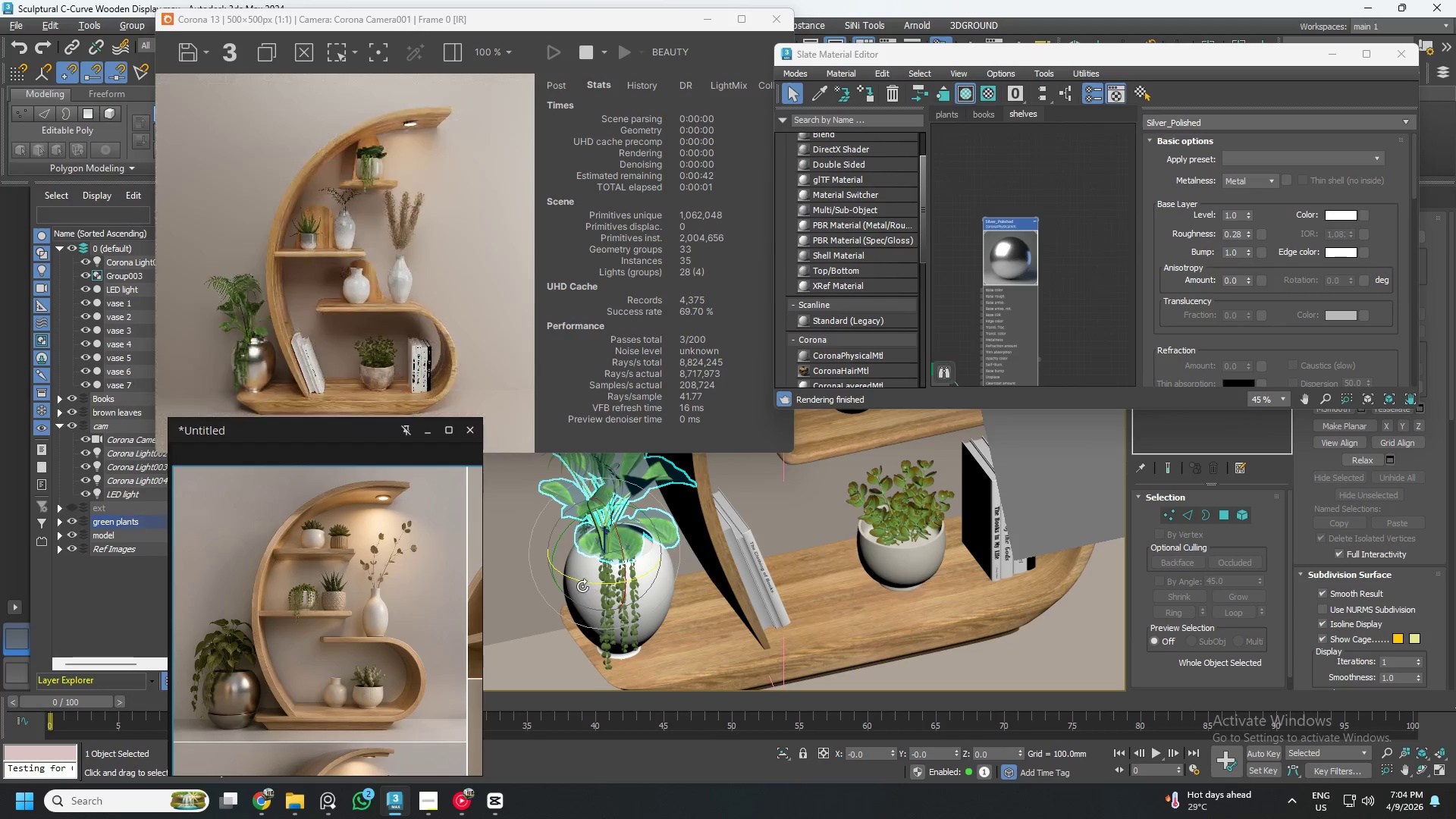 
left_click_drag(start_coordinate=[581, 582], to_coordinate=[593, 584])
 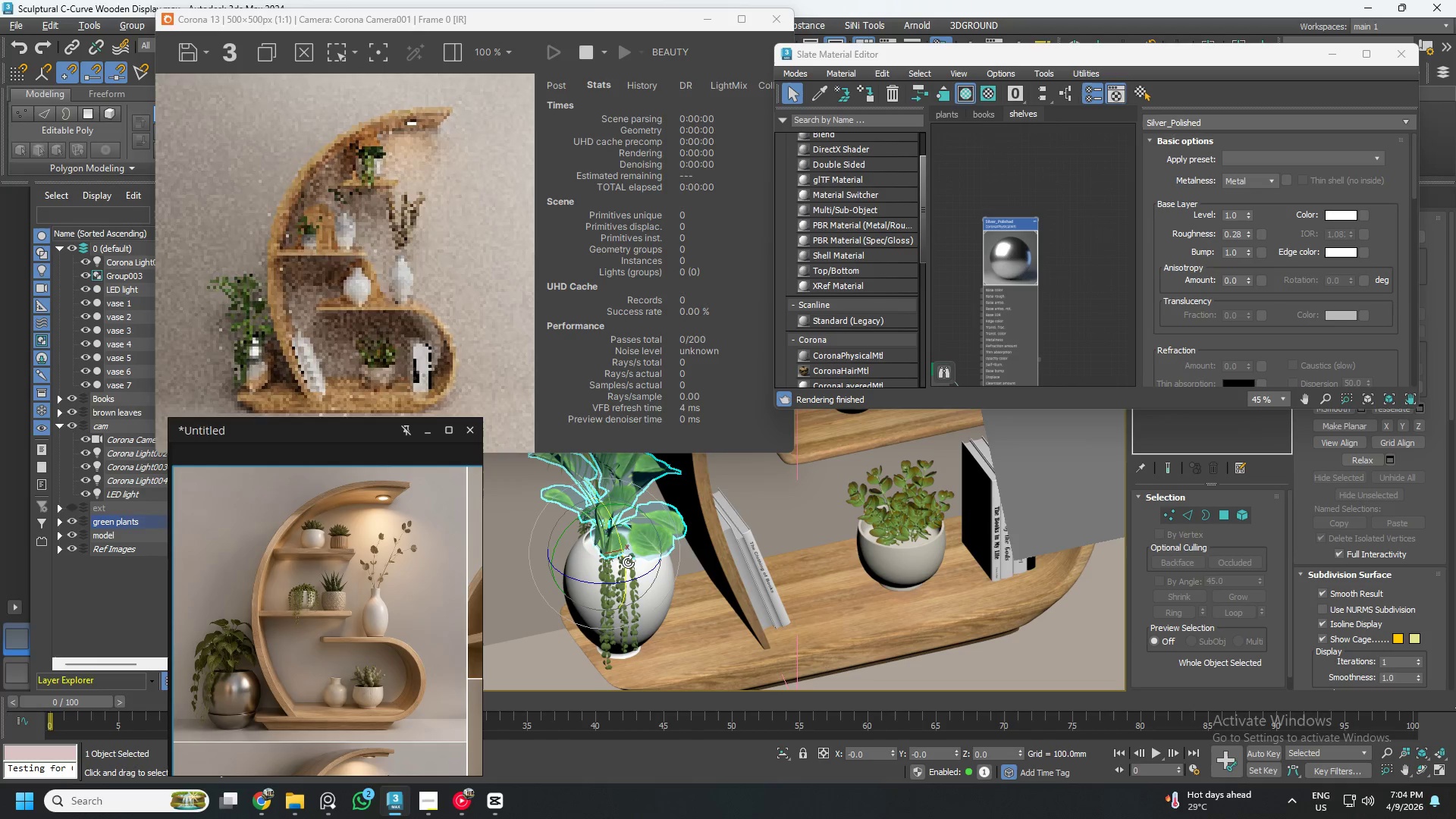 
key(W)
 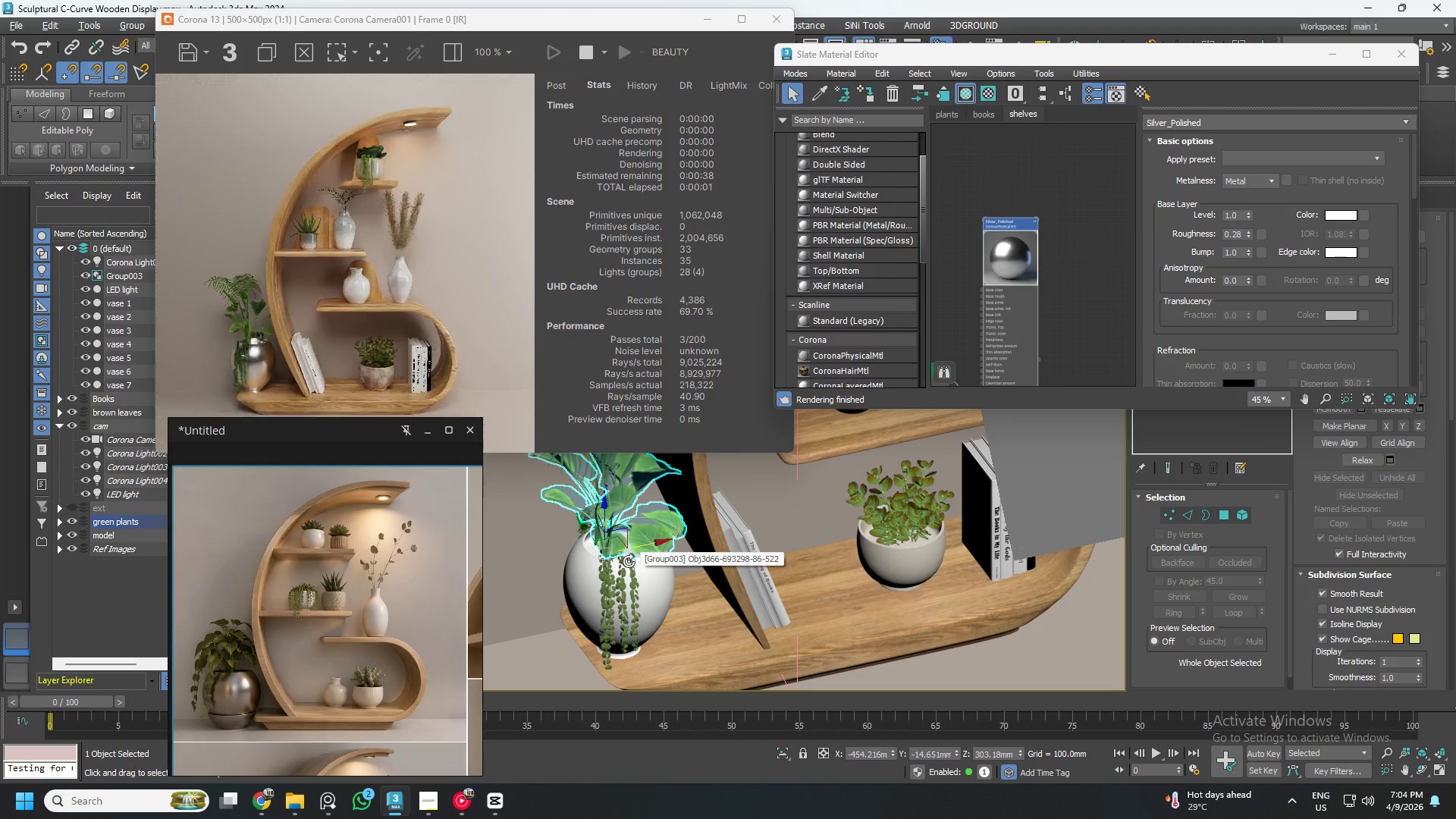 
key(Alt+C)
 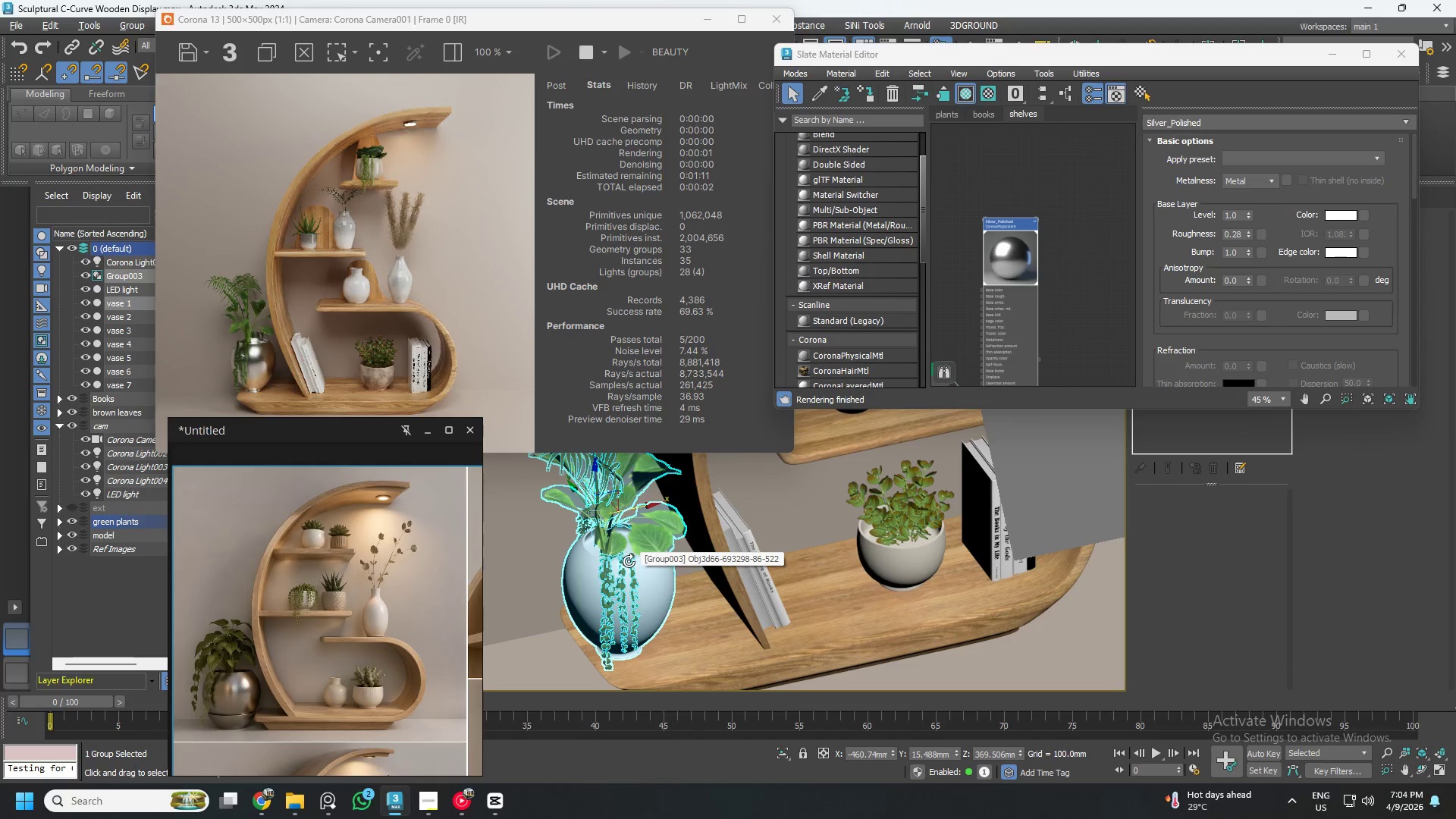 
key(Control+S)
 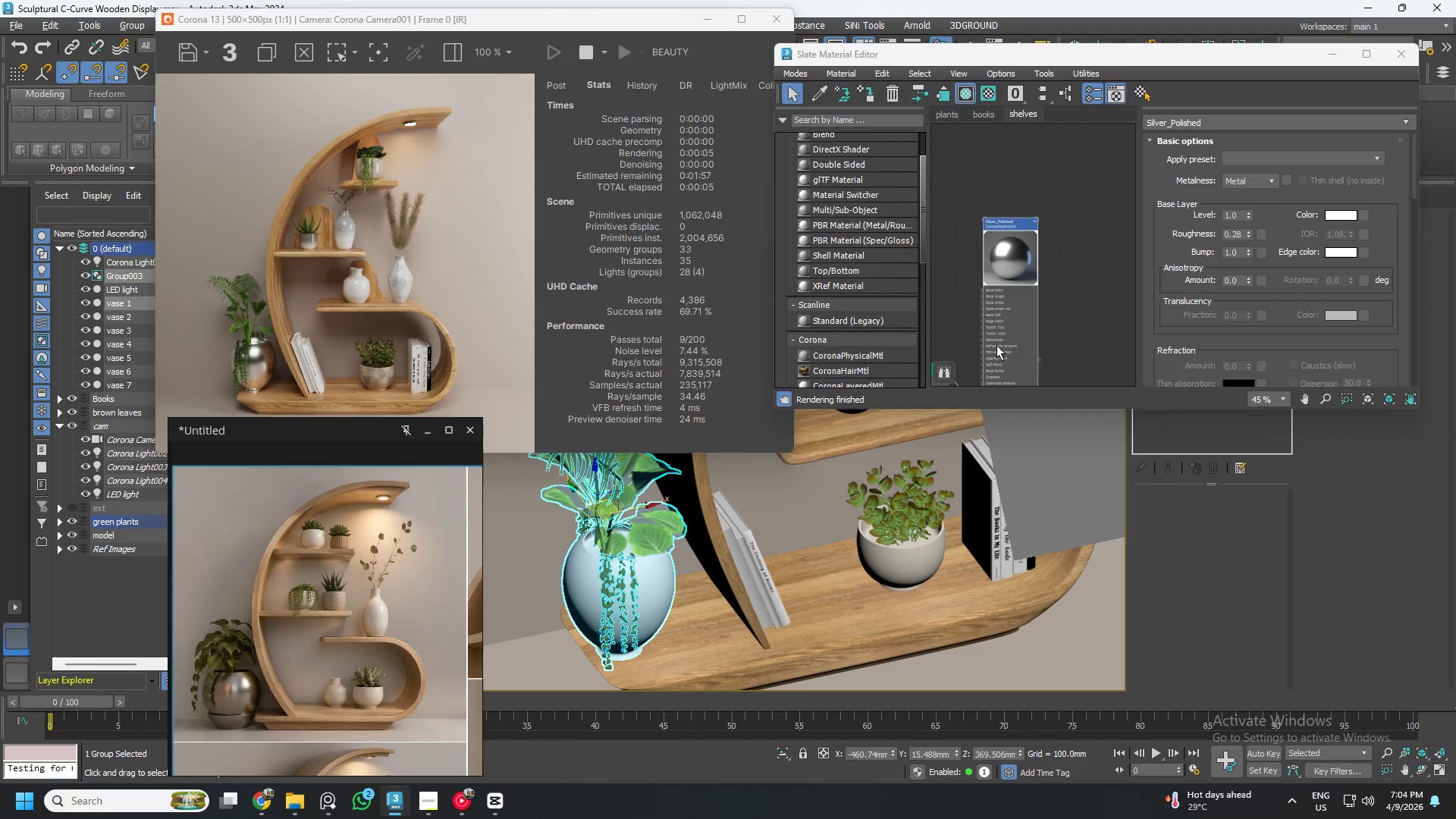 
wait(5.64)
 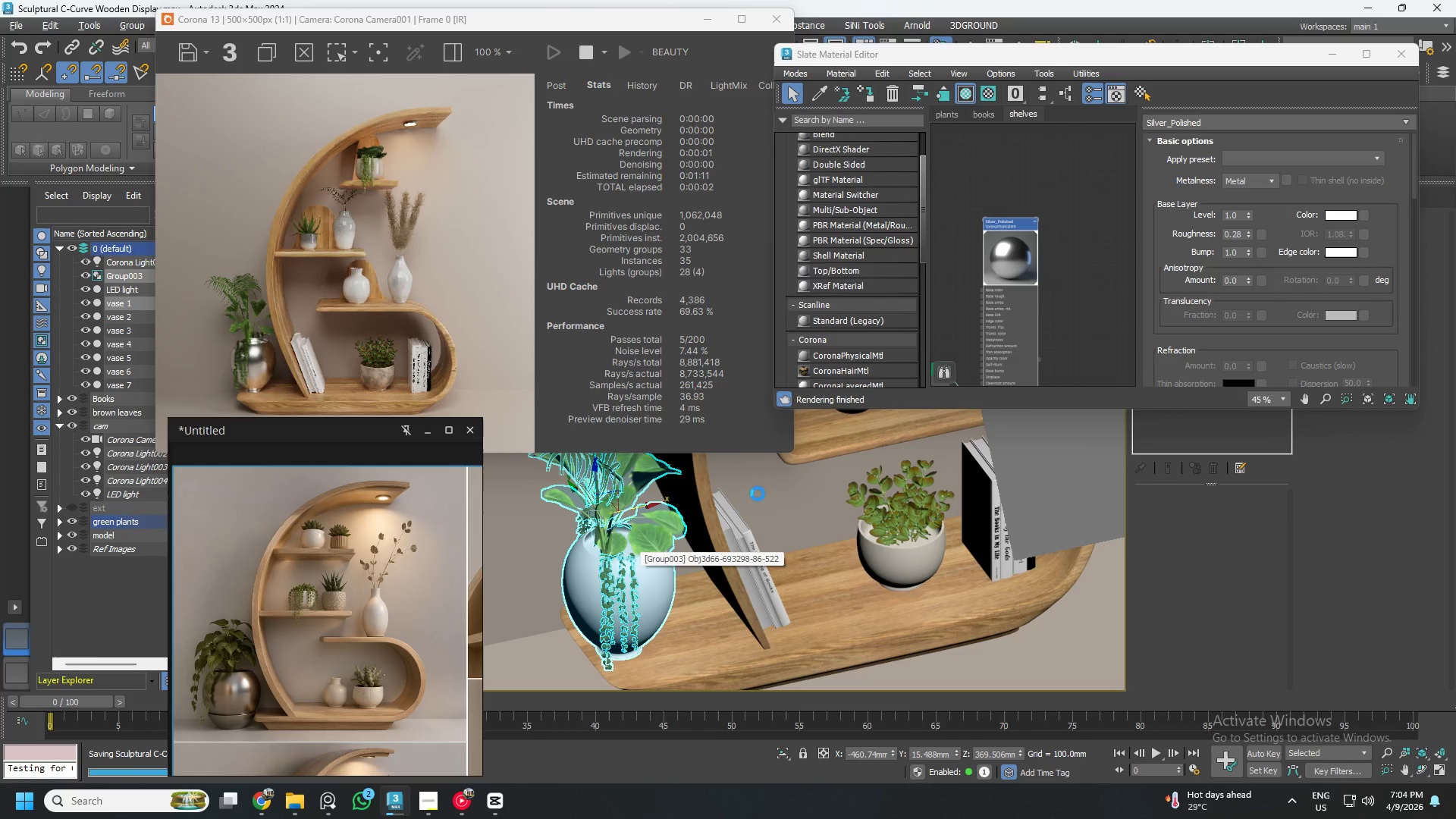 
scroll: coordinate [376, 384], scroll_direction: up, amount: 3.0
 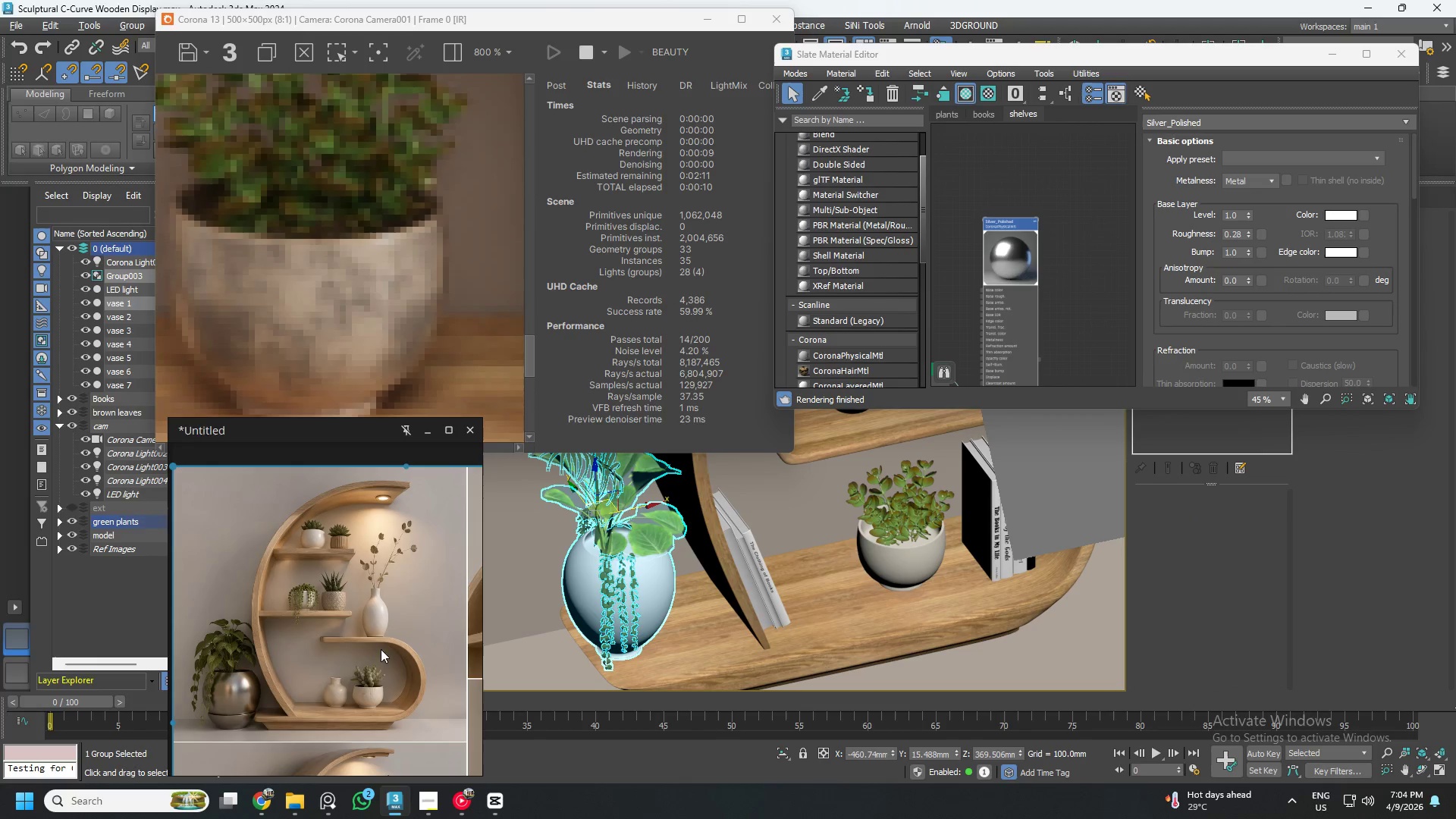 
scroll: coordinate [324, 696], scroll_direction: down, amount: 1.0
 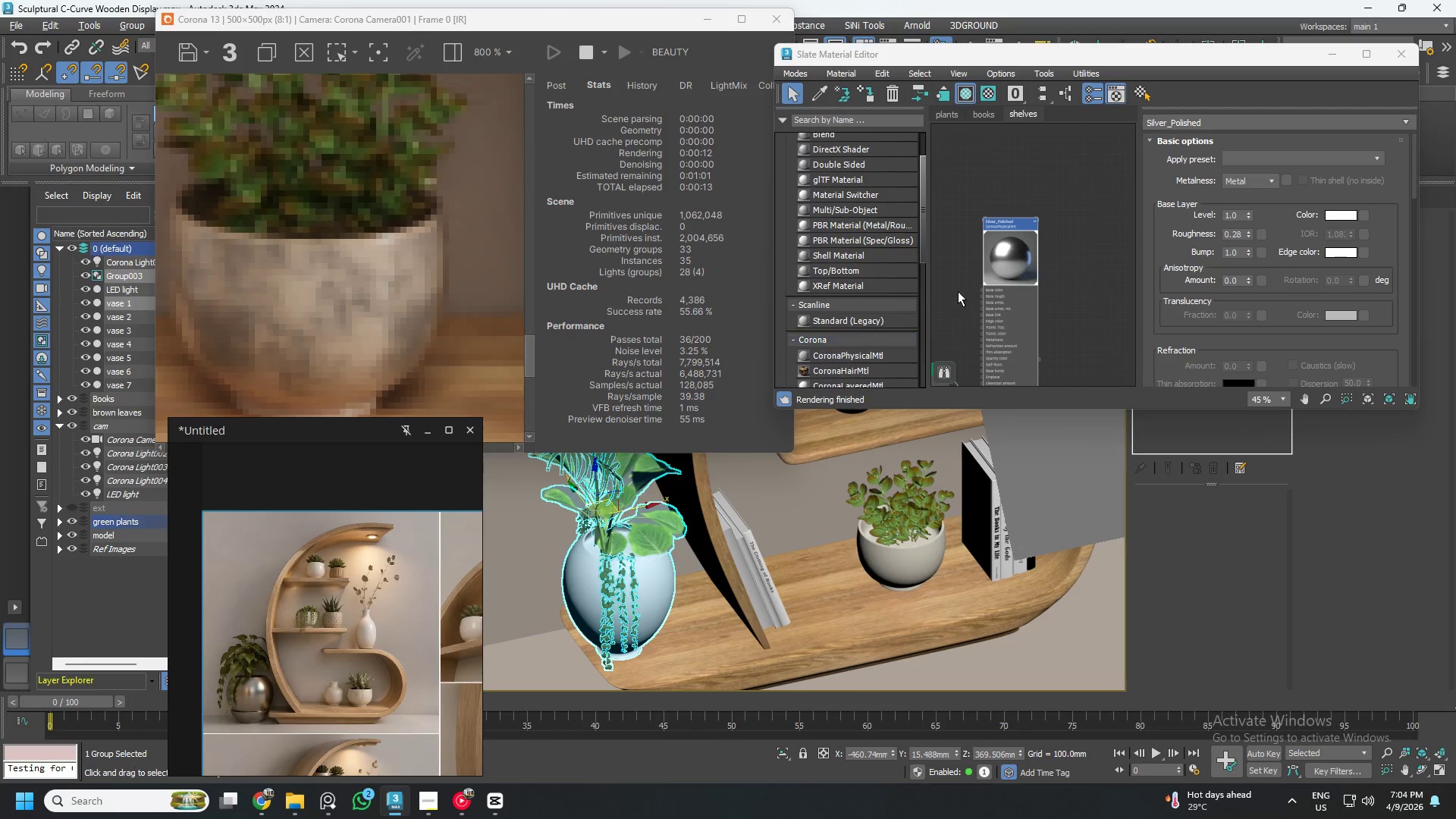 
hold_key(key=AltLeft, duration=0.8)
 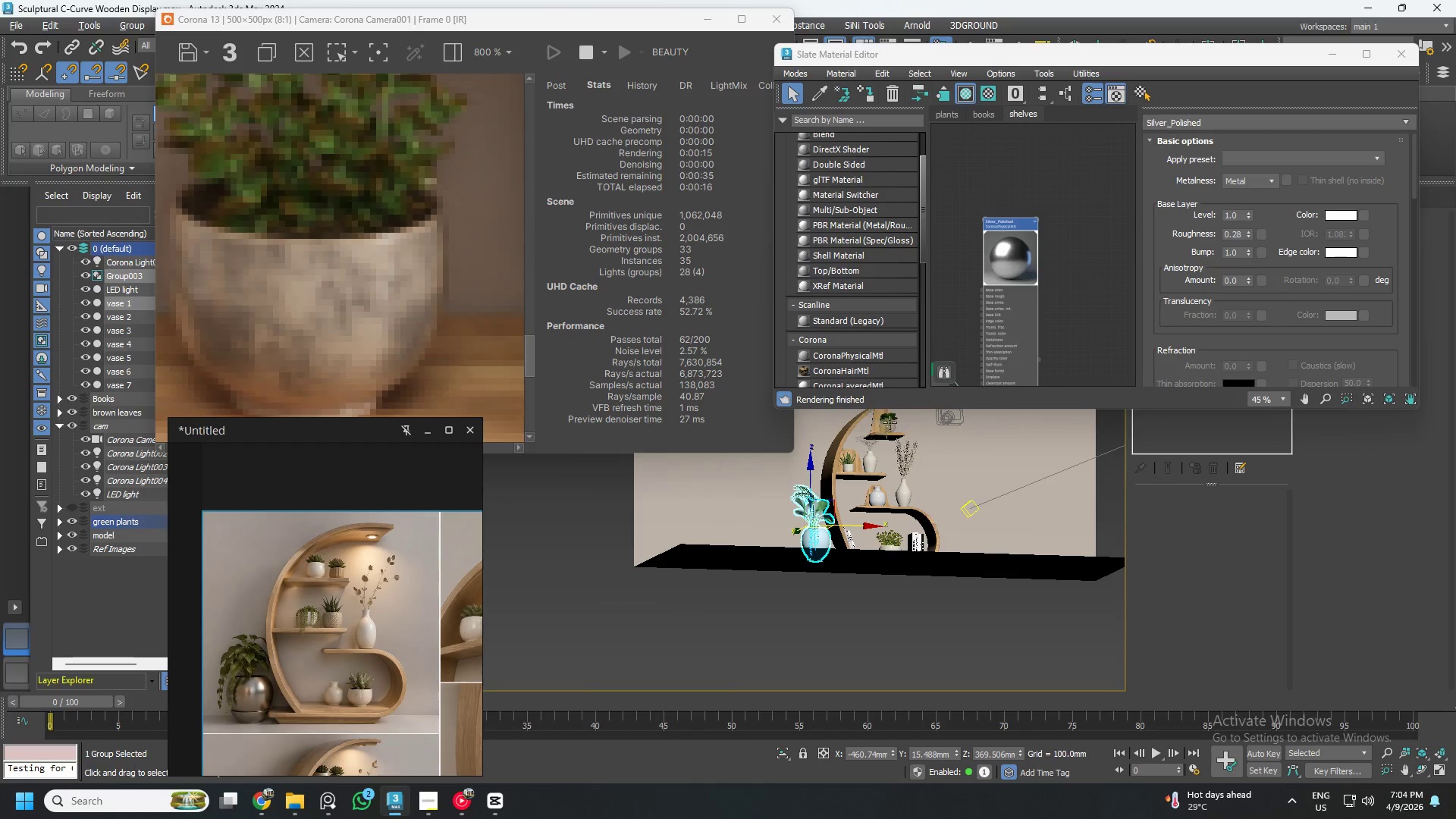 
scroll: coordinate [904, 511], scroll_direction: down, amount: 5.0
 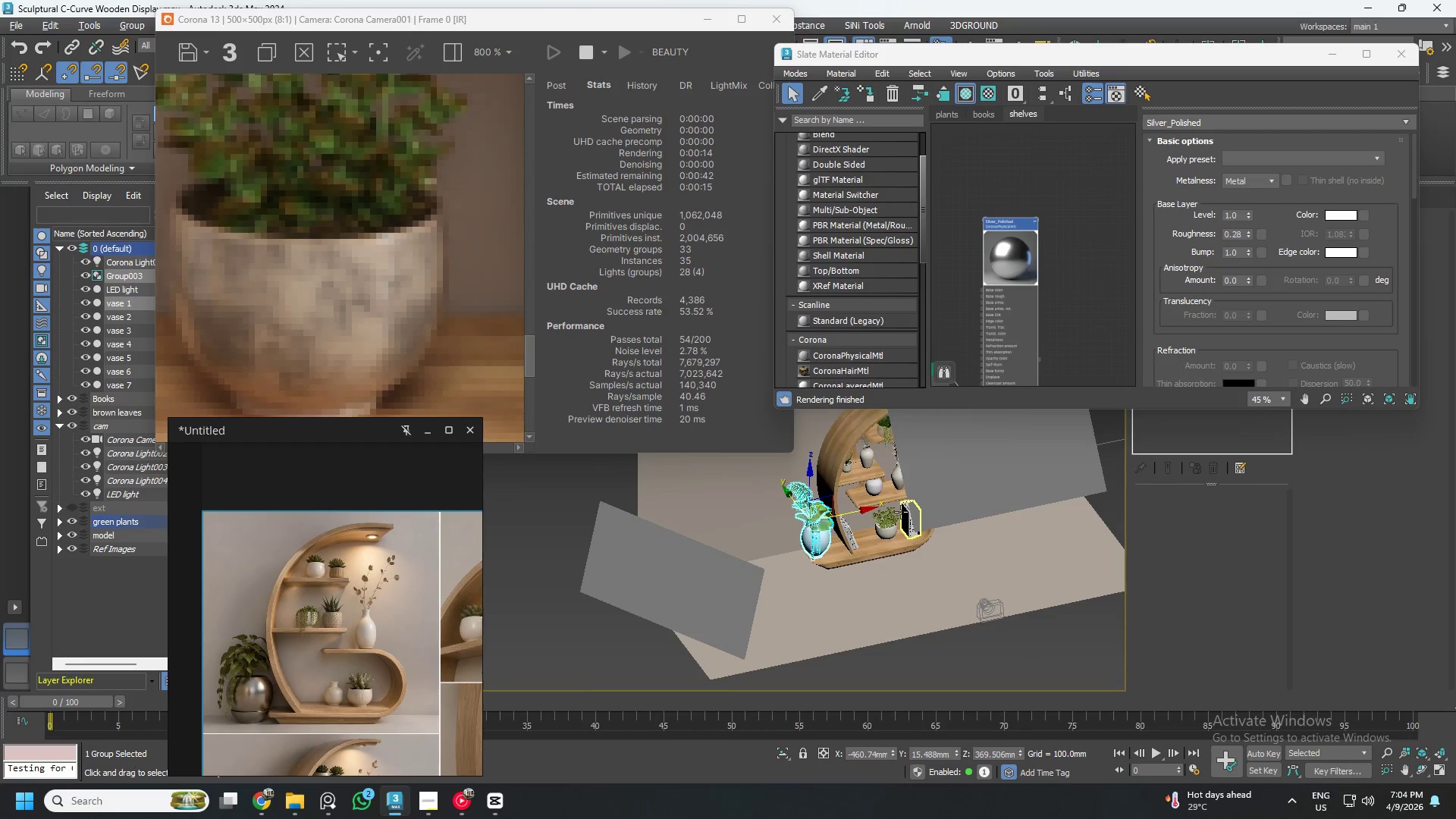 
scroll: coordinate [902, 432], scroll_direction: up, amount: 5.0
 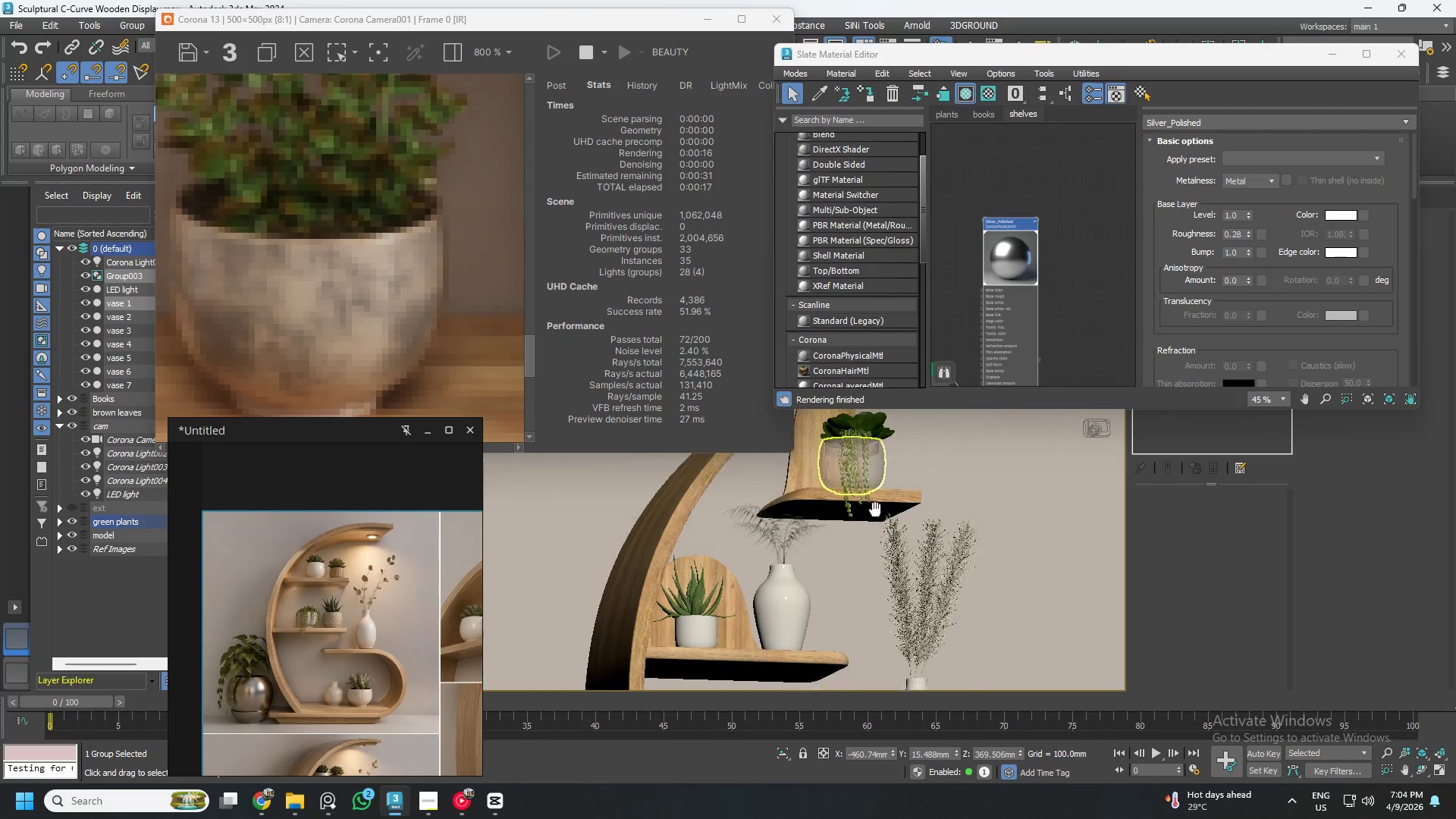 
left_click([882, 503])
 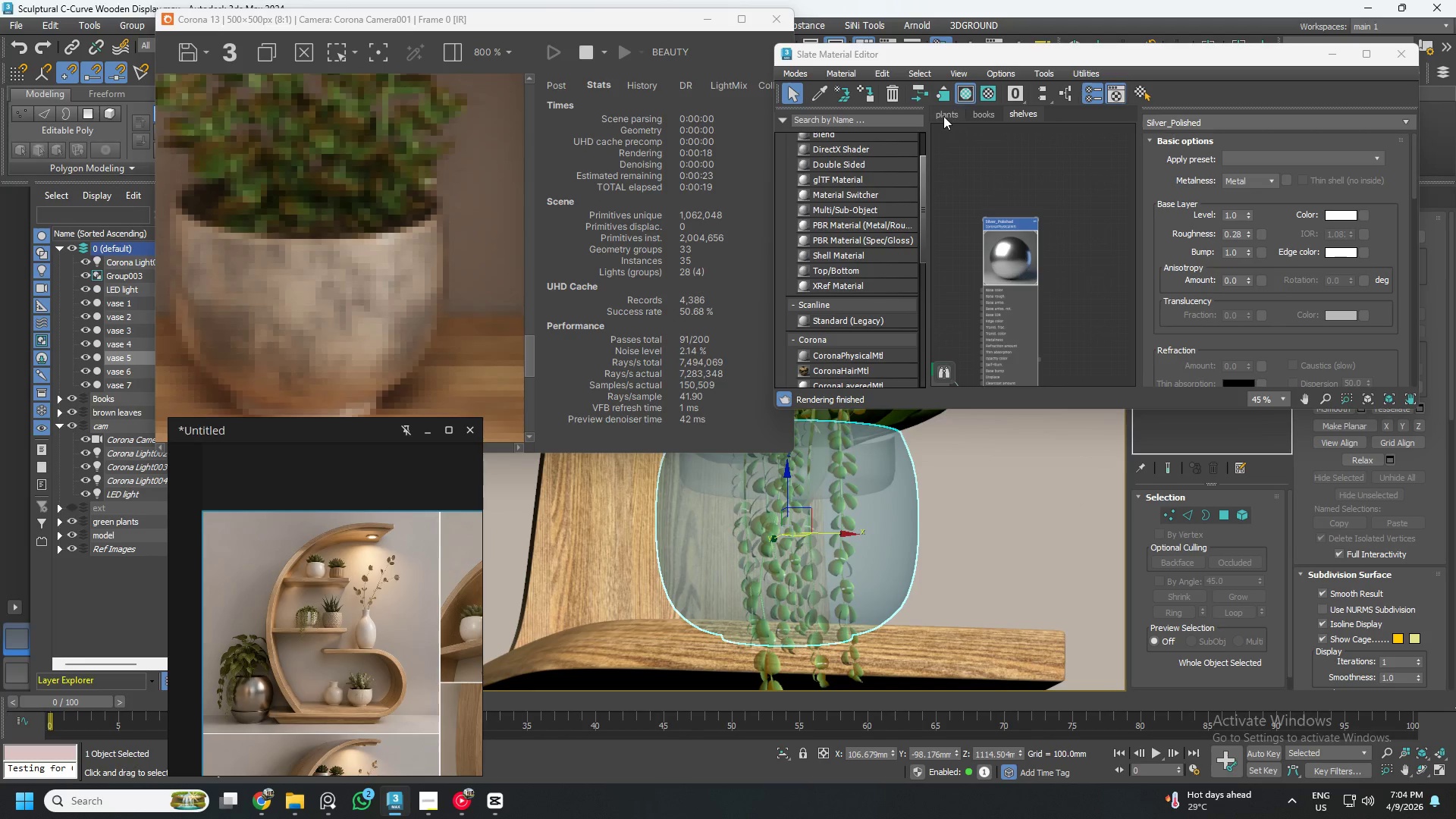 
scroll: coordinate [882, 507], scroll_direction: up, amount: 4.0
 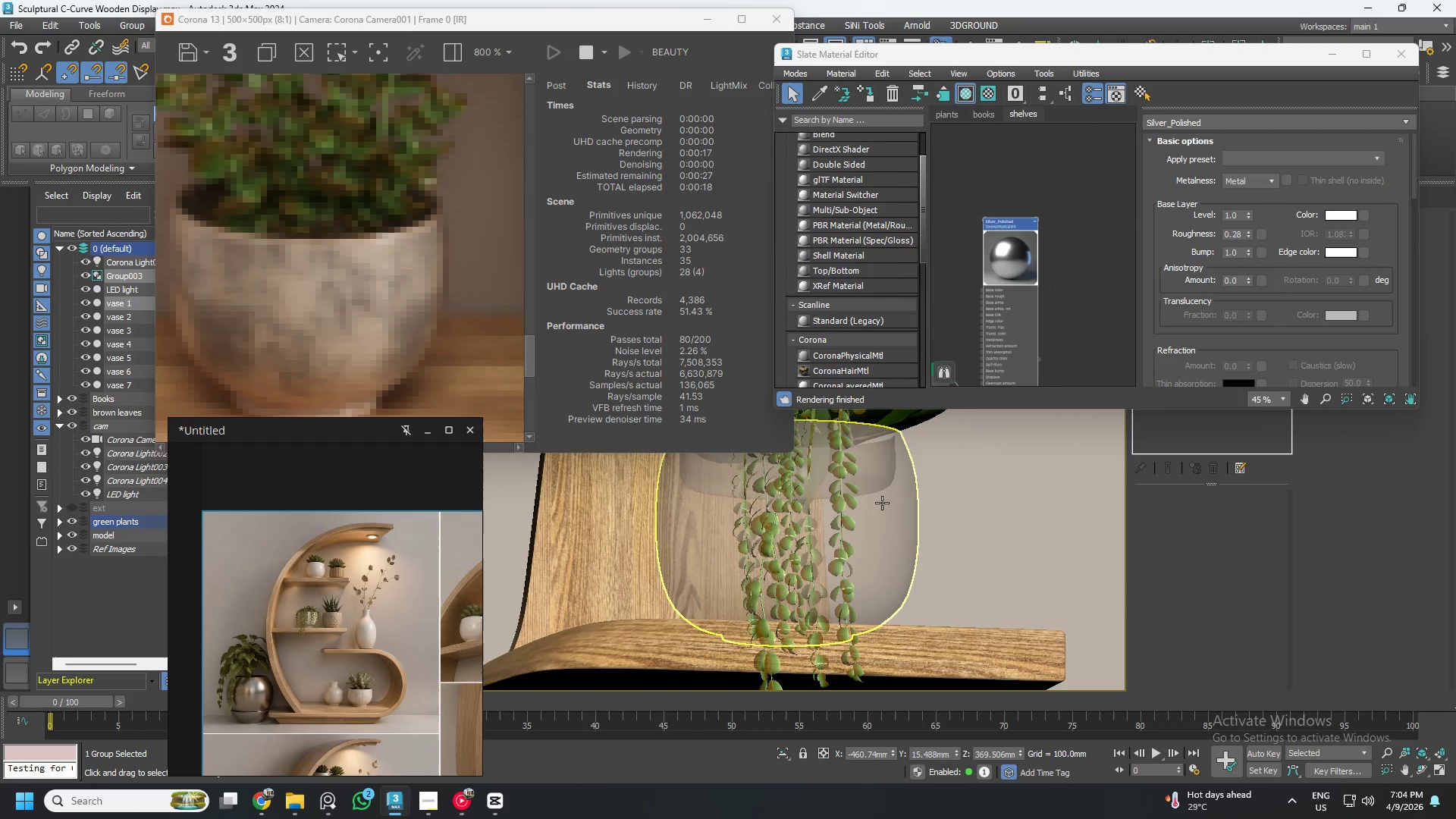 
scroll: coordinate [1042, 296], scroll_direction: down, amount: 4.0
 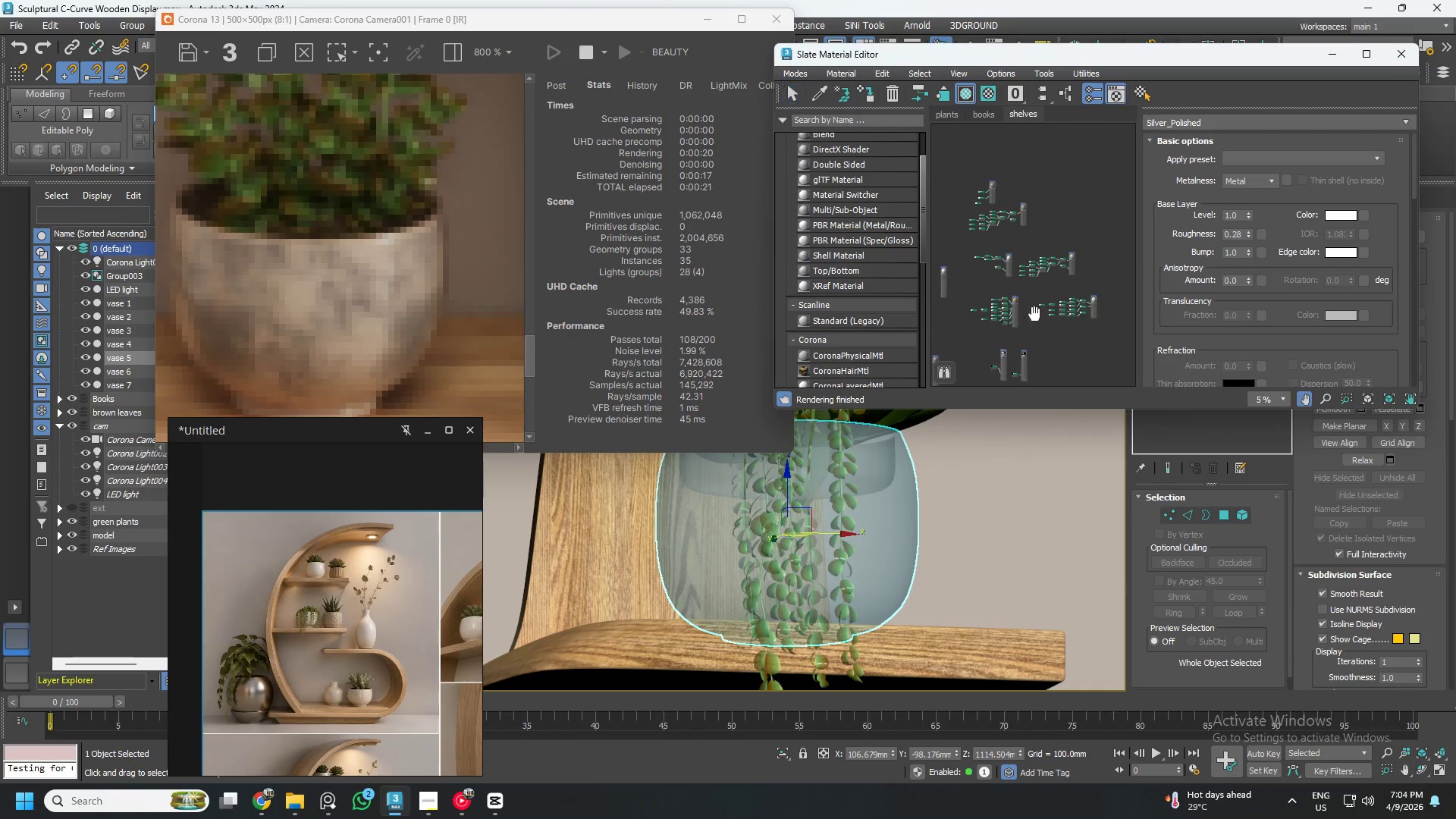 
scroll: coordinate [1097, 297], scroll_direction: up, amount: 4.0
 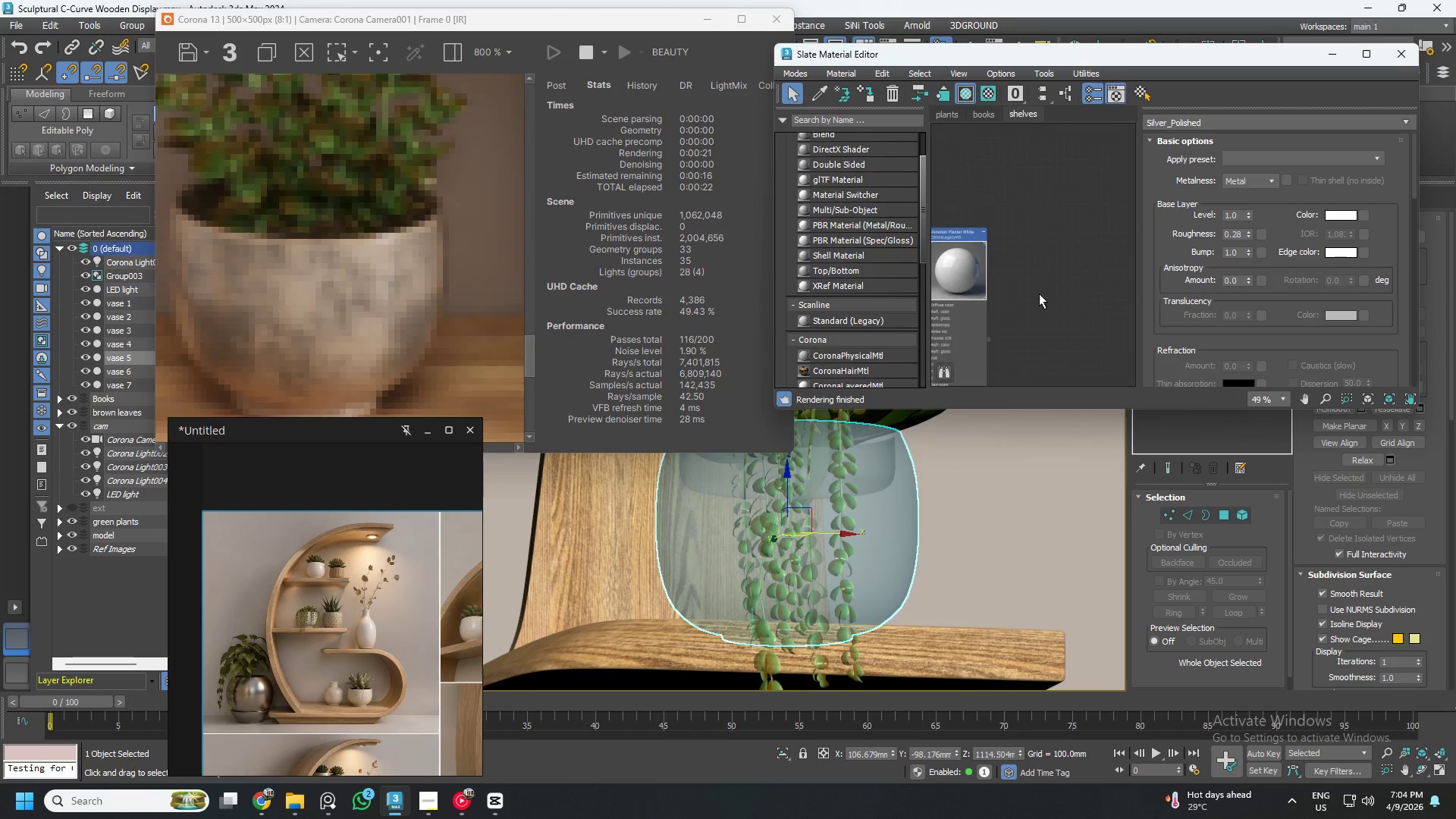 
scroll: coordinate [937, 490], scroll_direction: down, amount: 12.0
 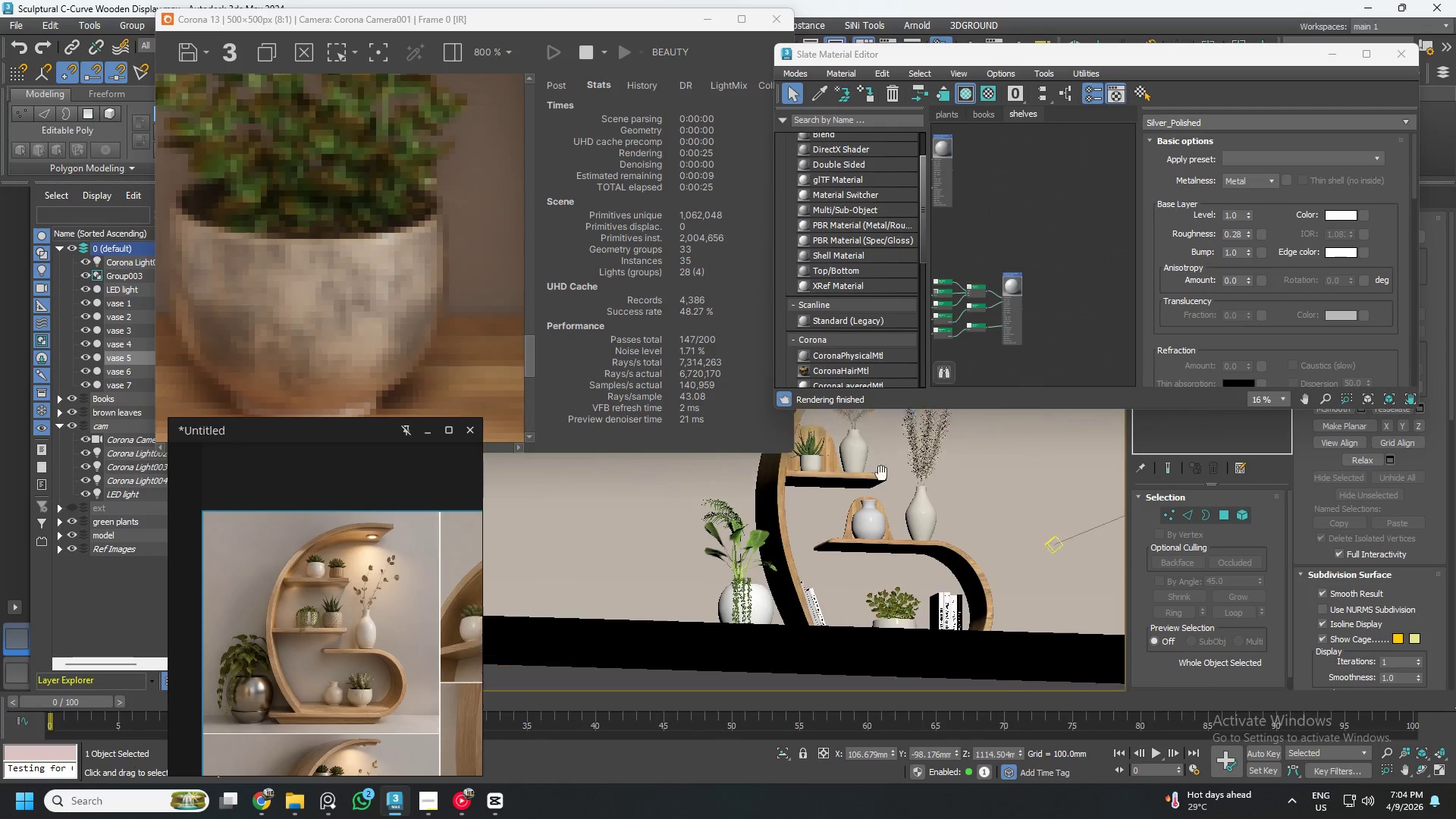 
scroll: coordinate [886, 589], scroll_direction: up, amount: 4.0
 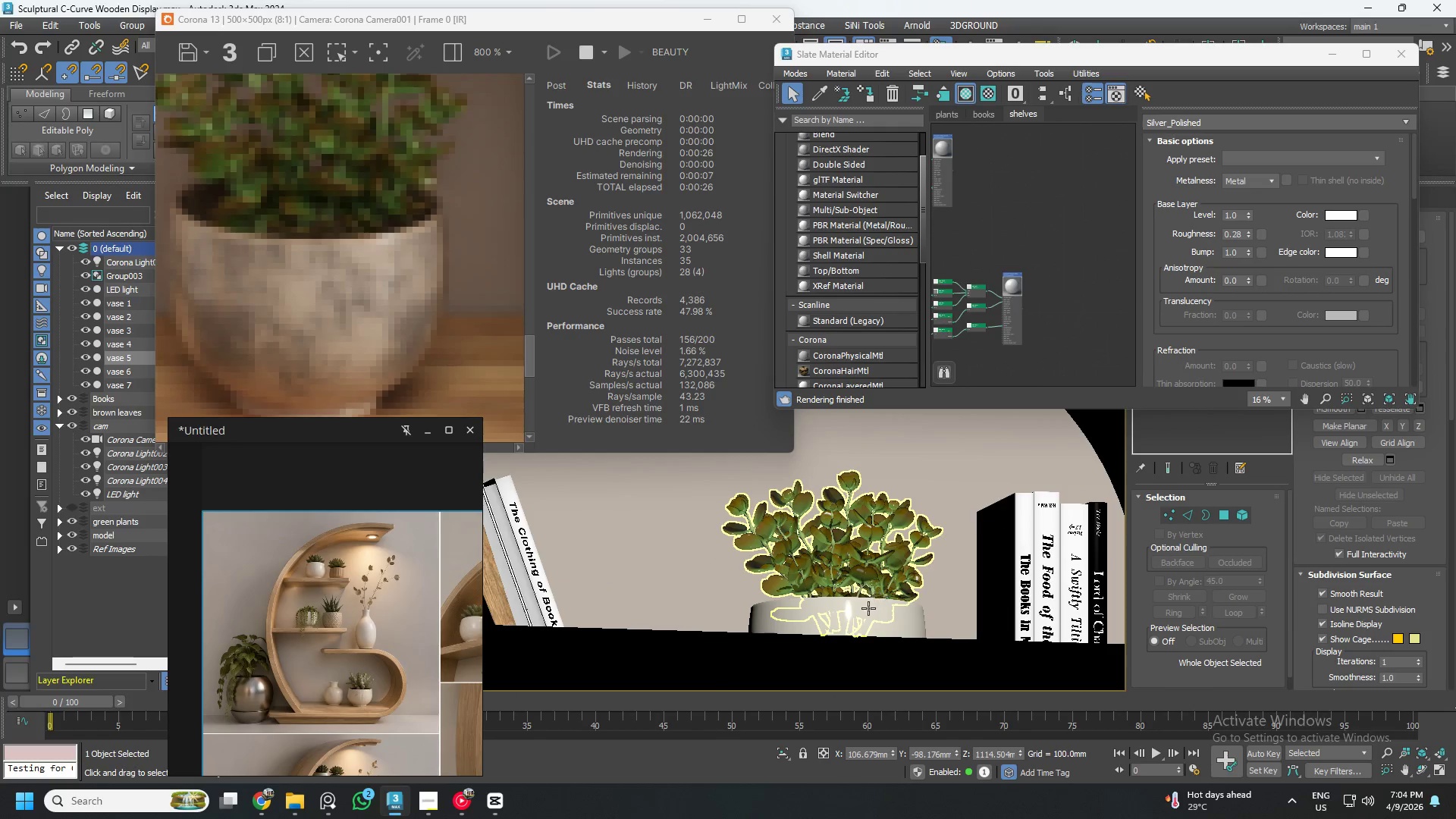 
left_click([867, 610])
 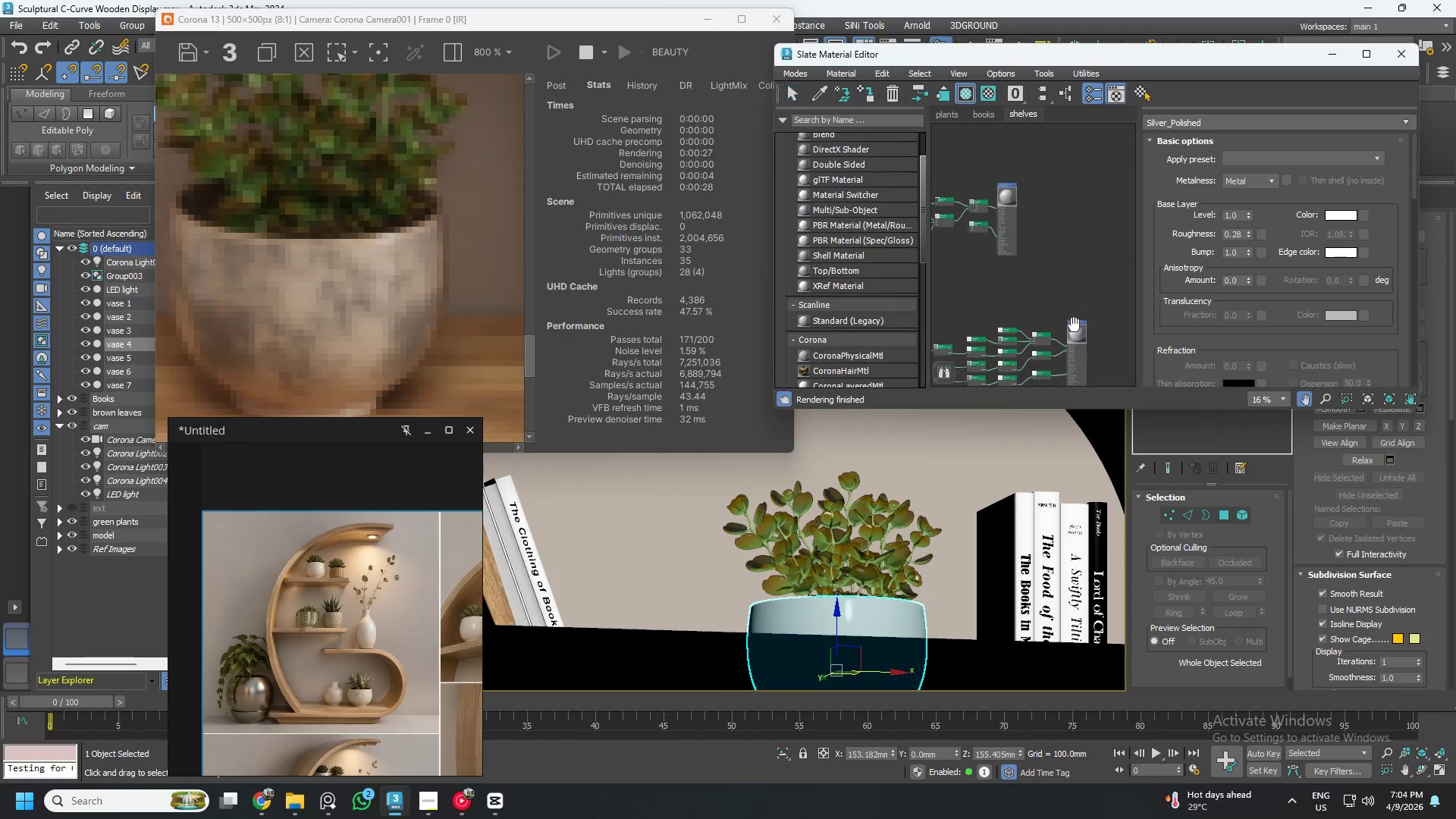 
scroll: coordinate [1038, 225], scroll_direction: none, amount: 0.0
 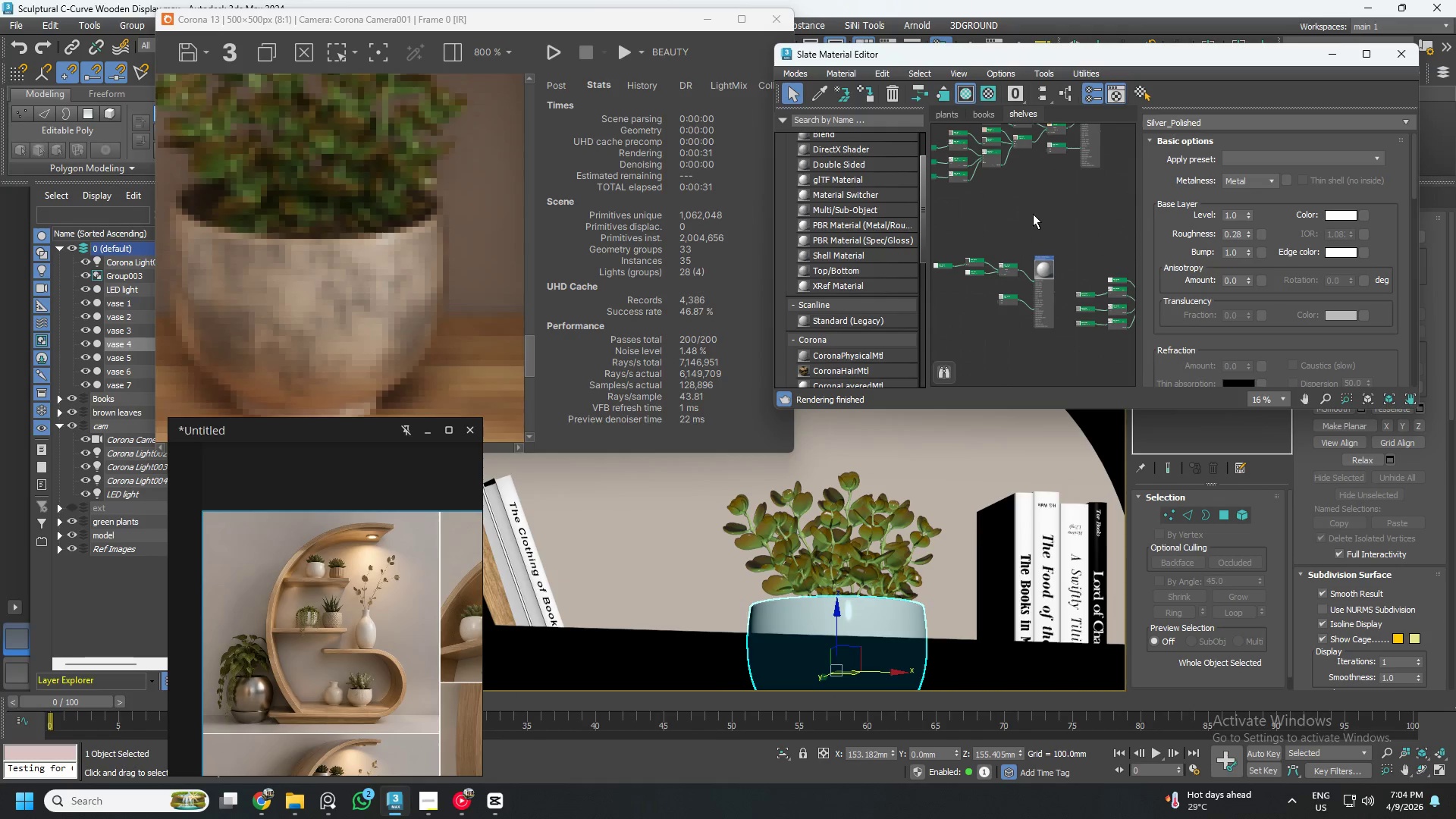 
scroll: coordinate [1102, 222], scroll_direction: up, amount: 4.0
 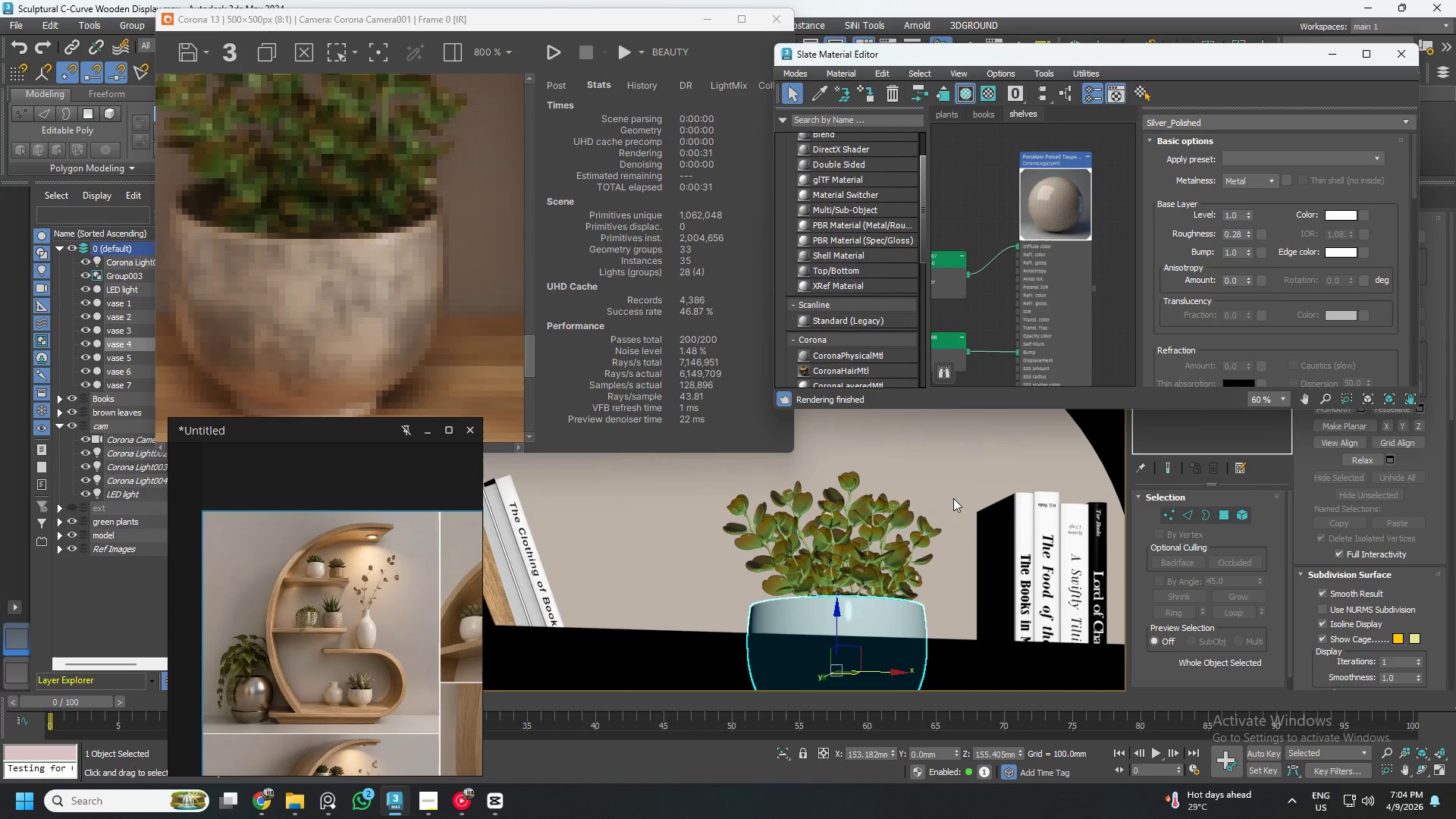 
scroll: coordinate [910, 526], scroll_direction: down, amount: 3.0
 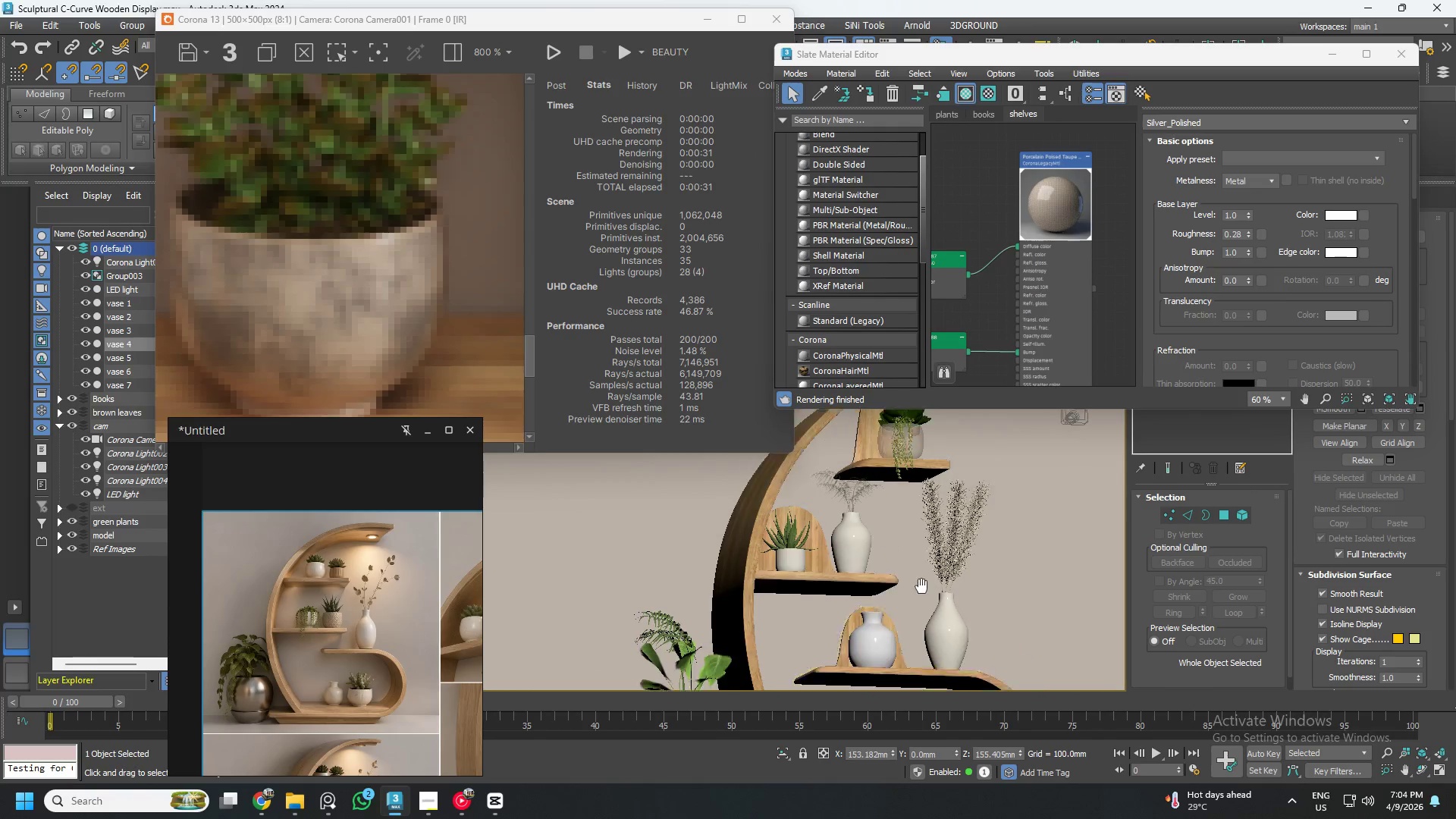 
left_click([909, 456])
 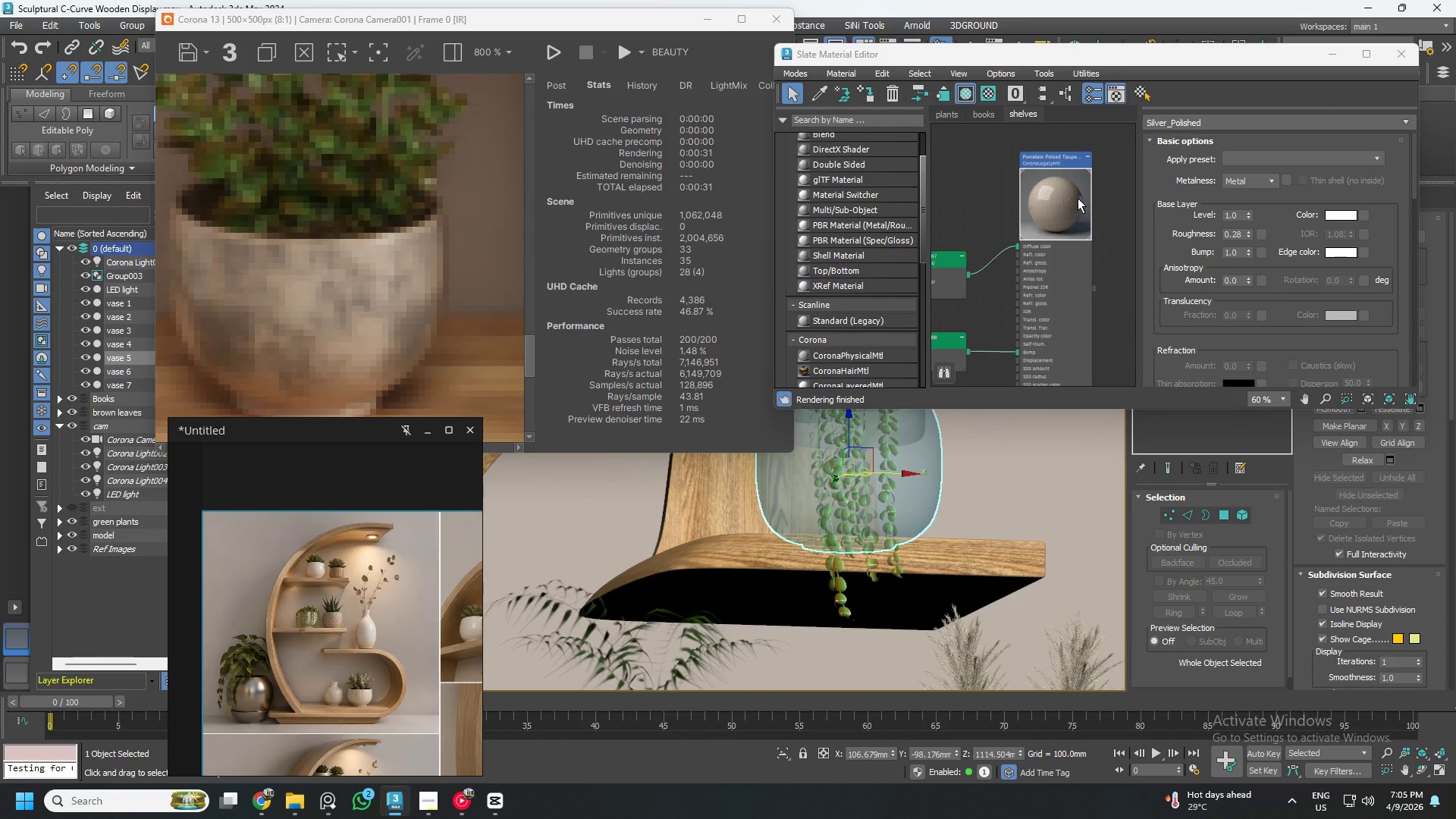 
scroll: coordinate [910, 462], scroll_direction: up, amount: 4.0
 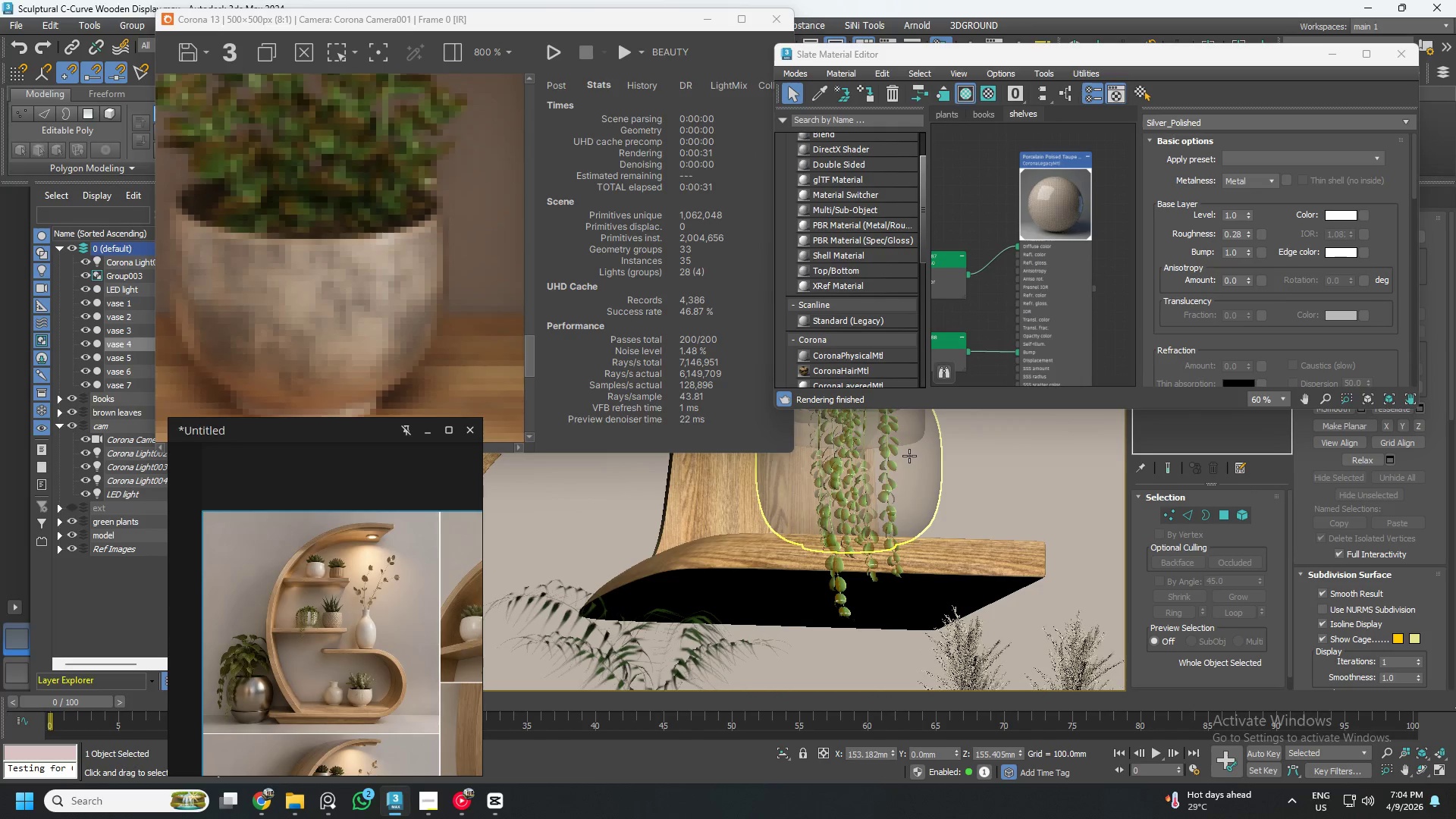 
left_click([1078, 198])
 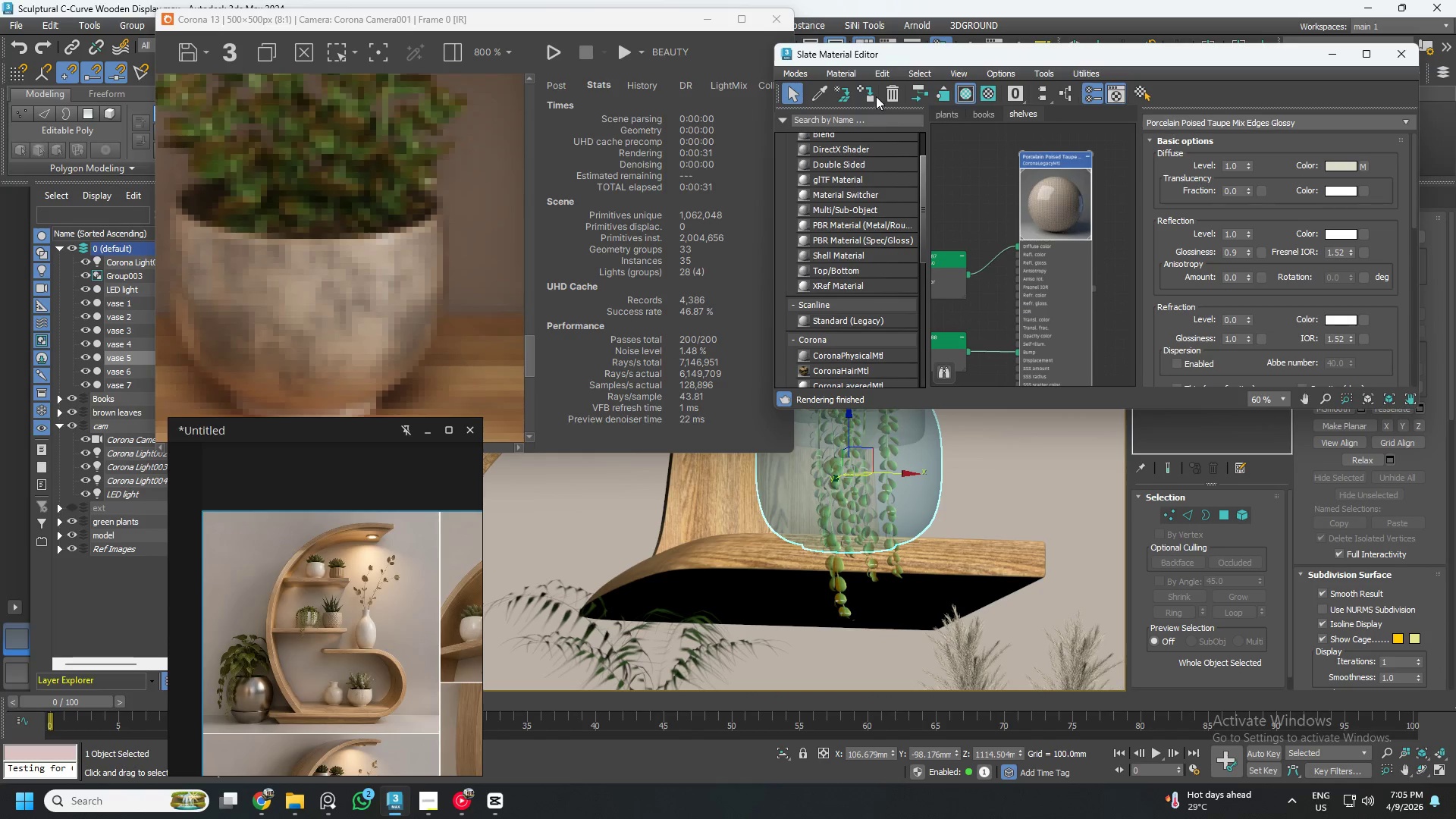 
left_click([871, 90])
 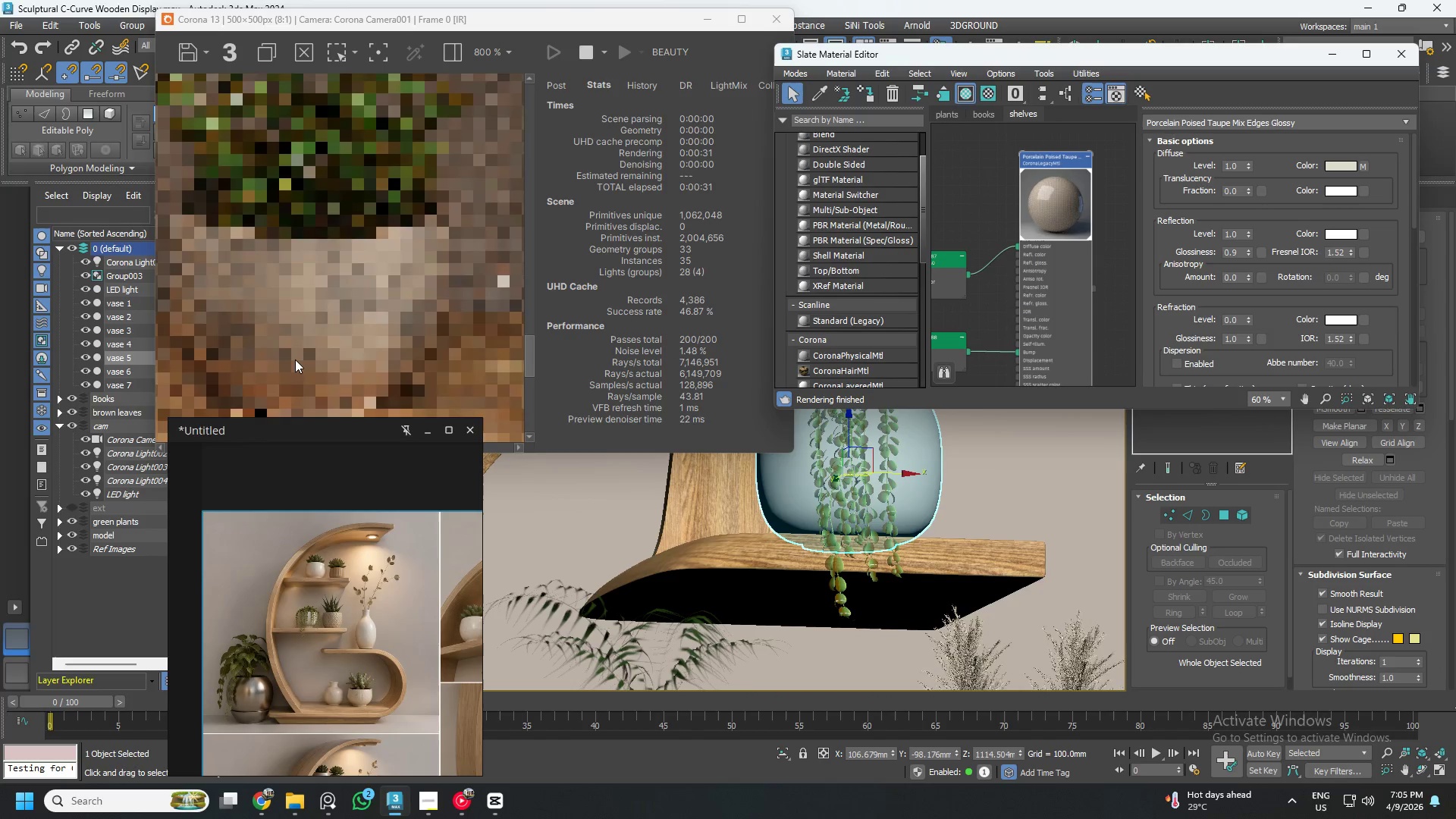 
scroll: coordinate [295, 359], scroll_direction: down, amount: 5.0
 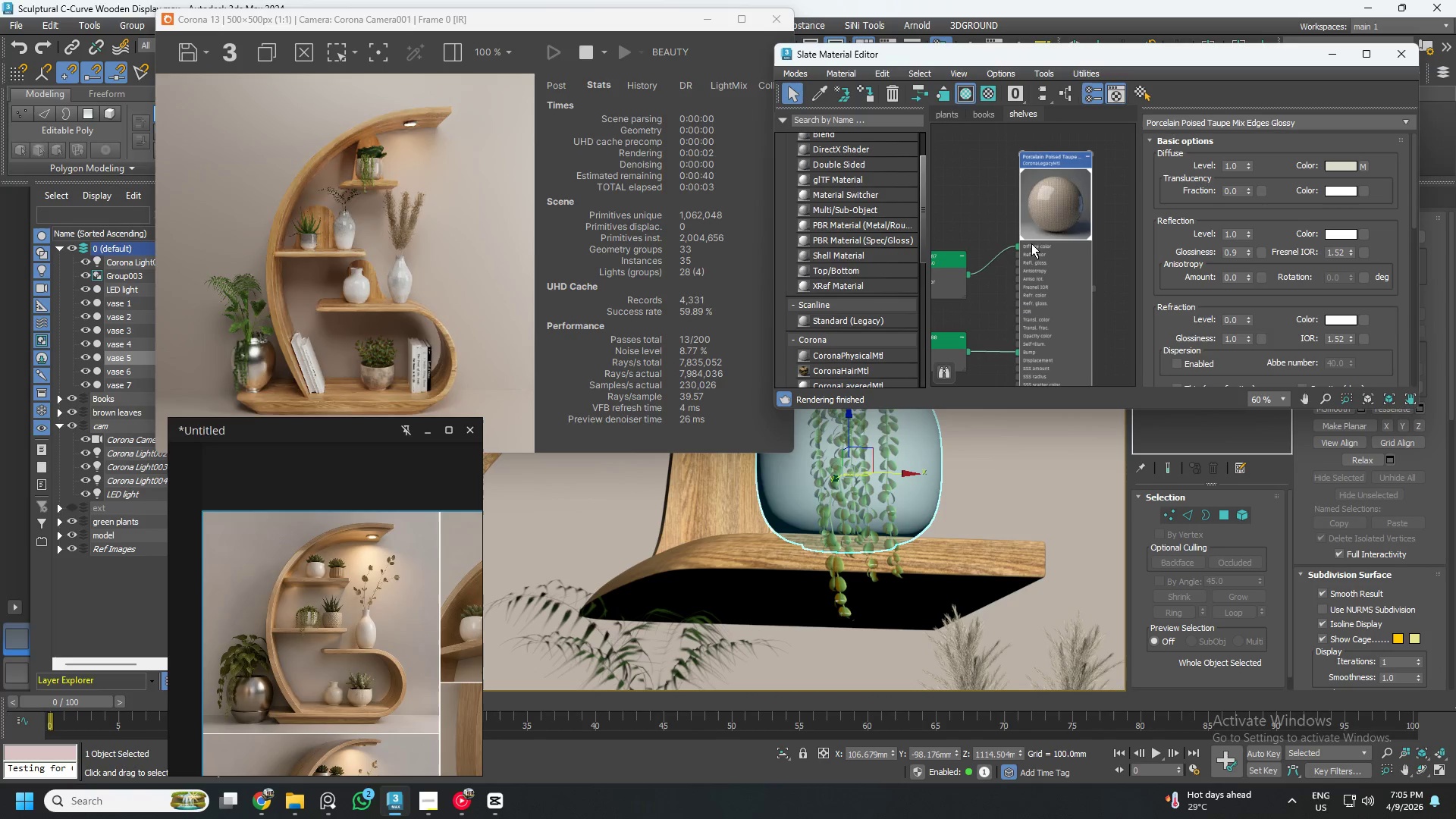 
scroll: coordinate [370, 170], scroll_direction: up, amount: 2.0
 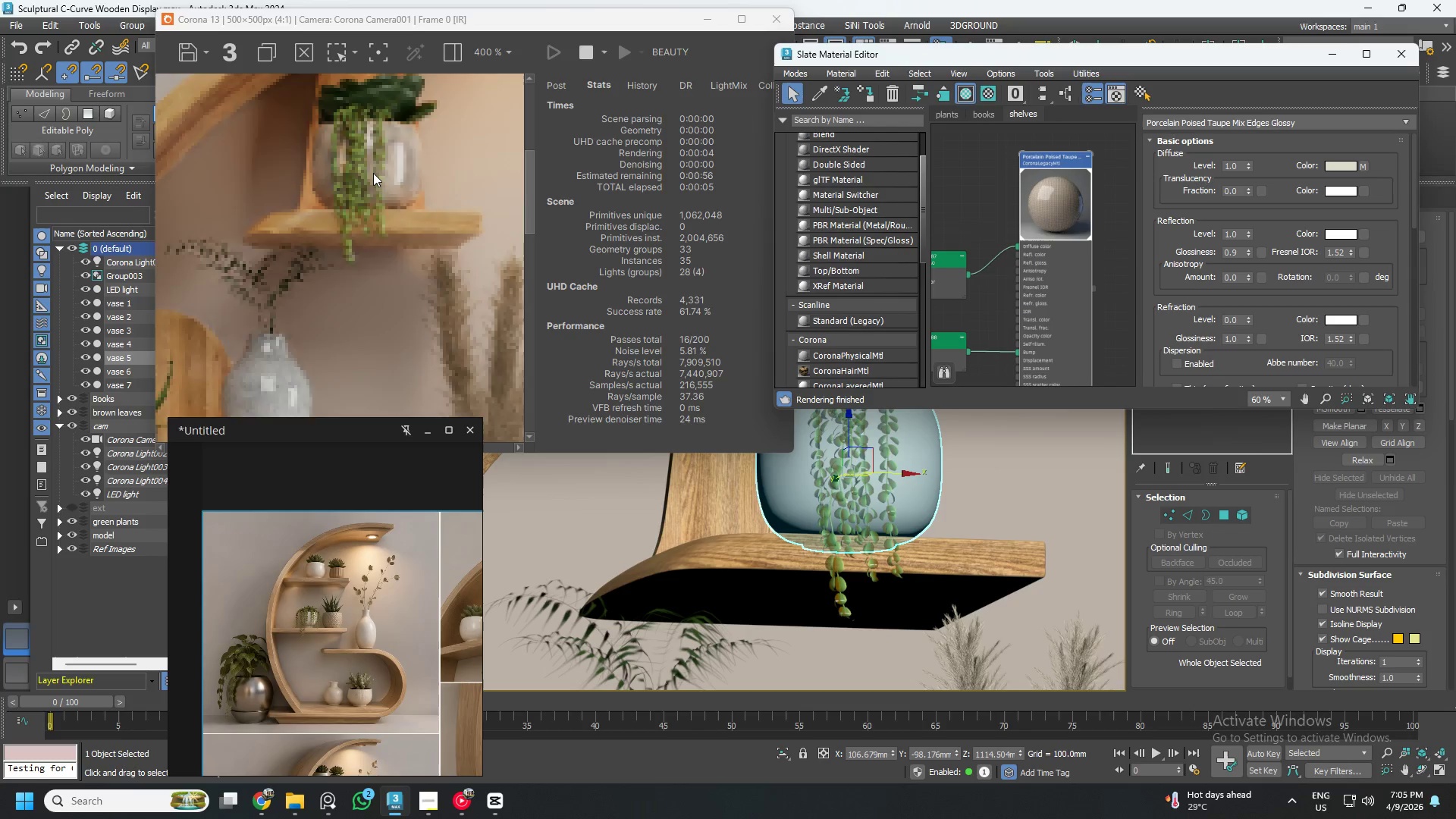 
scroll: coordinate [377, 176], scroll_direction: down, amount: 2.0
 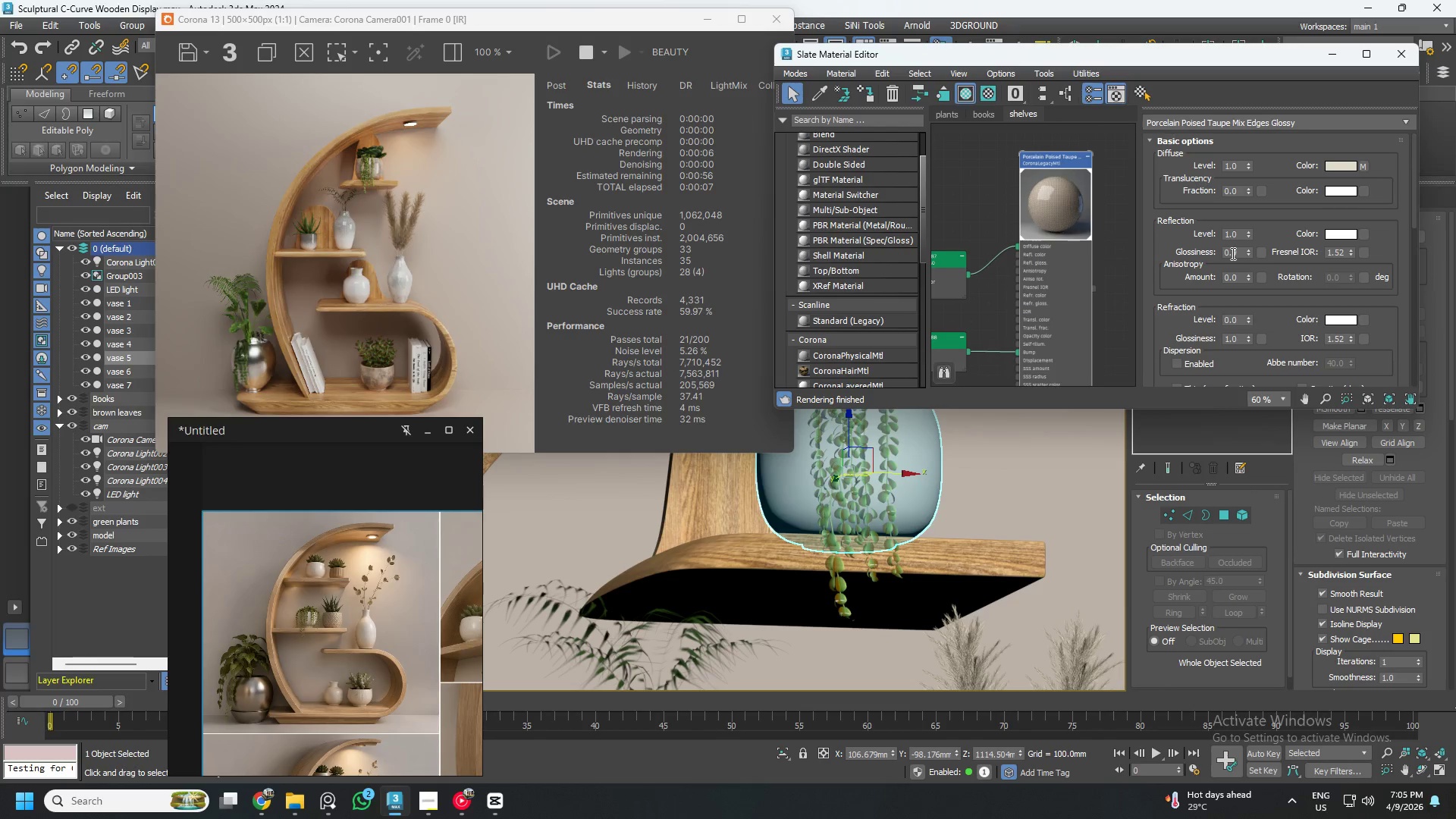 
double_click([1232, 253])
 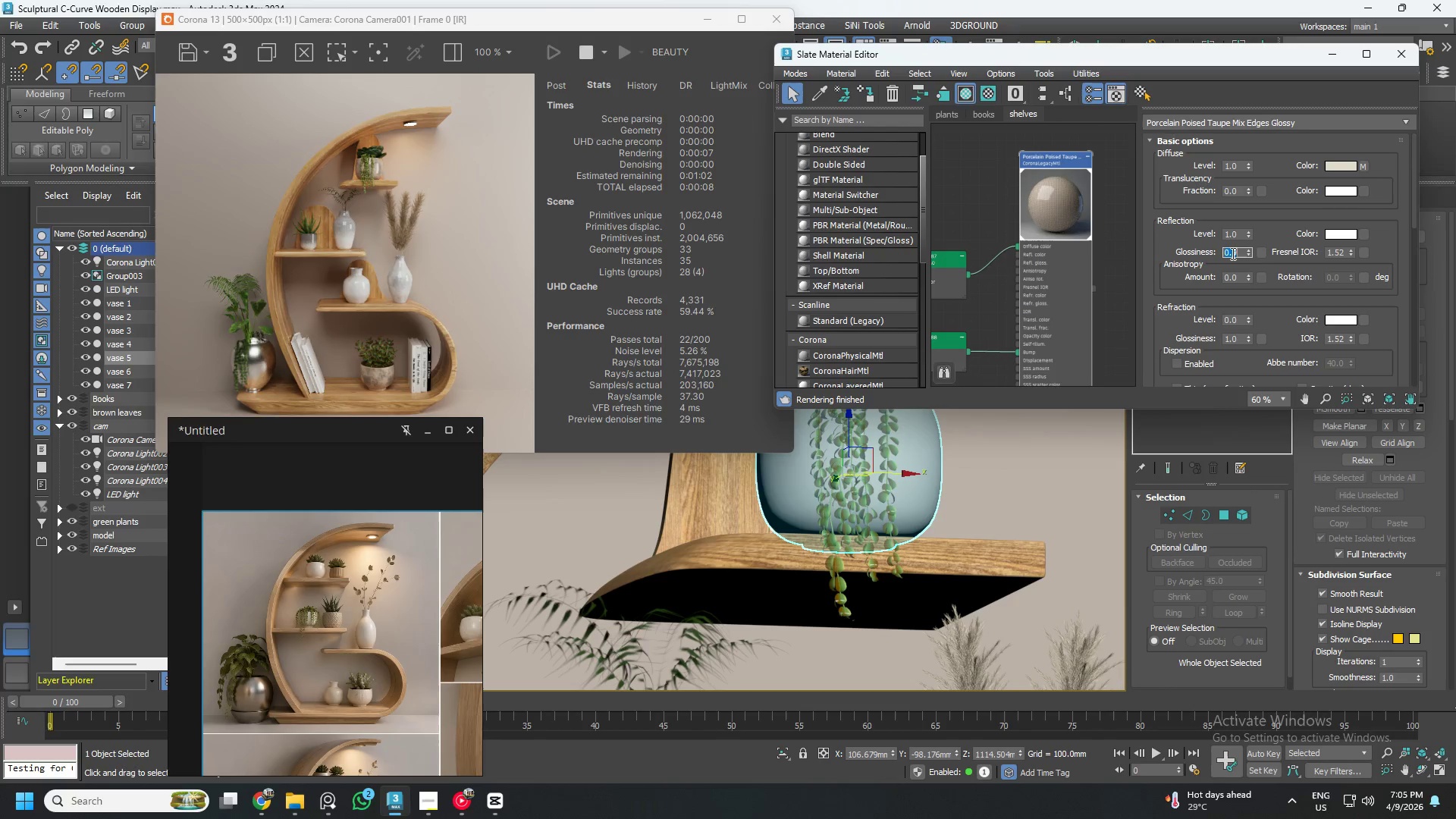 
key(NumpadDecimal)
 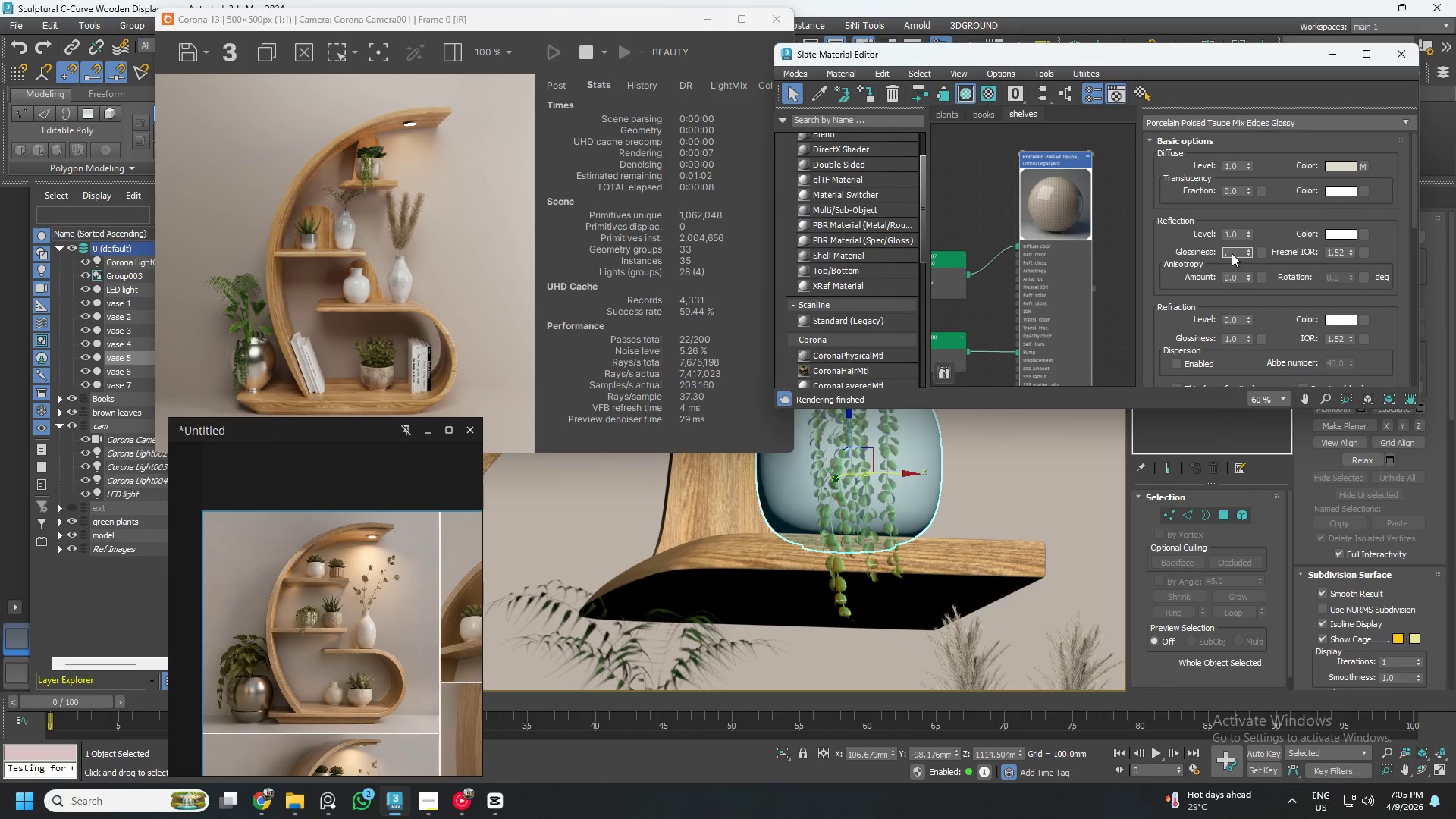 
key(Numpad6)
 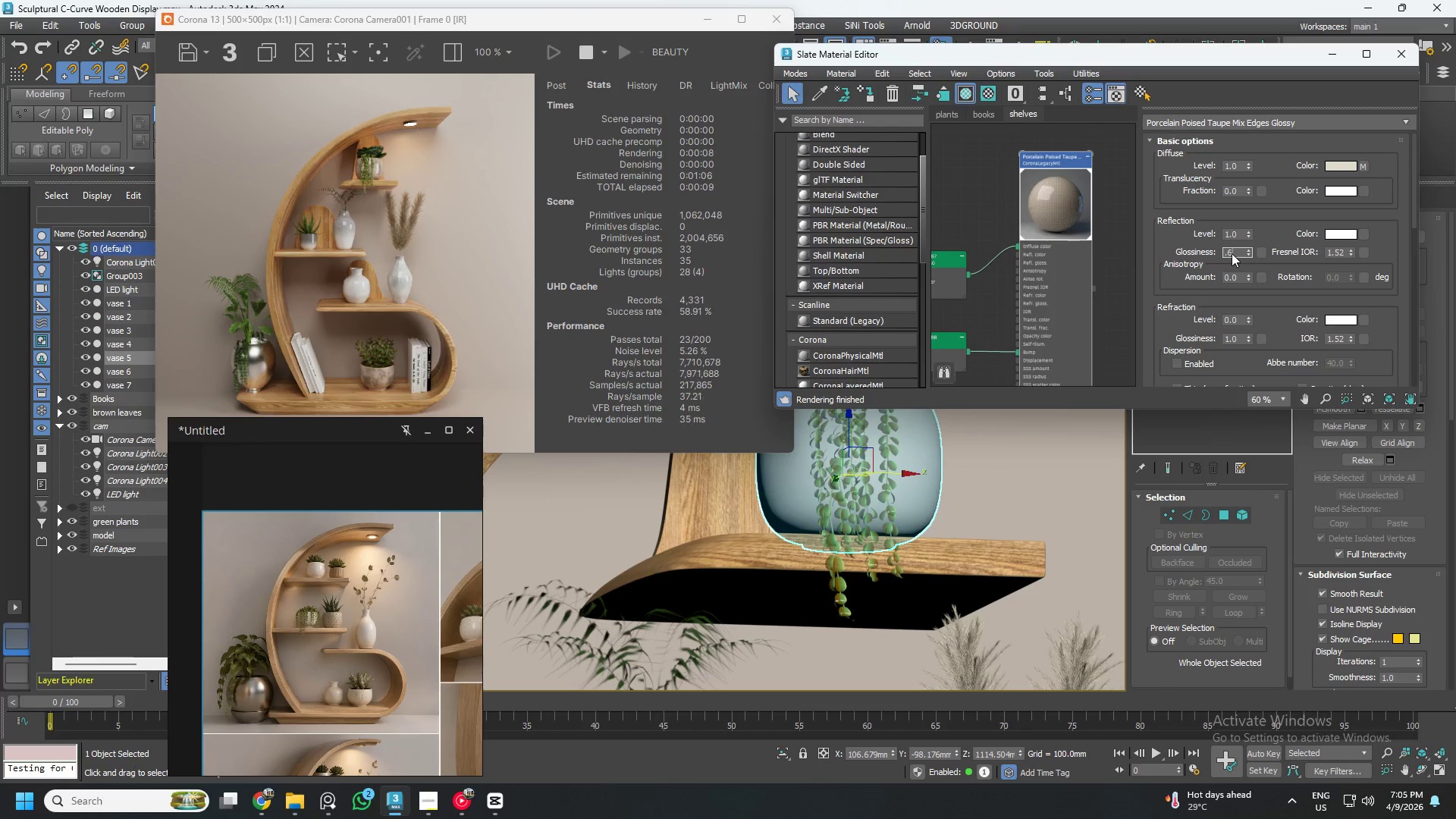 
key(NumpadEnter)
 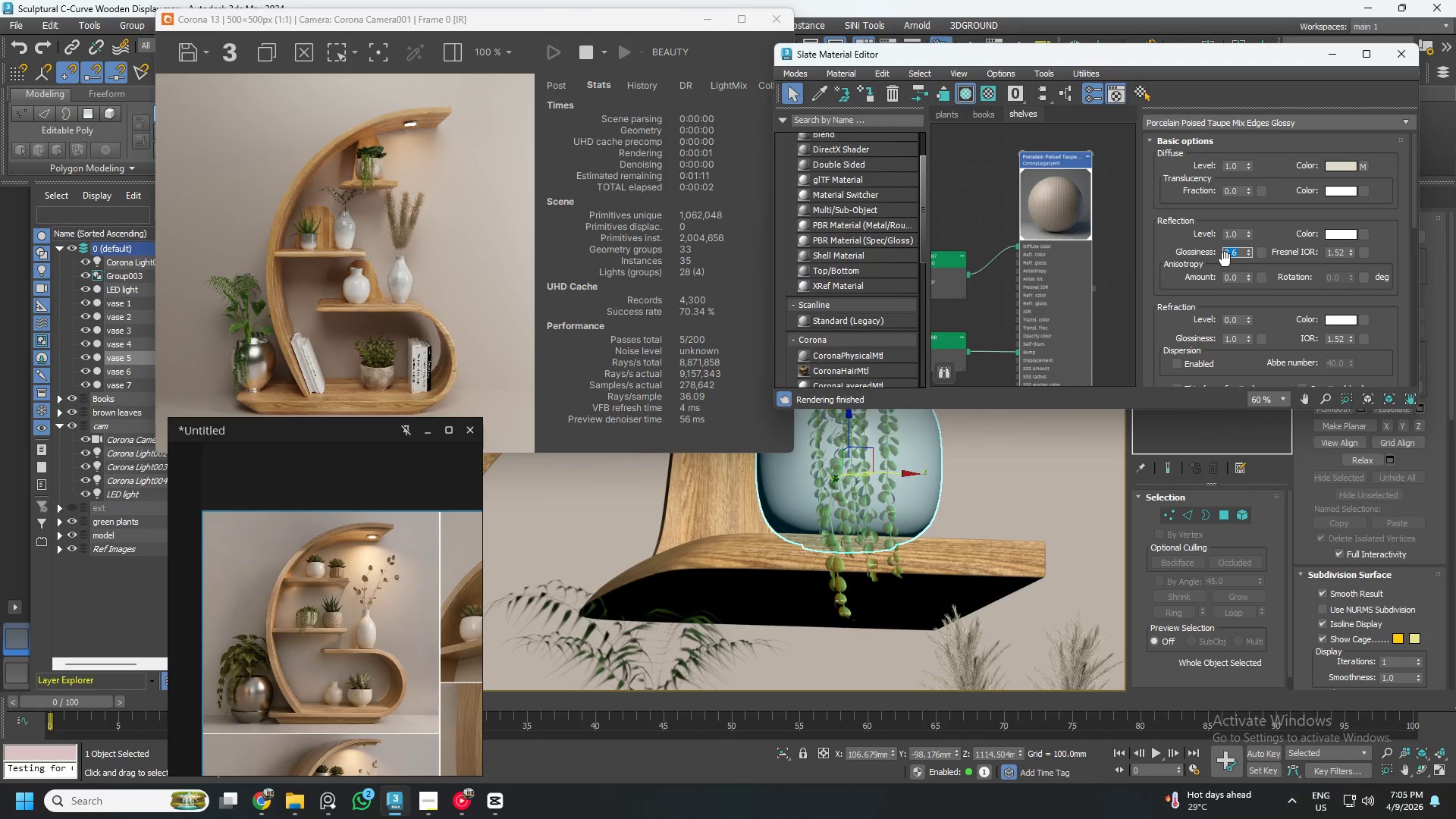 
key(NumpadDecimal)
 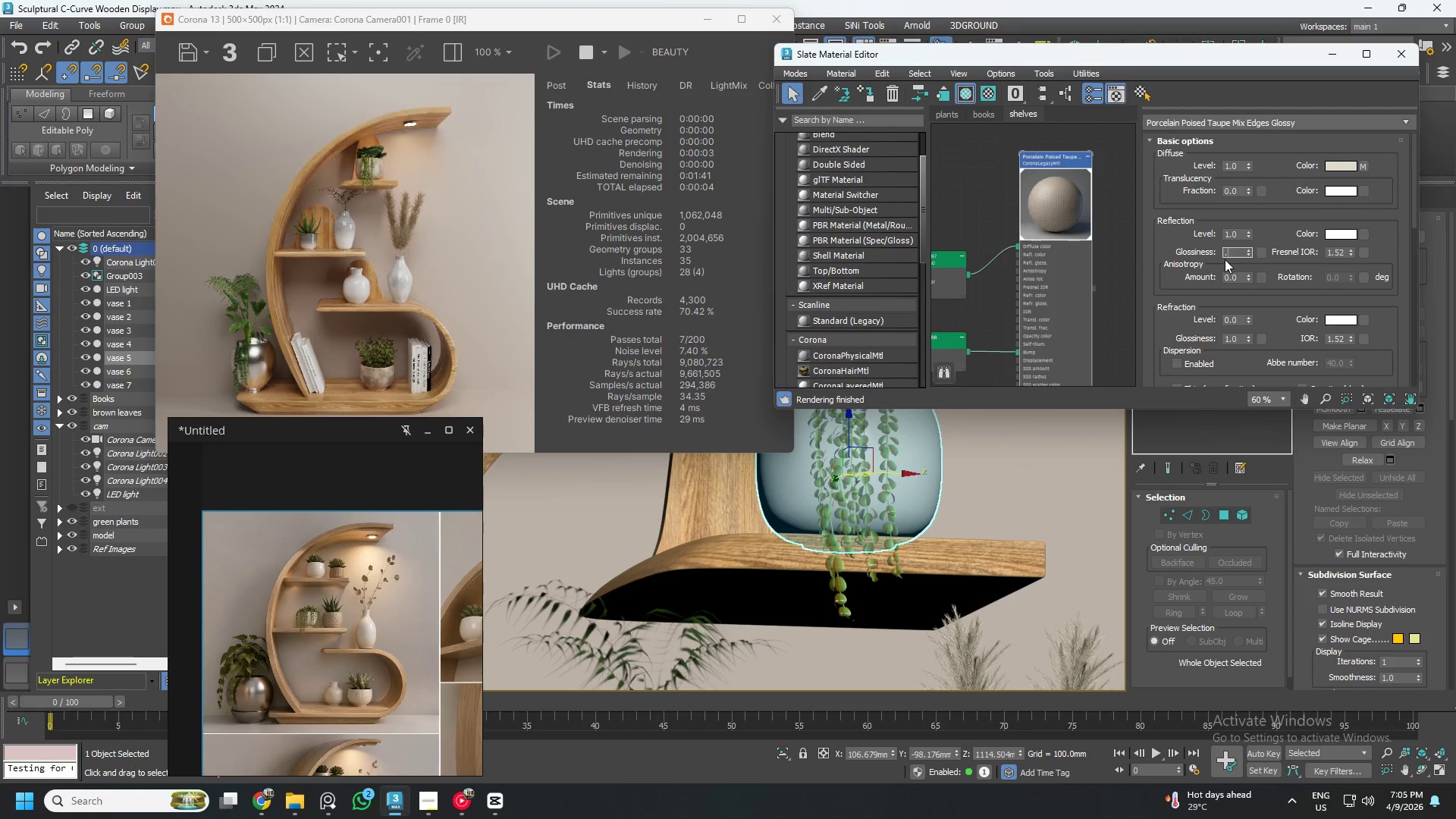 
key(Numpad7)
 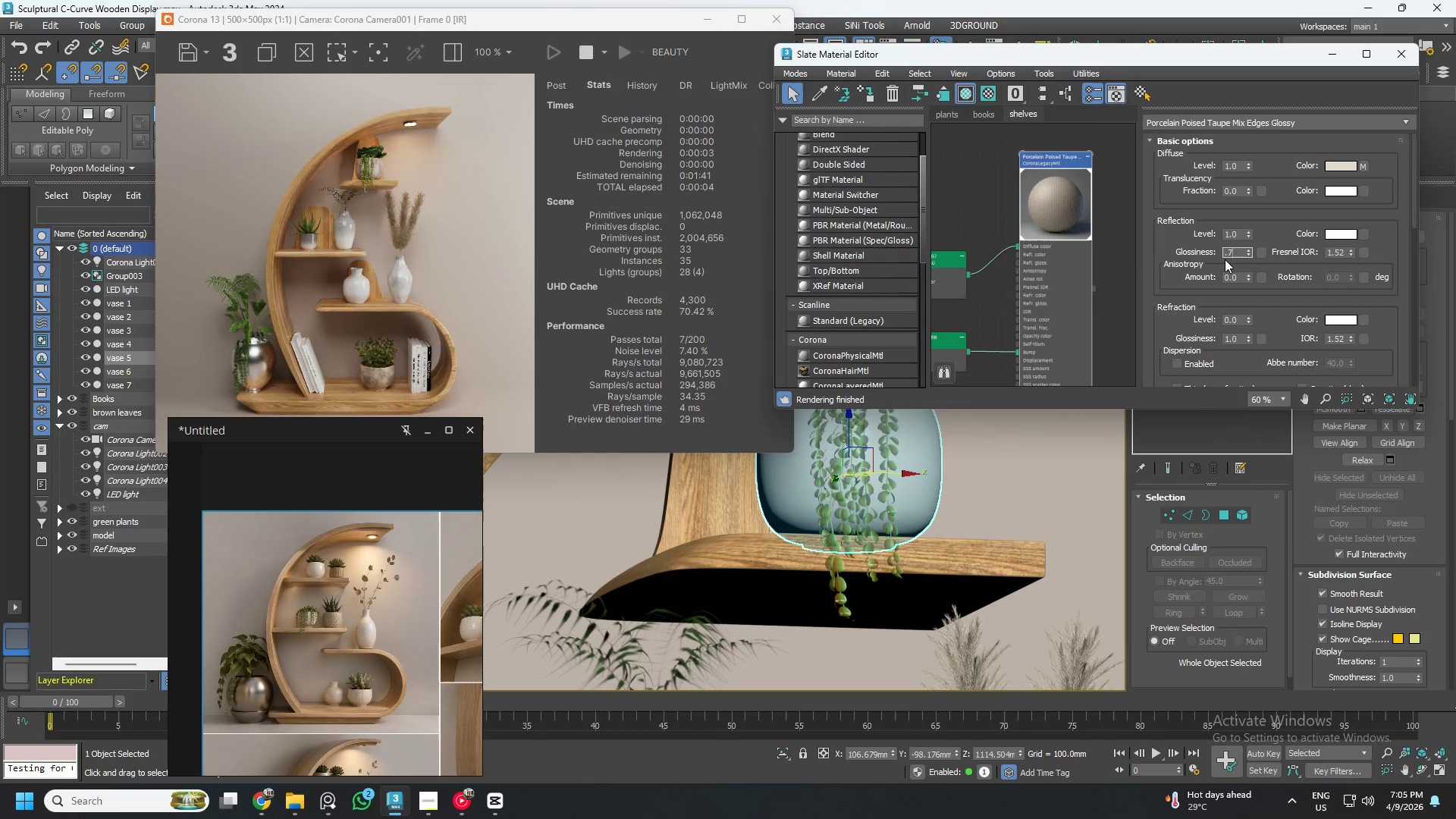 
key(NumpadEnter)
 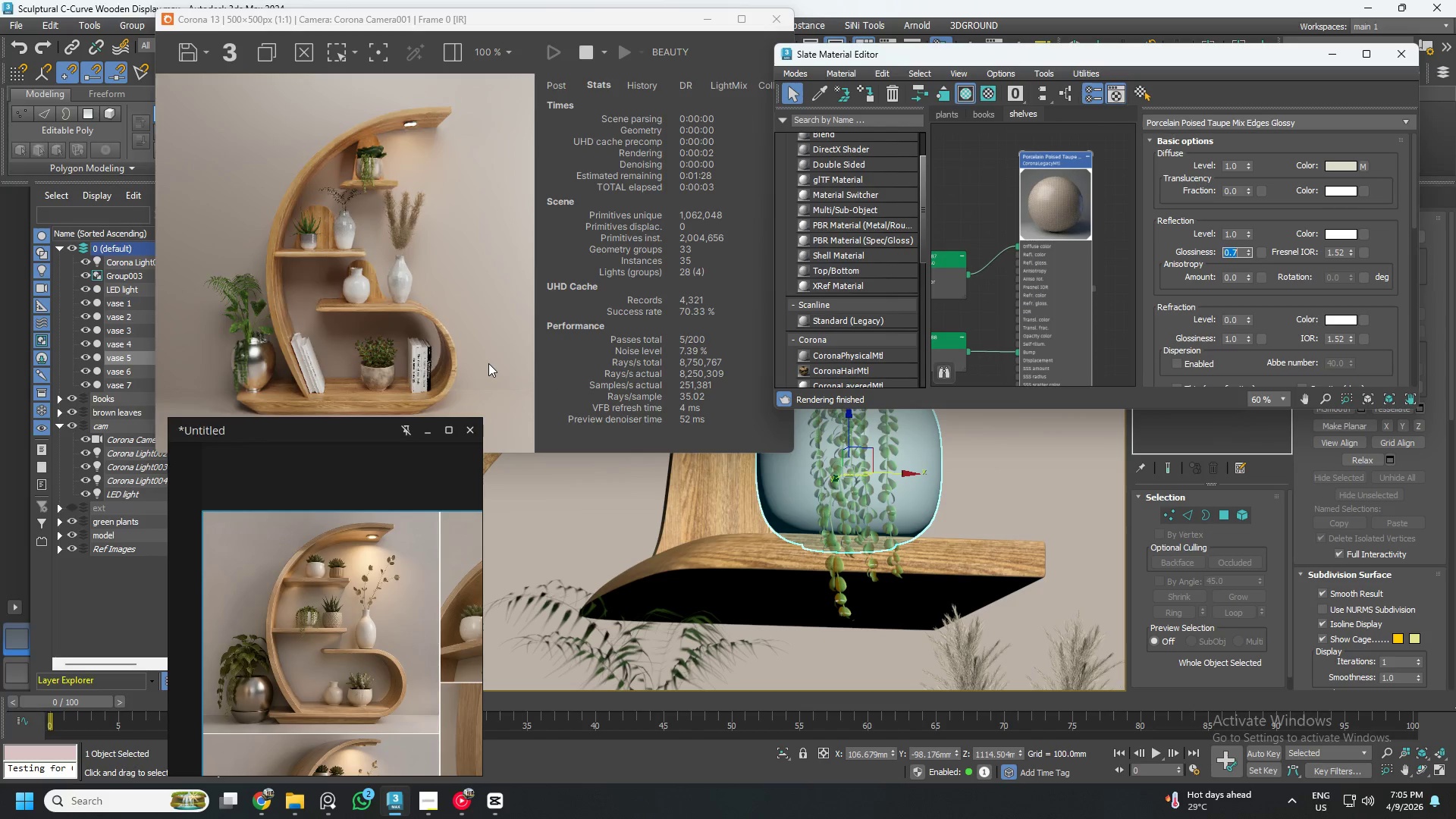 
scroll: coordinate [902, 489], scroll_direction: down, amount: 4.0
 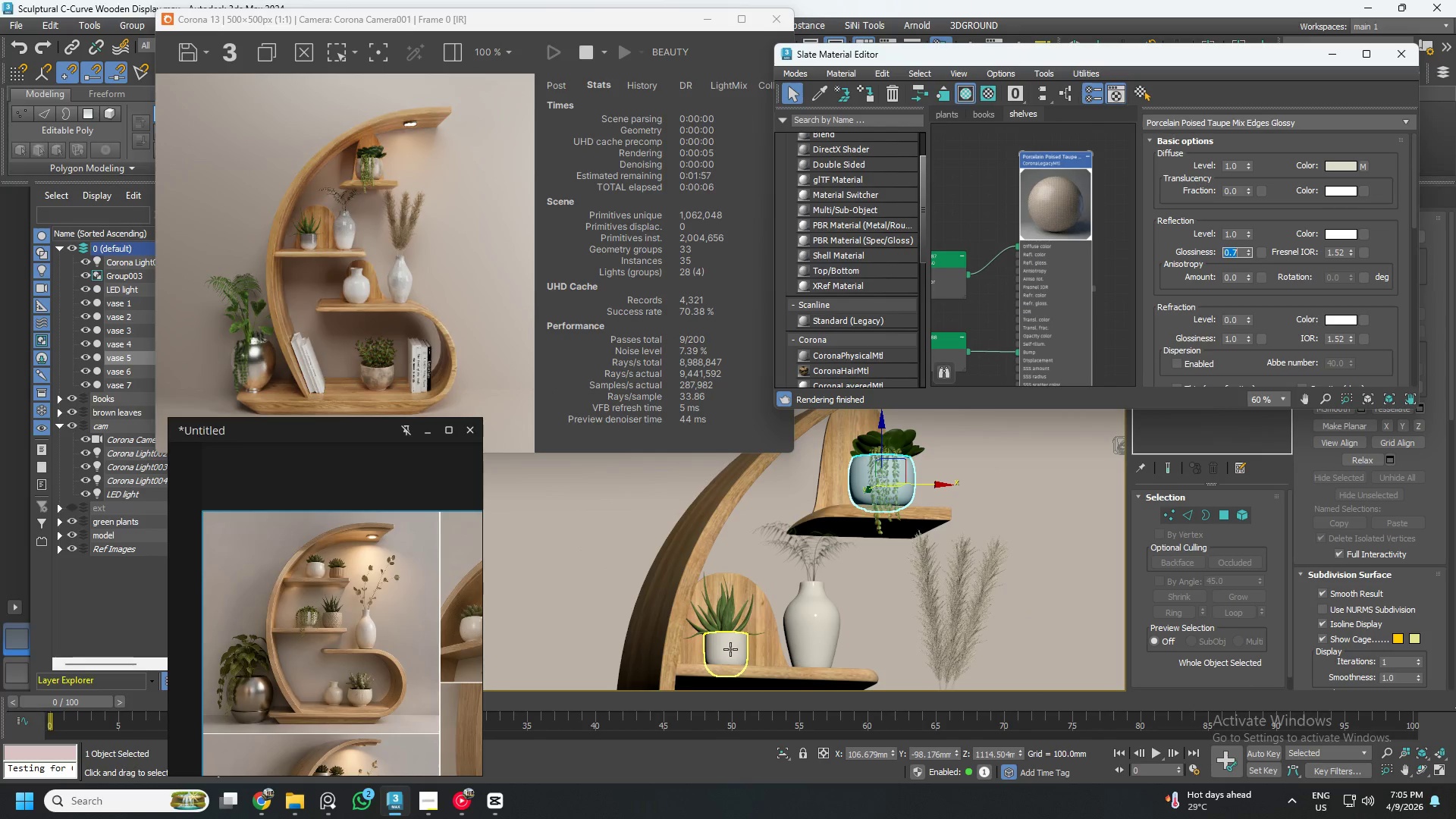 
left_click([727, 649])
 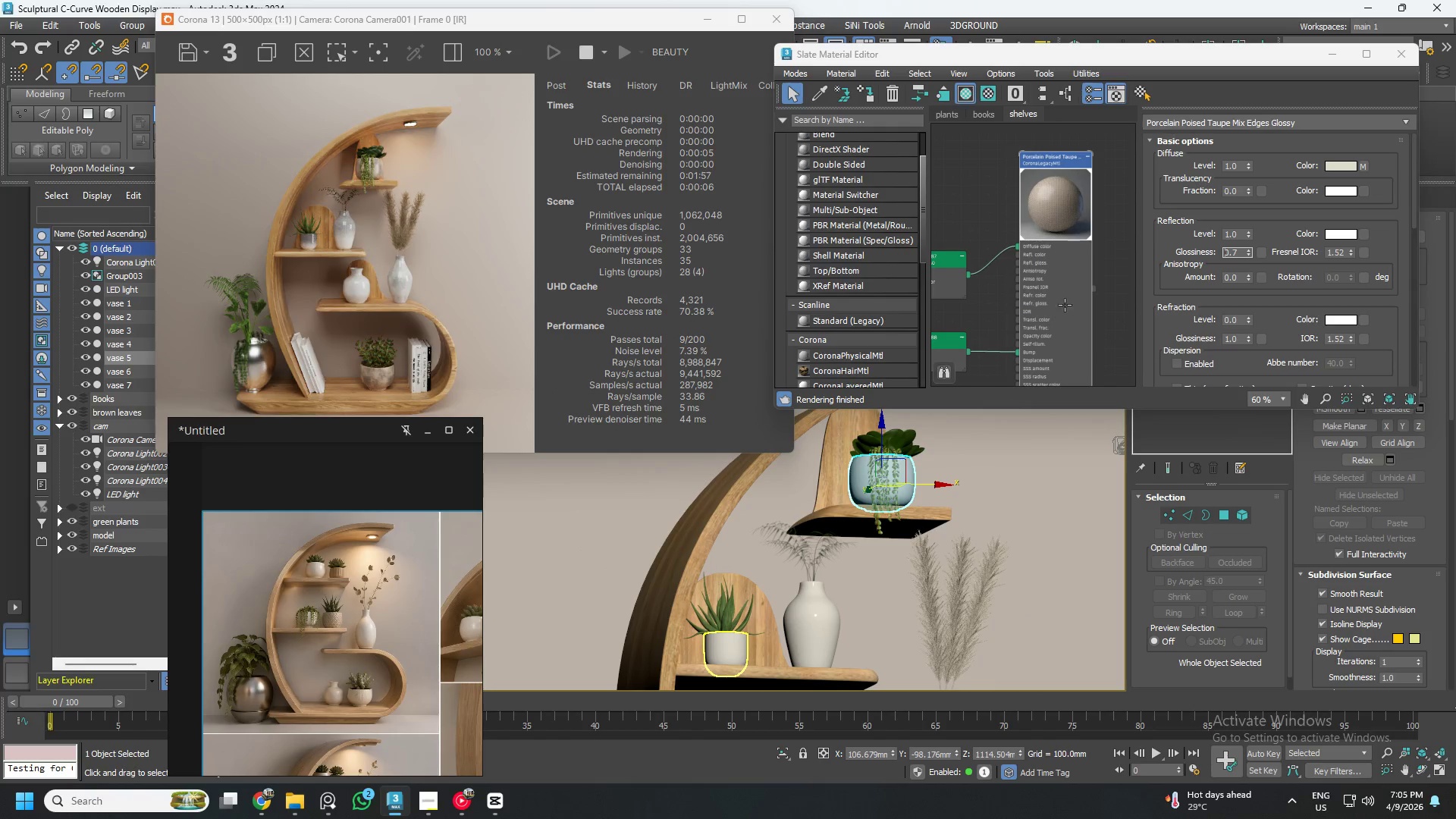 
scroll: coordinate [1064, 287], scroll_direction: down, amount: 8.0
 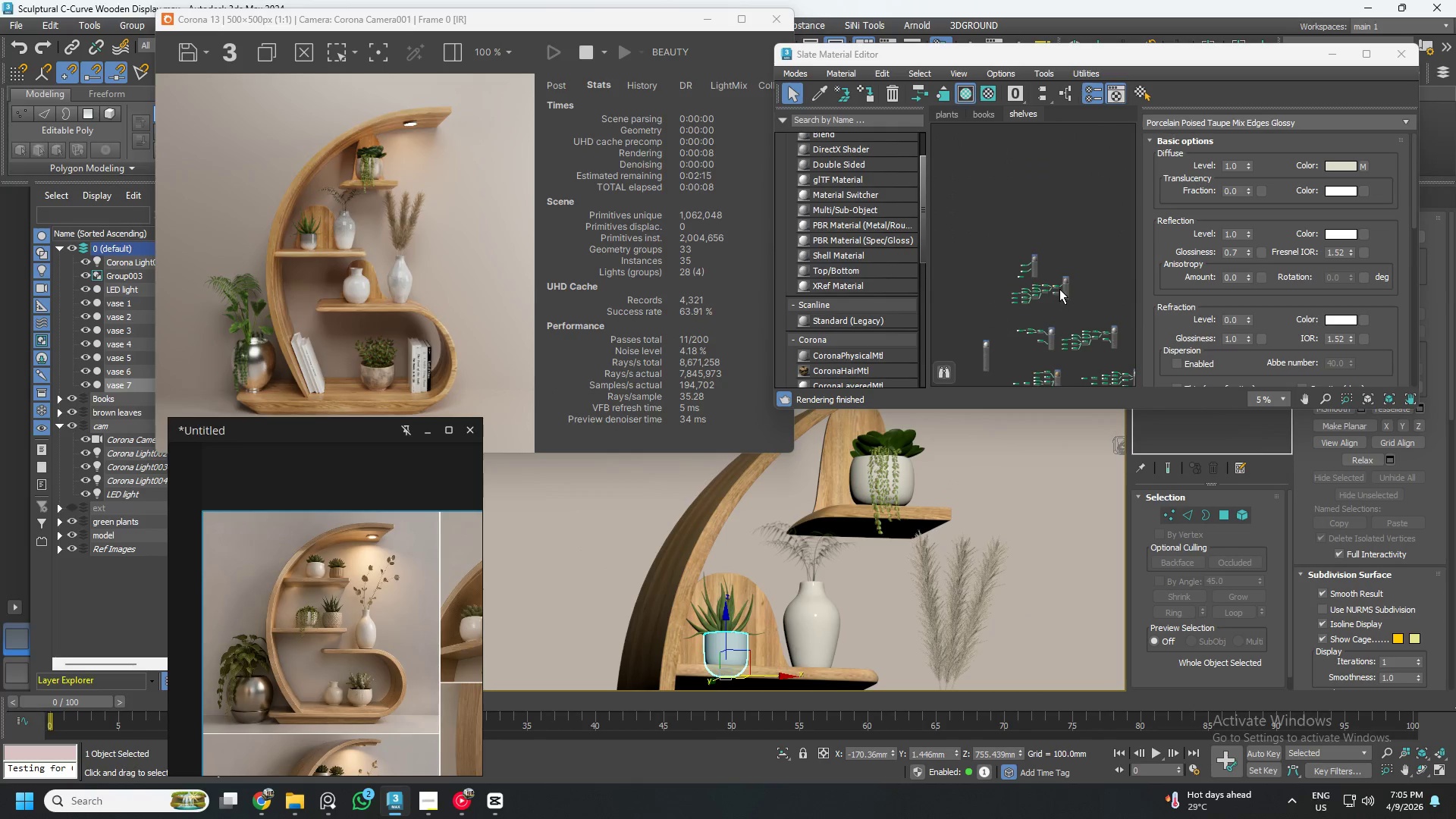 
scroll: coordinate [1036, 263], scroll_direction: up, amount: 3.0
 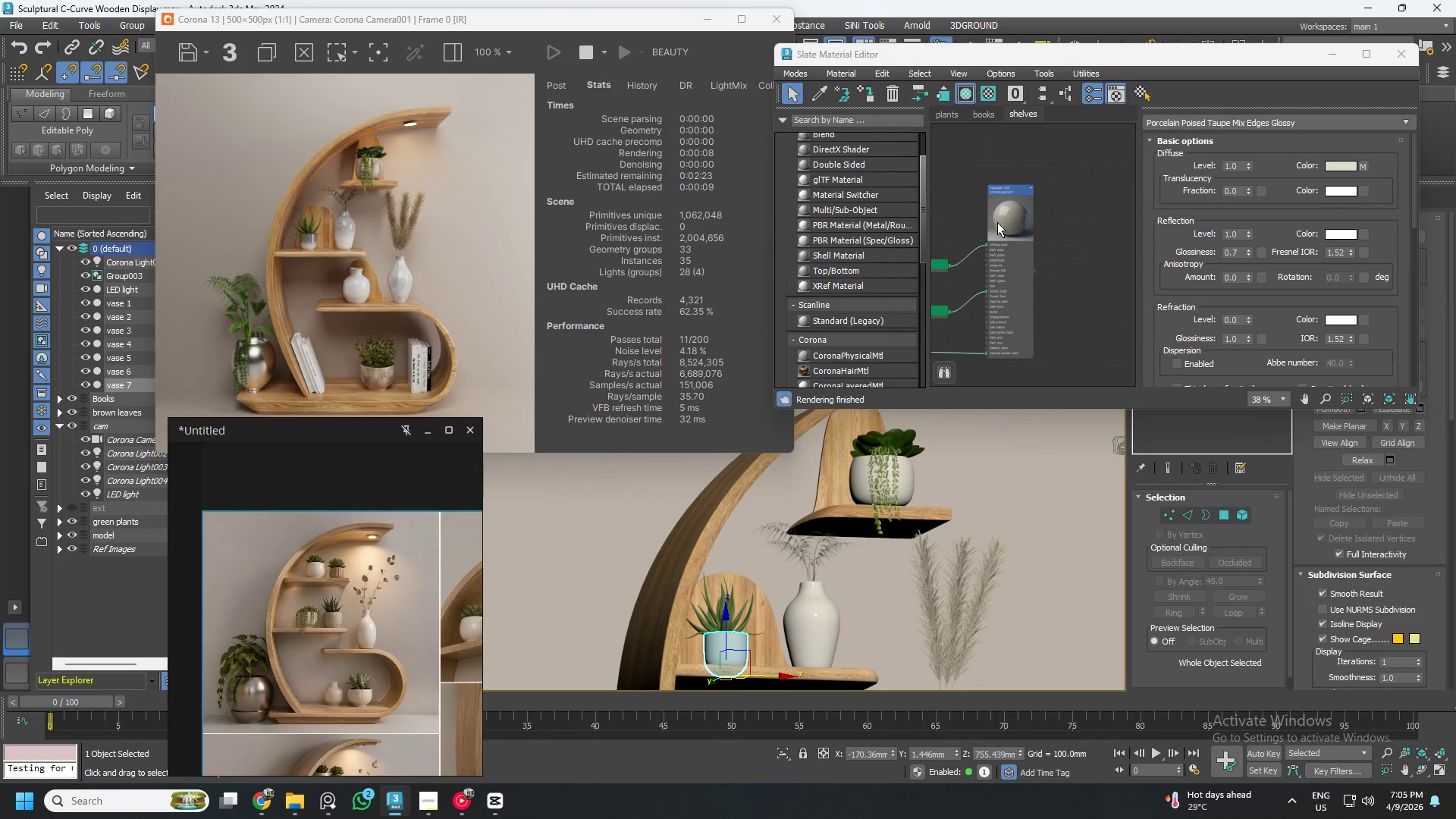 
left_click([1010, 215])
 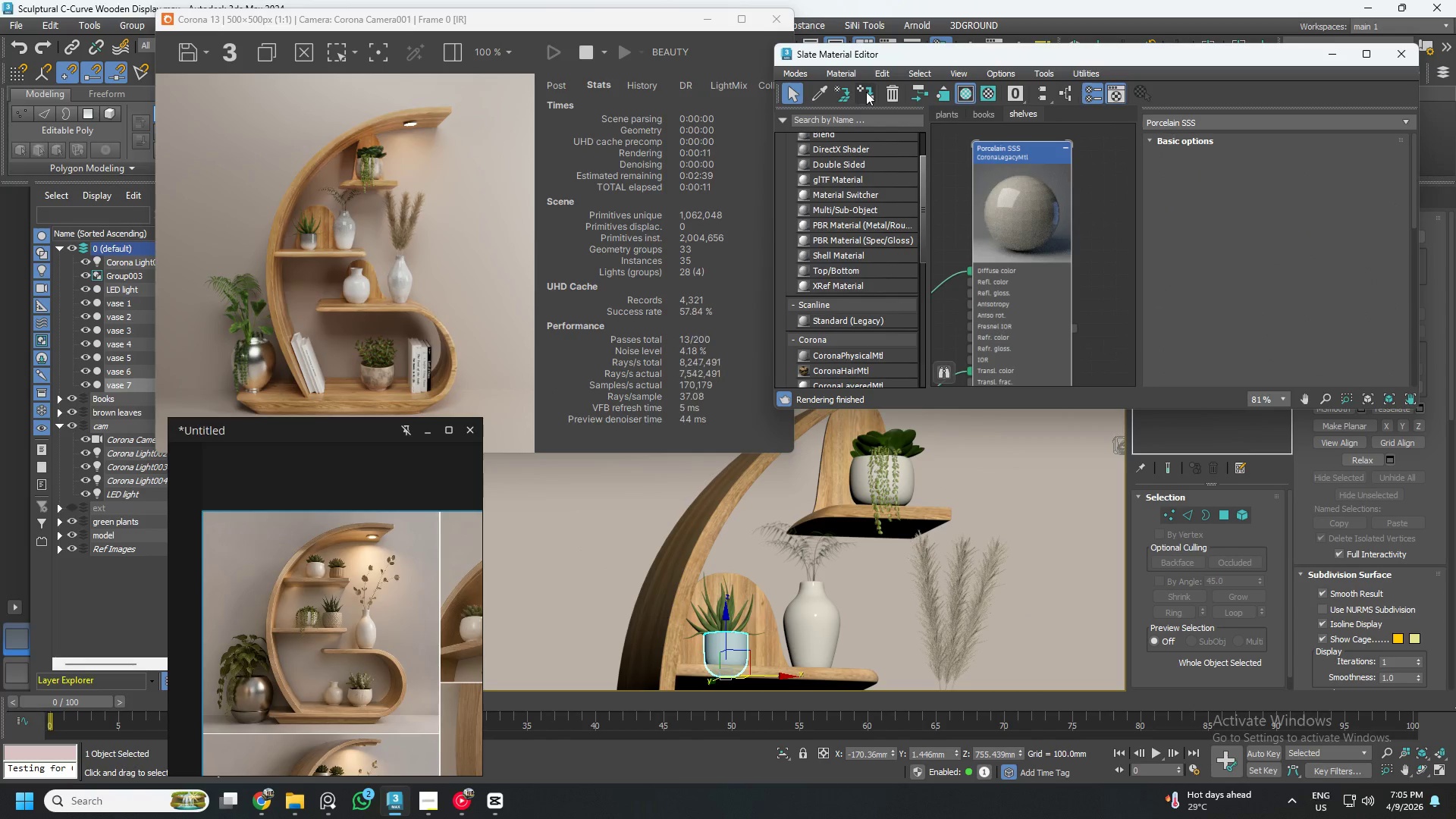 
scroll: coordinate [1006, 223], scroll_direction: up, amount: 4.0
 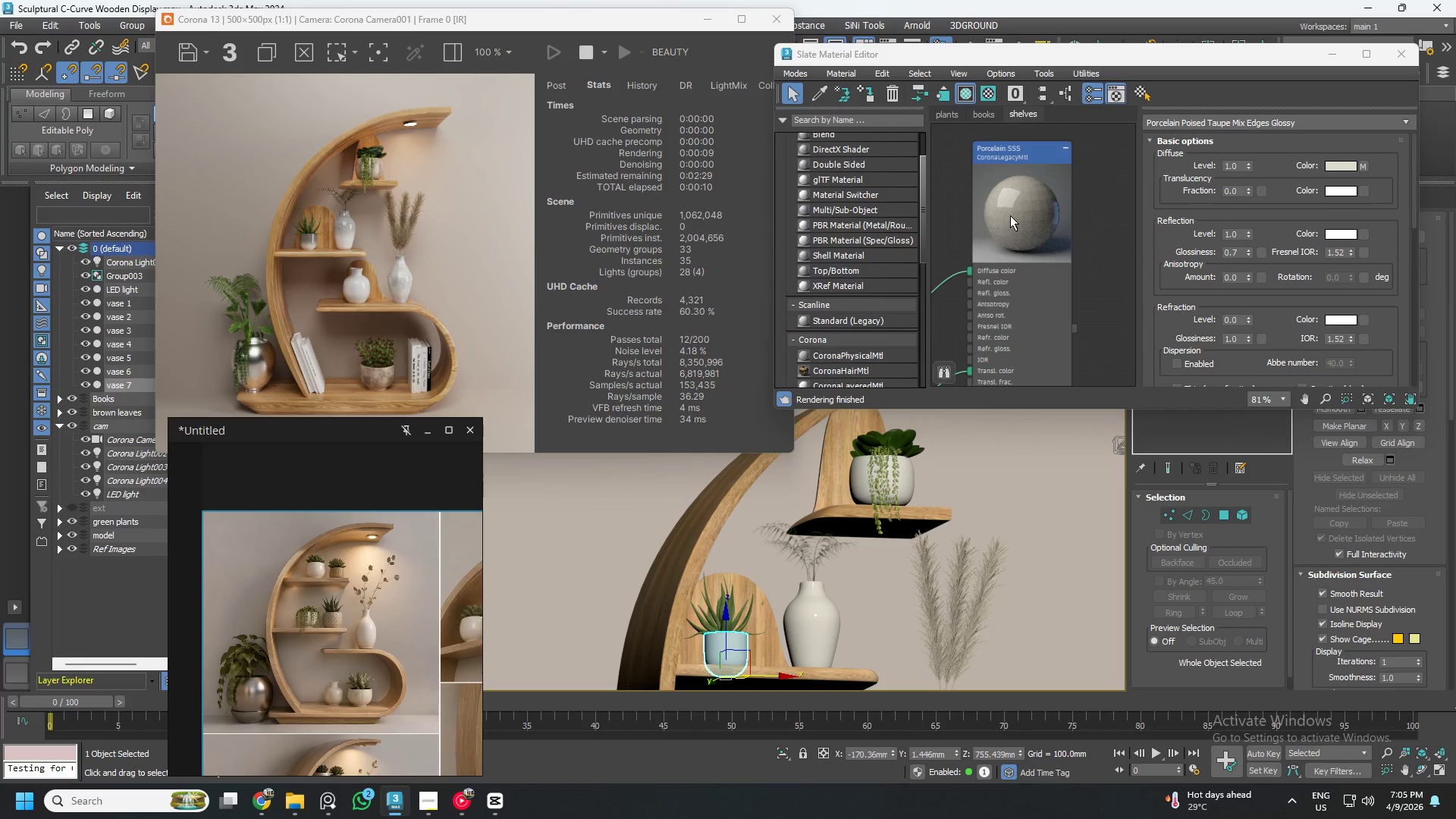 
left_click([866, 92])
 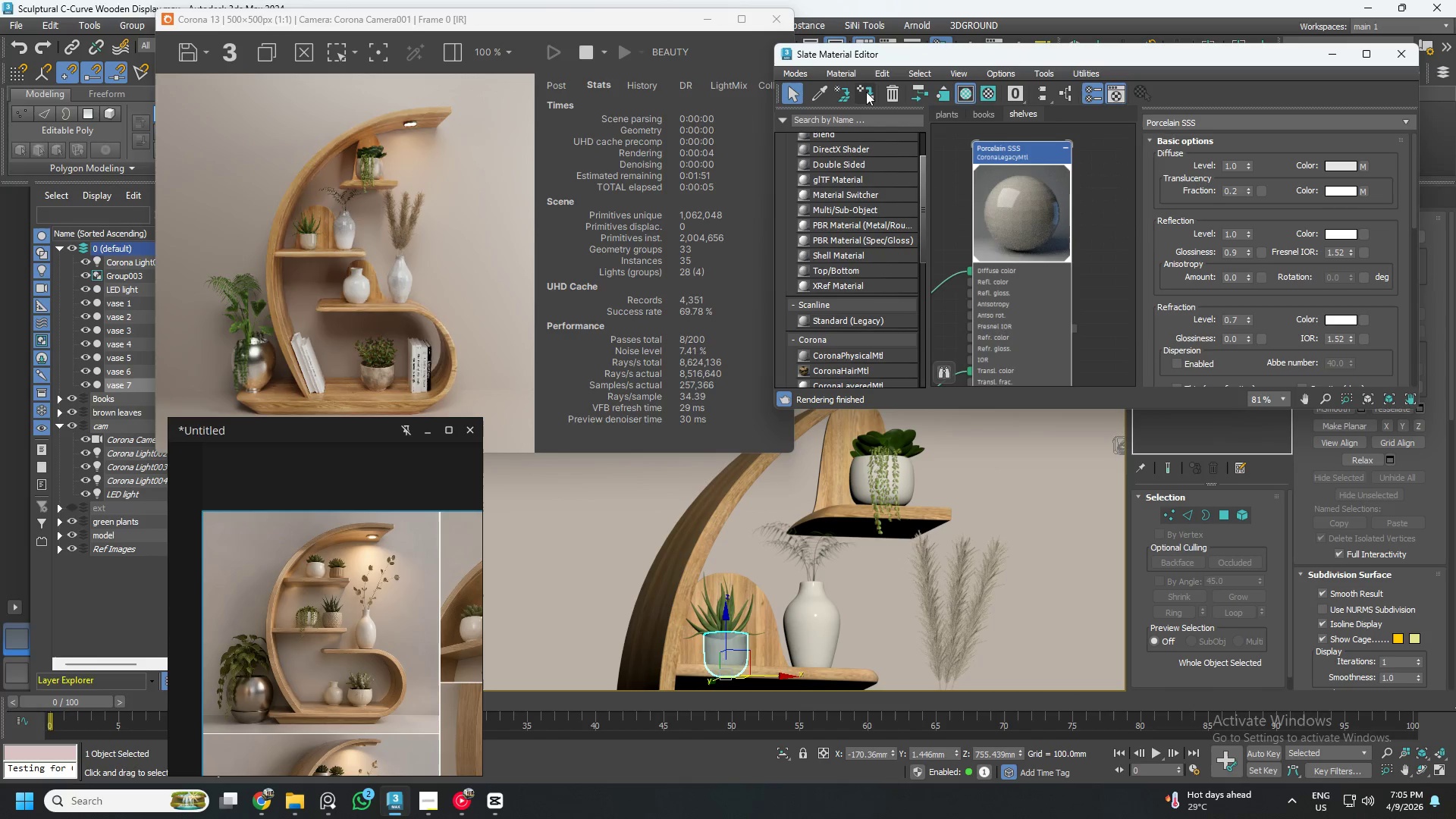 
wait(7.34)
 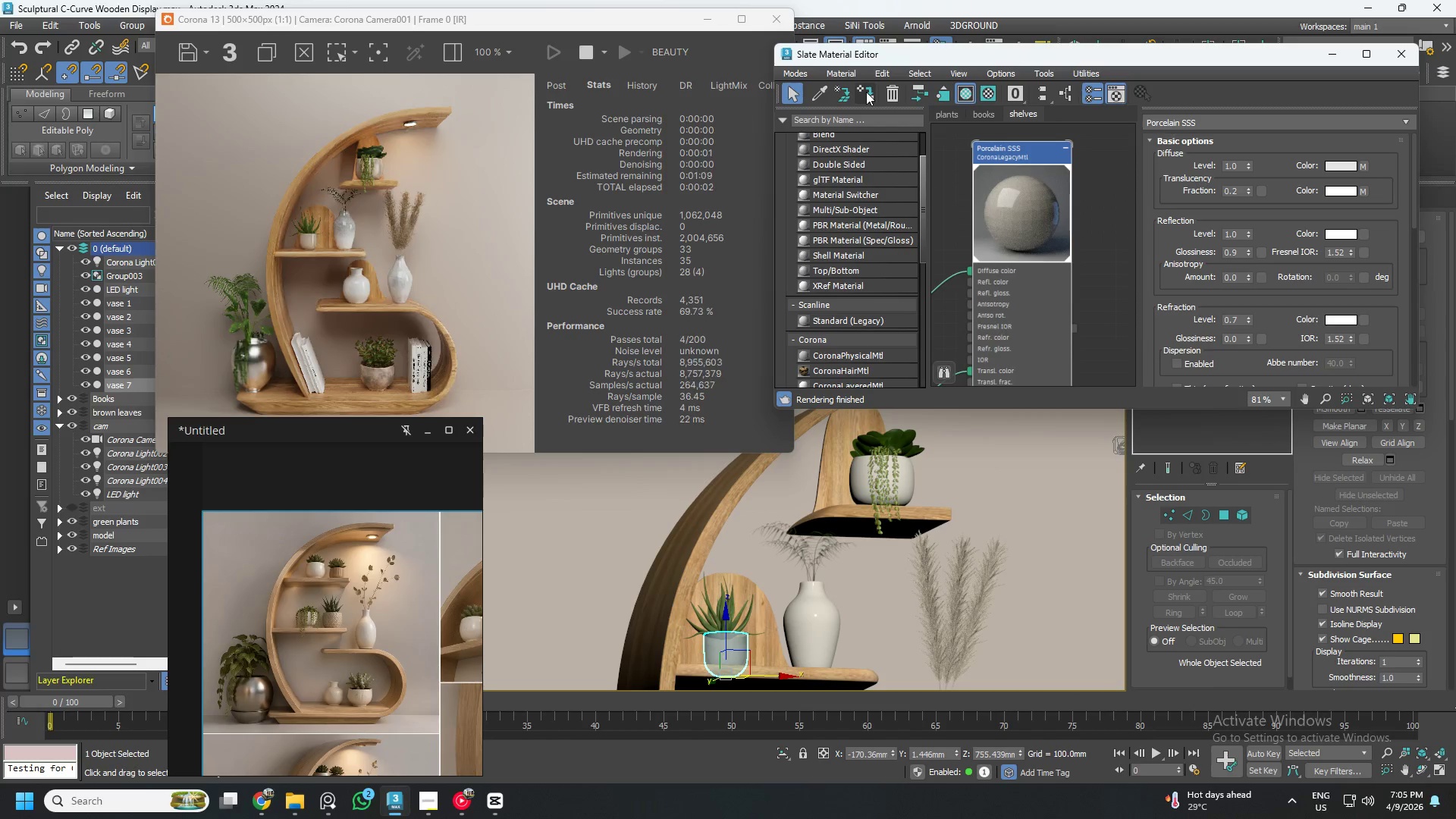 
scroll: coordinate [830, 545], scroll_direction: down, amount: 2.0
 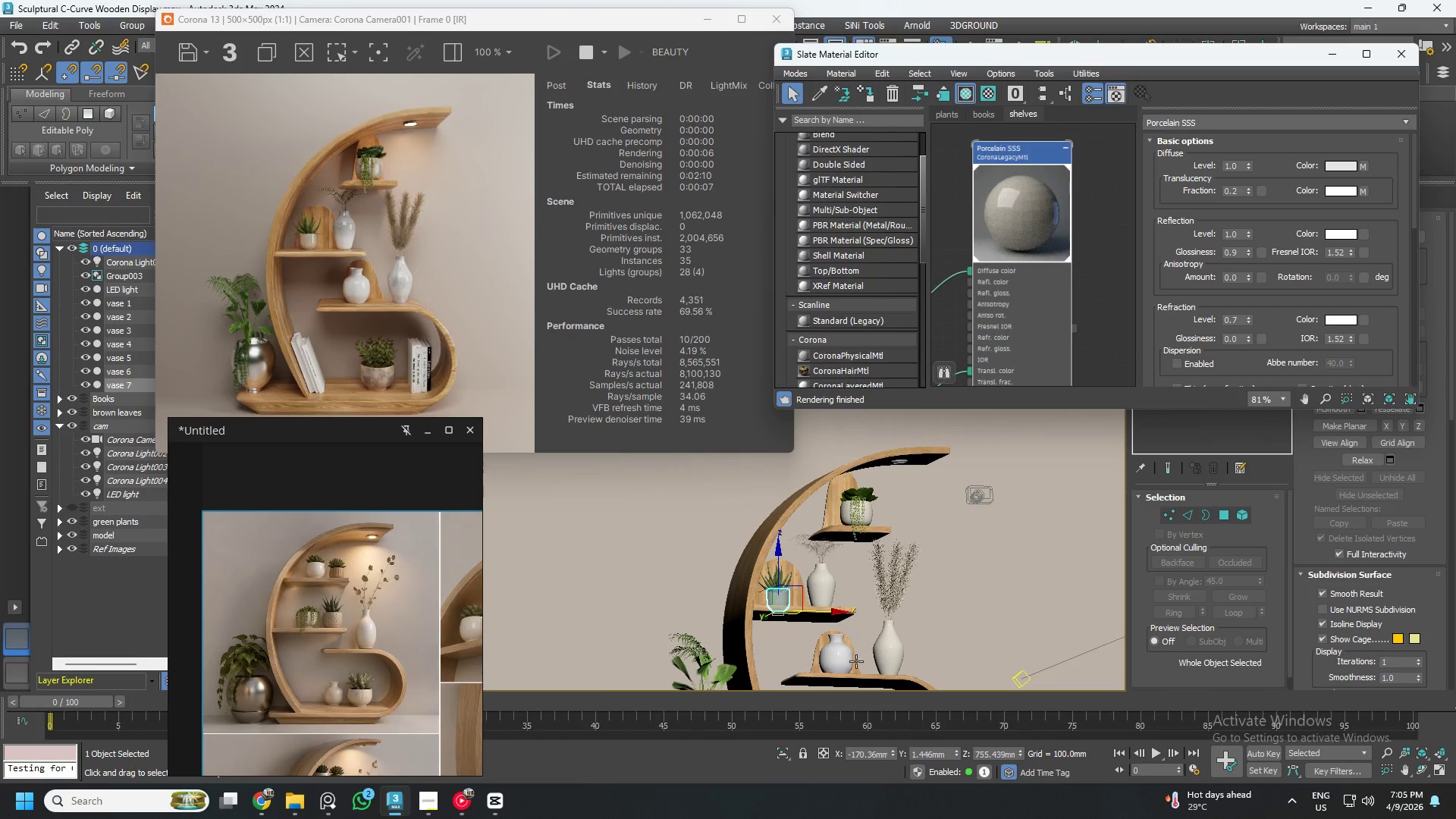 
scroll: coordinate [849, 667], scroll_direction: up, amount: 2.0
 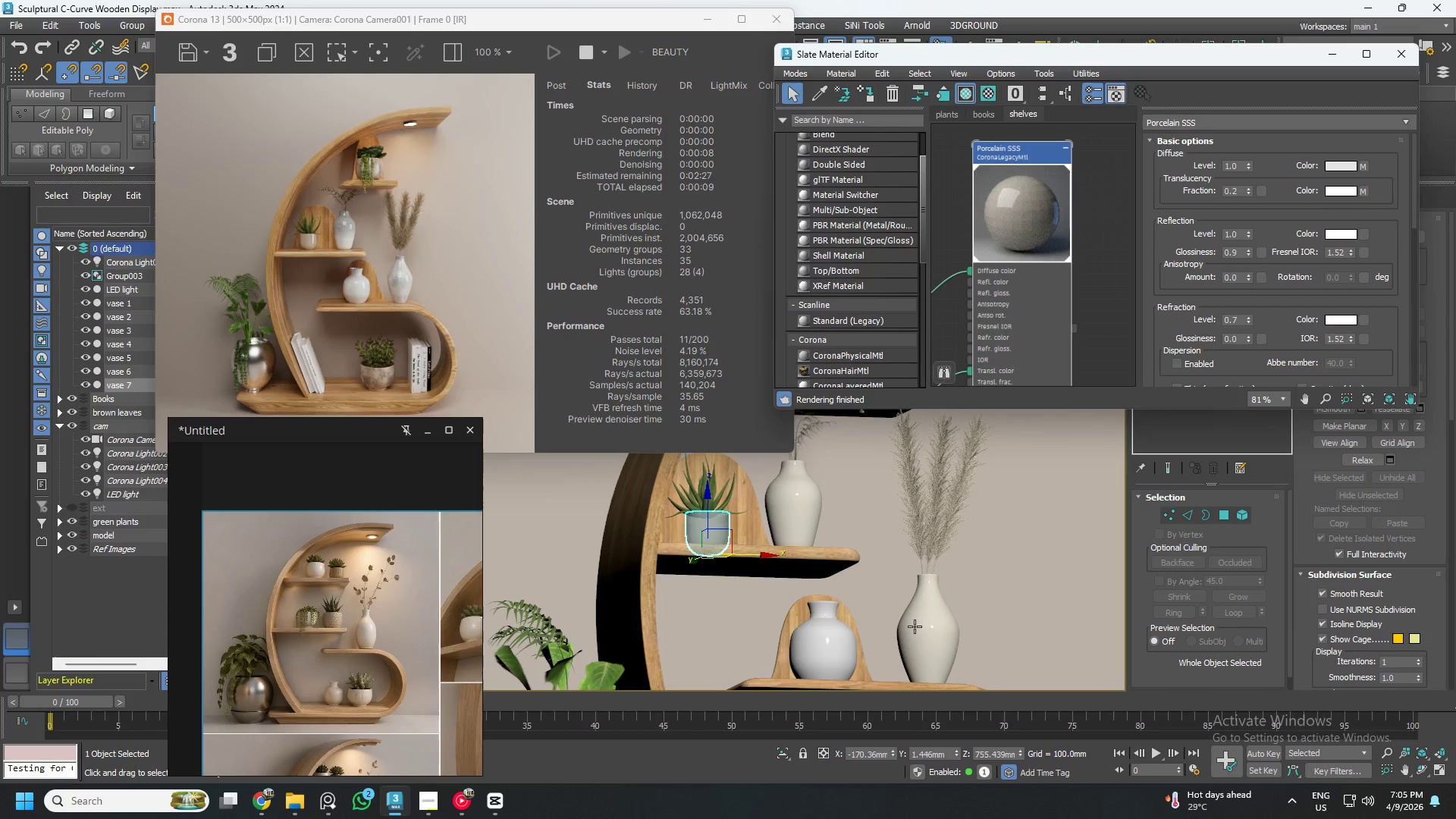 
left_click([842, 635])
 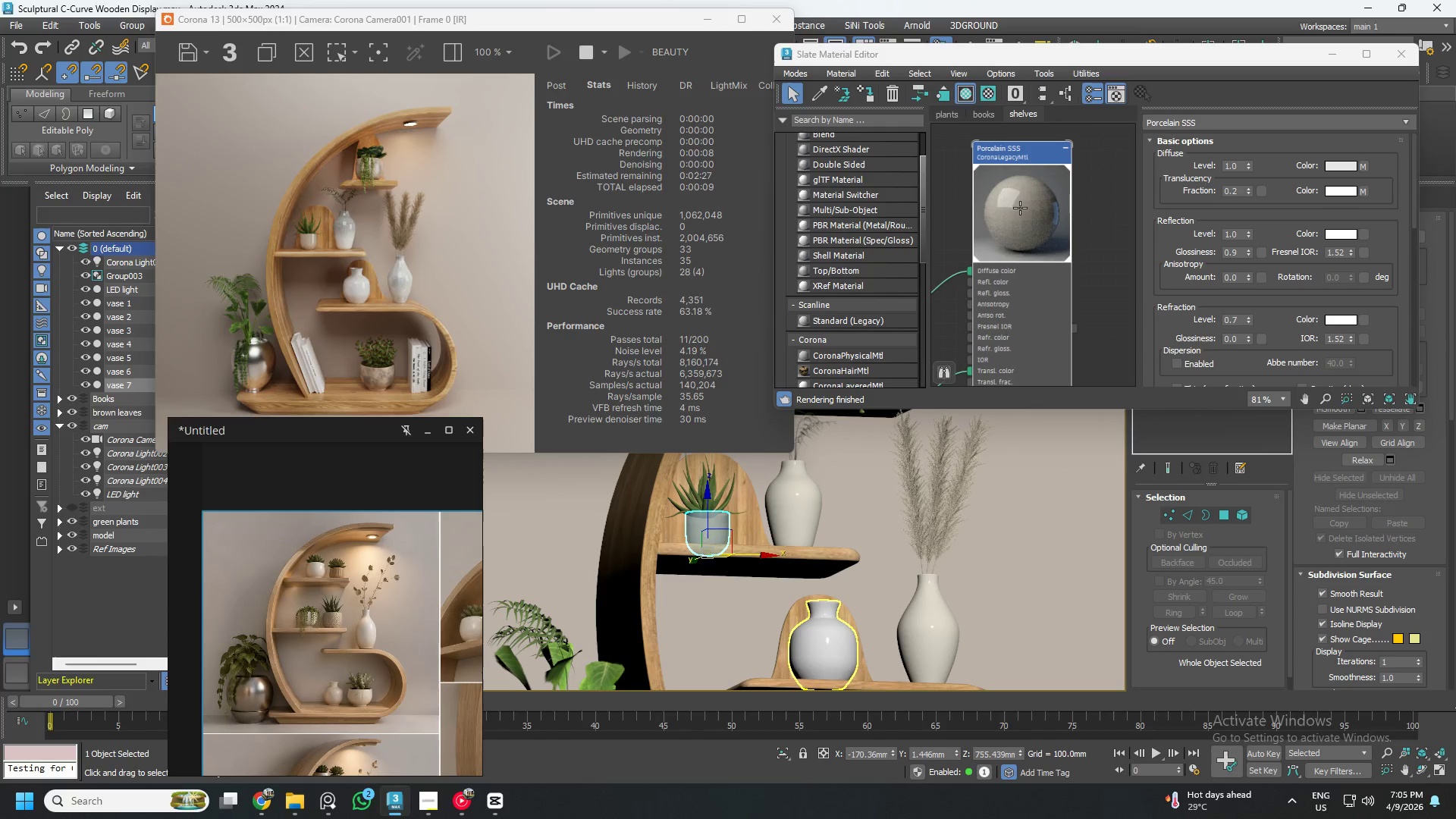 
scroll: coordinate [1030, 199], scroll_direction: down, amount: 6.0
 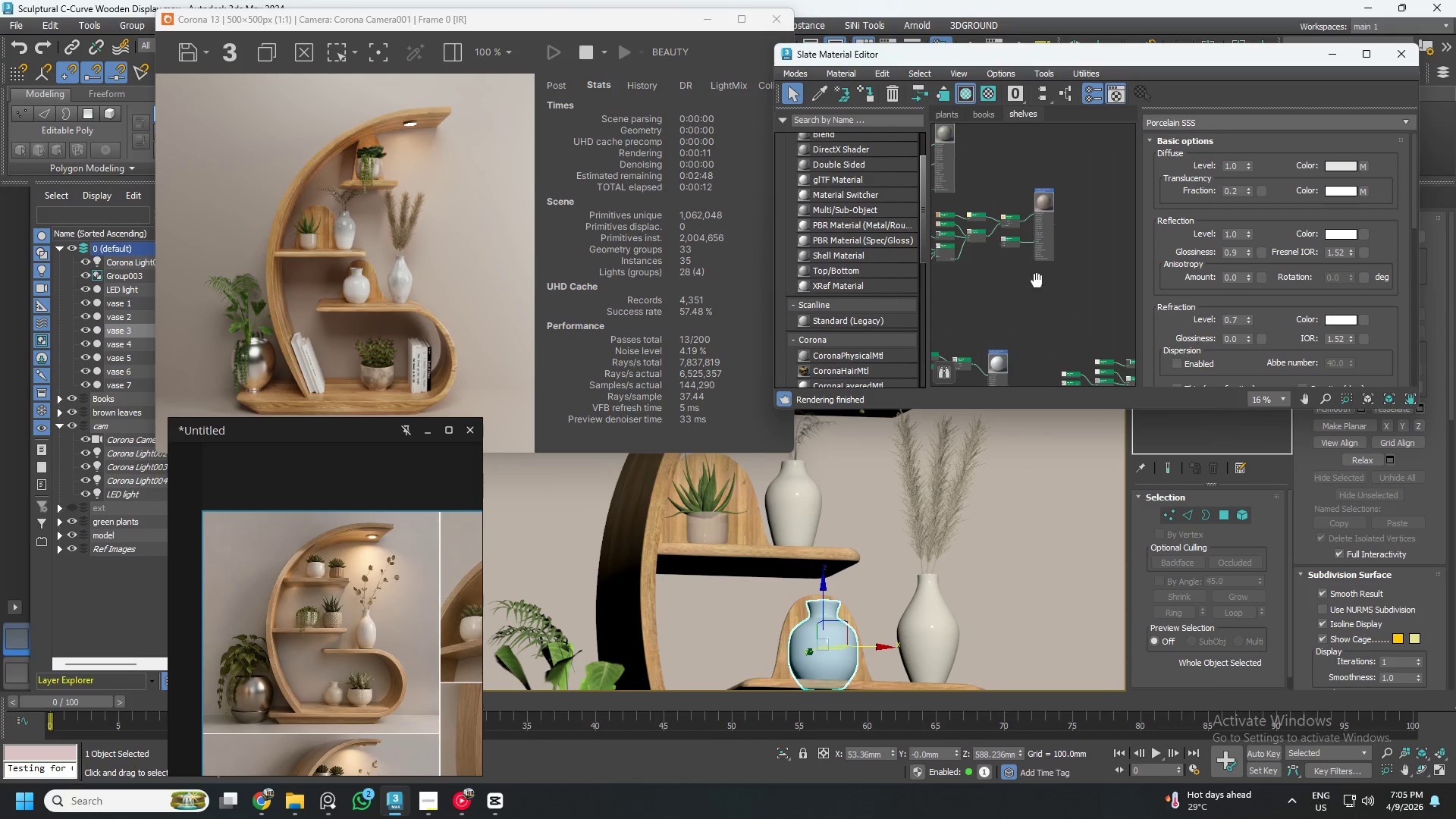 
left_click([1028, 243])
 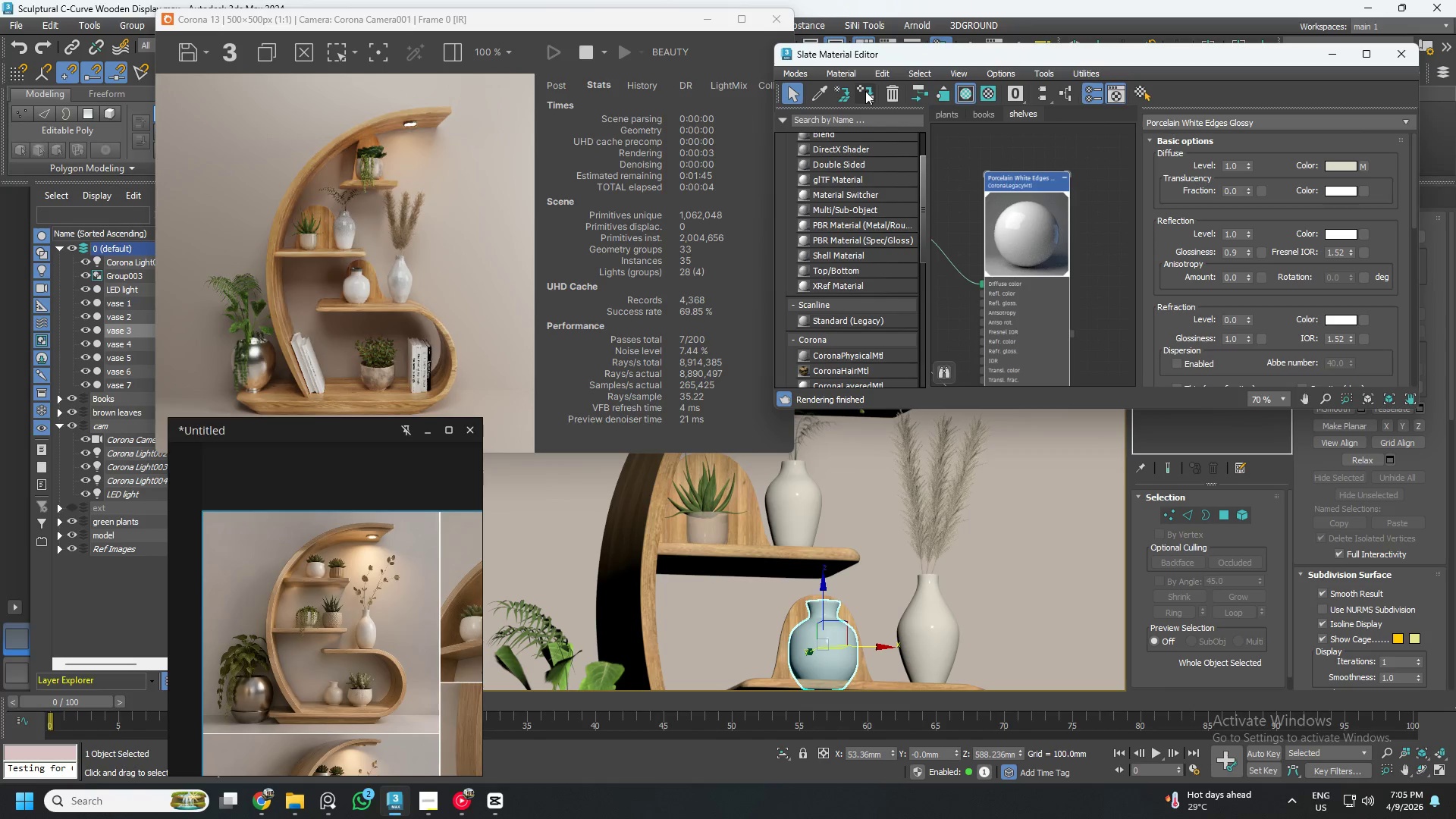 
scroll: coordinate [1031, 261], scroll_direction: up, amount: 5.0
 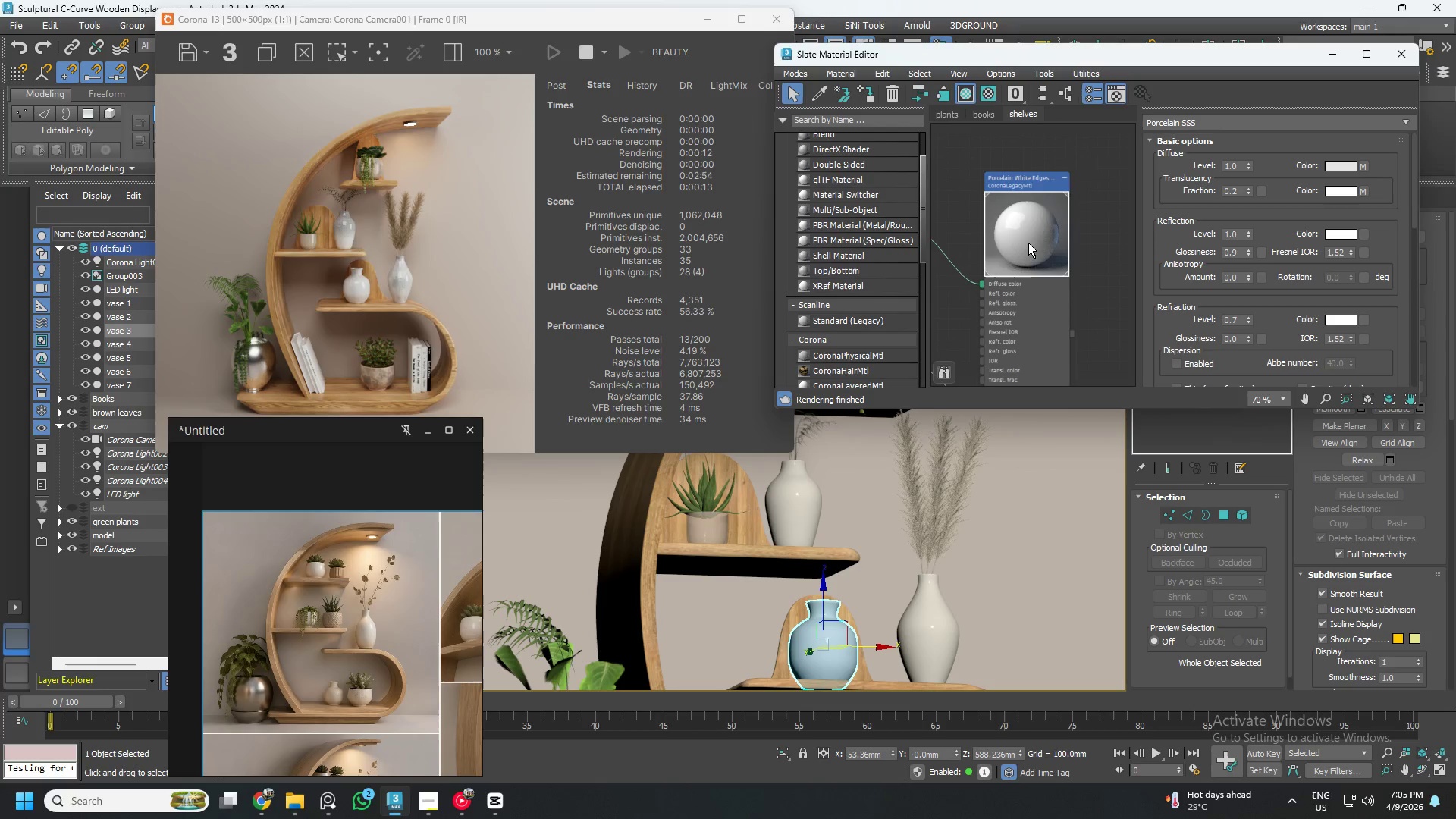 
wait(11.43)
 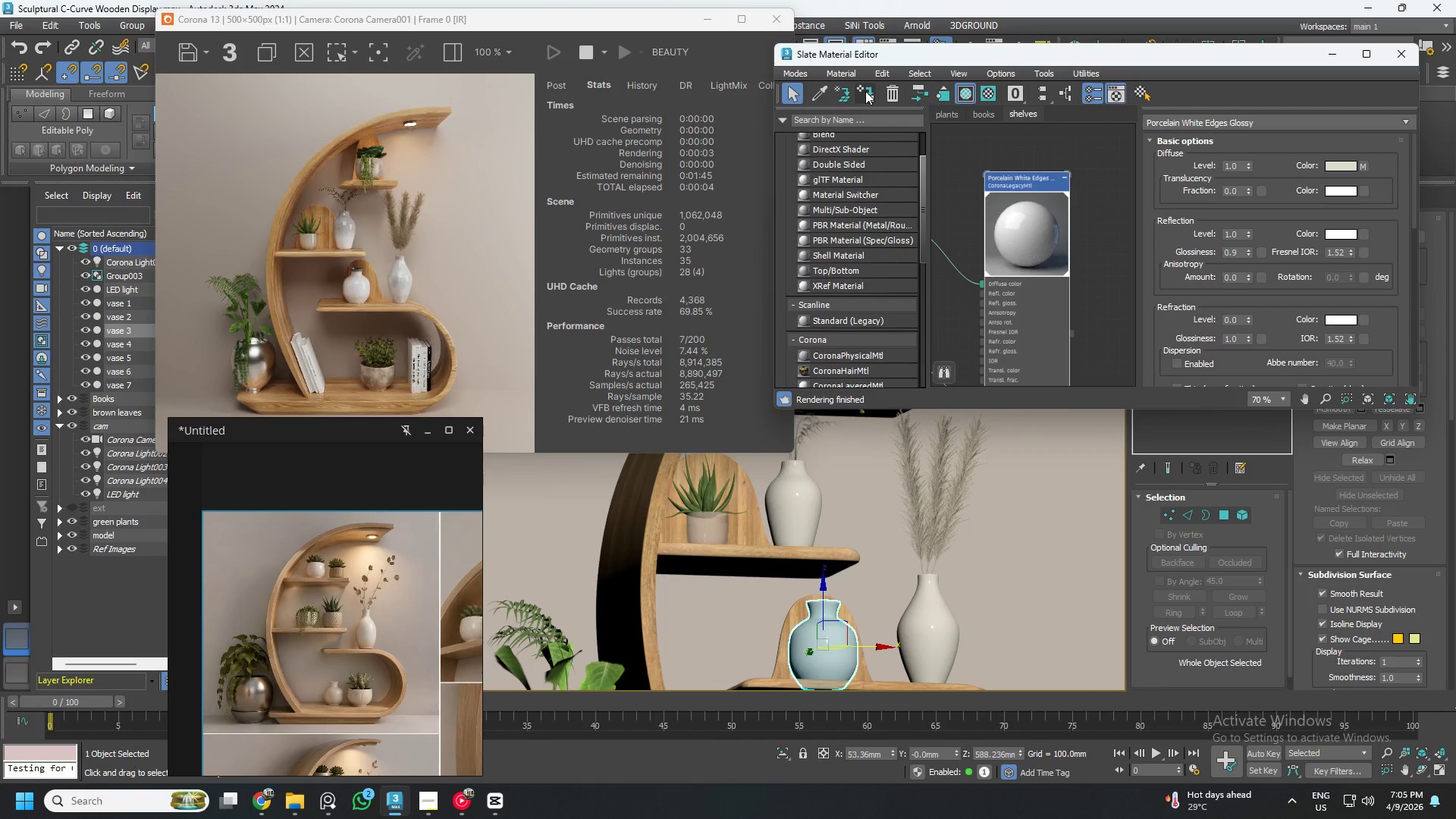 
left_click([469, 803])
 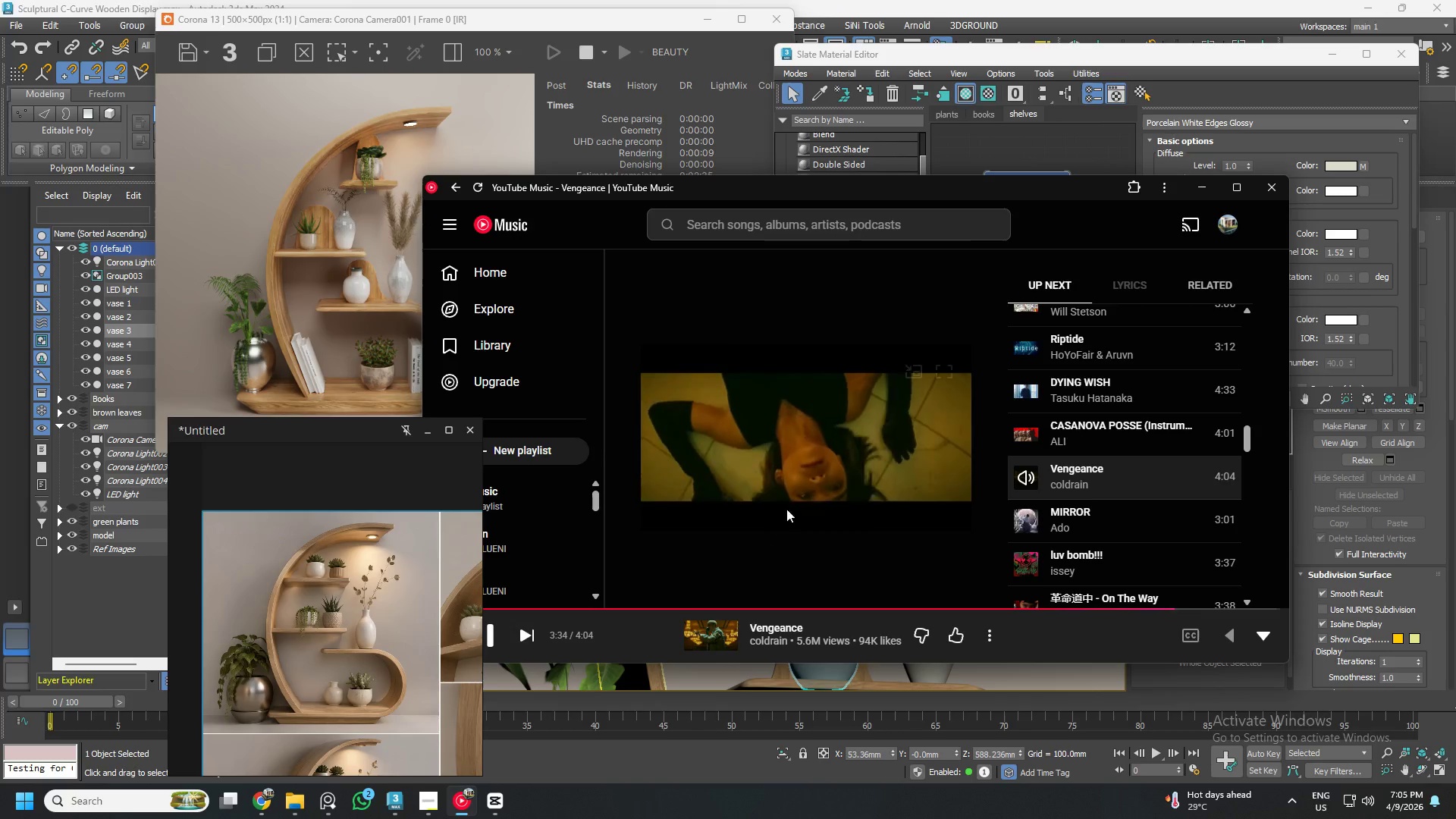 
left_click([803, 486])
 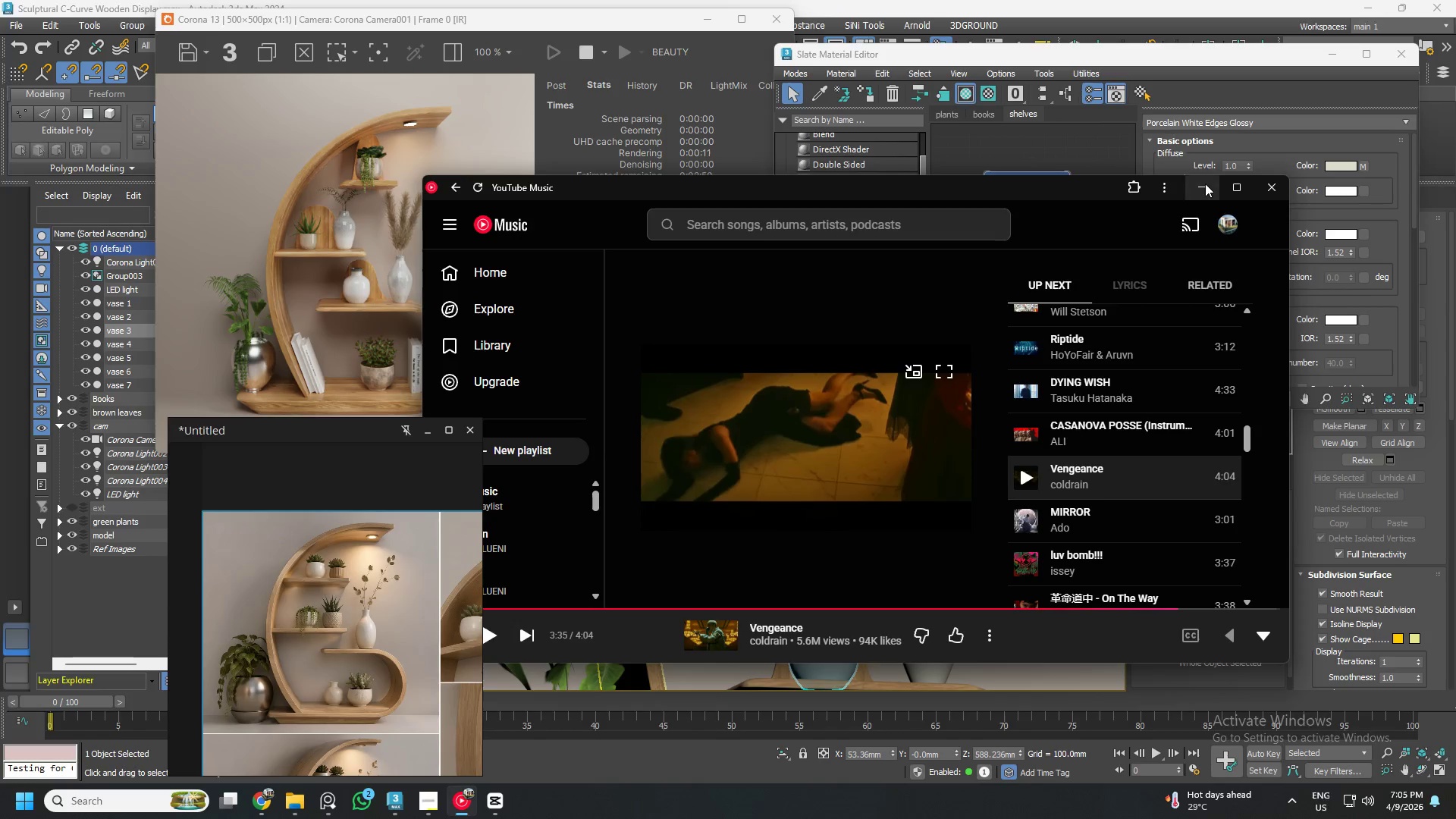 
left_click([1205, 184])
 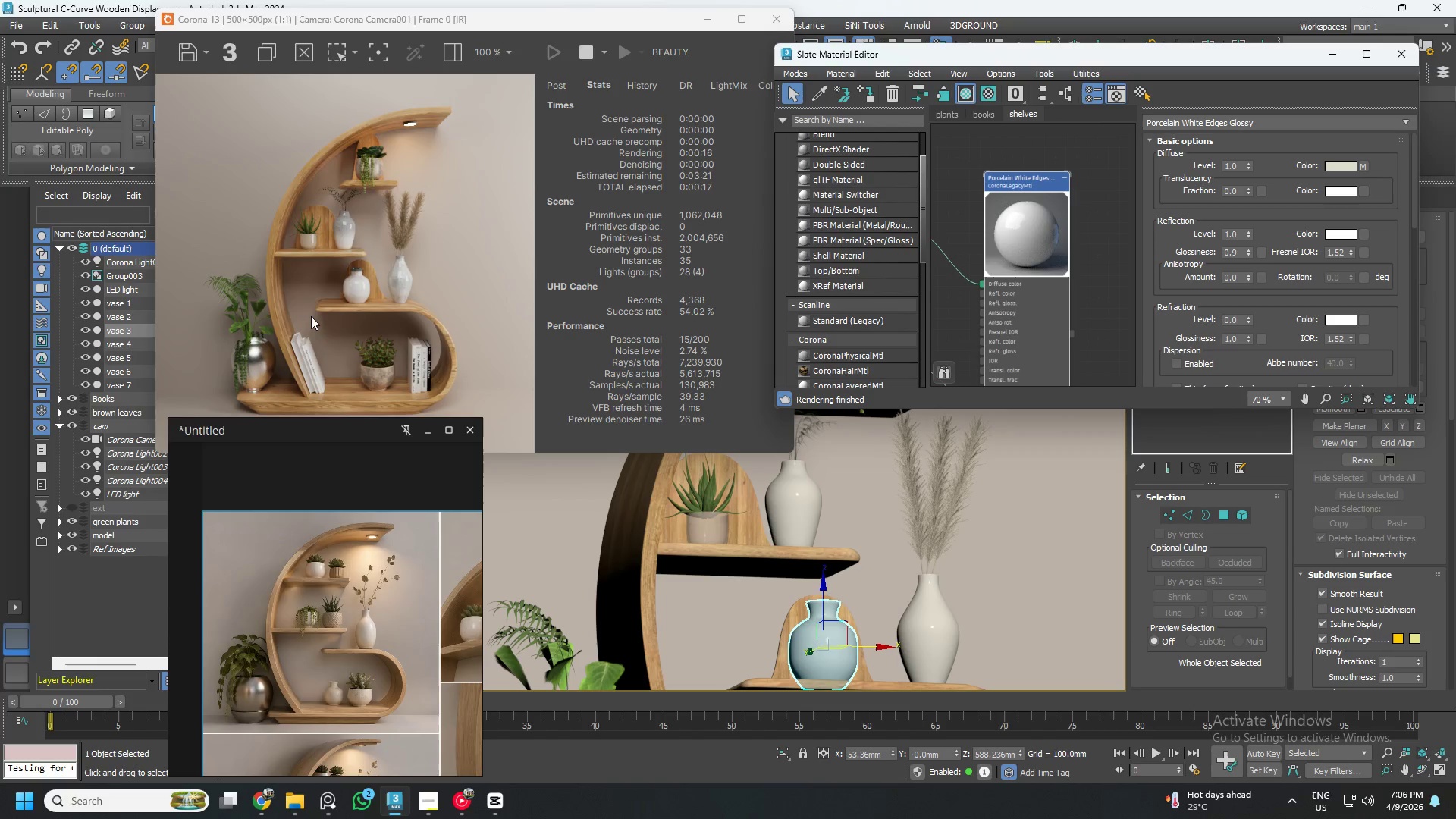 
wait(10.06)
 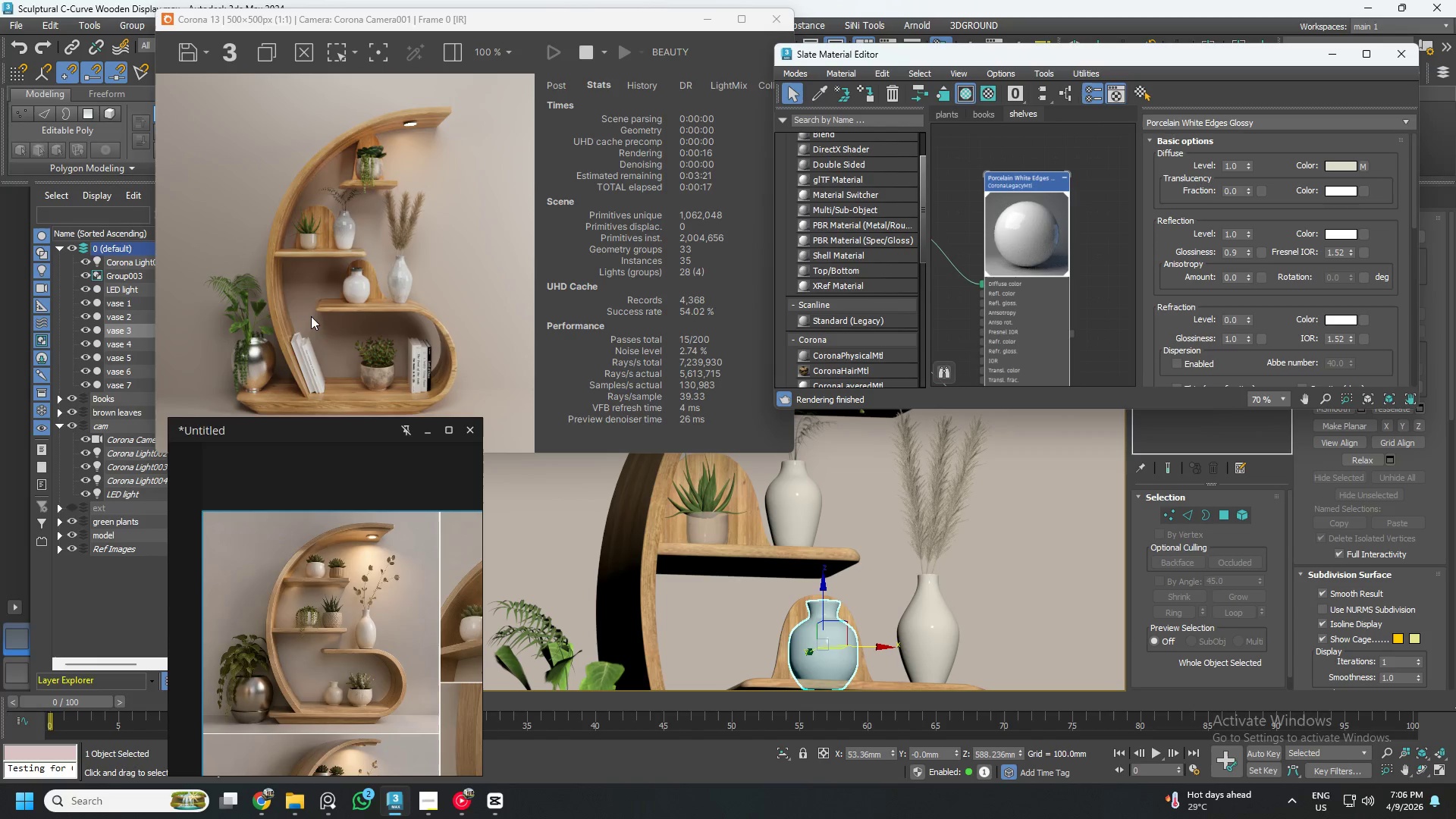 
scroll: coordinate [326, 522], scroll_direction: down, amount: 2.0
 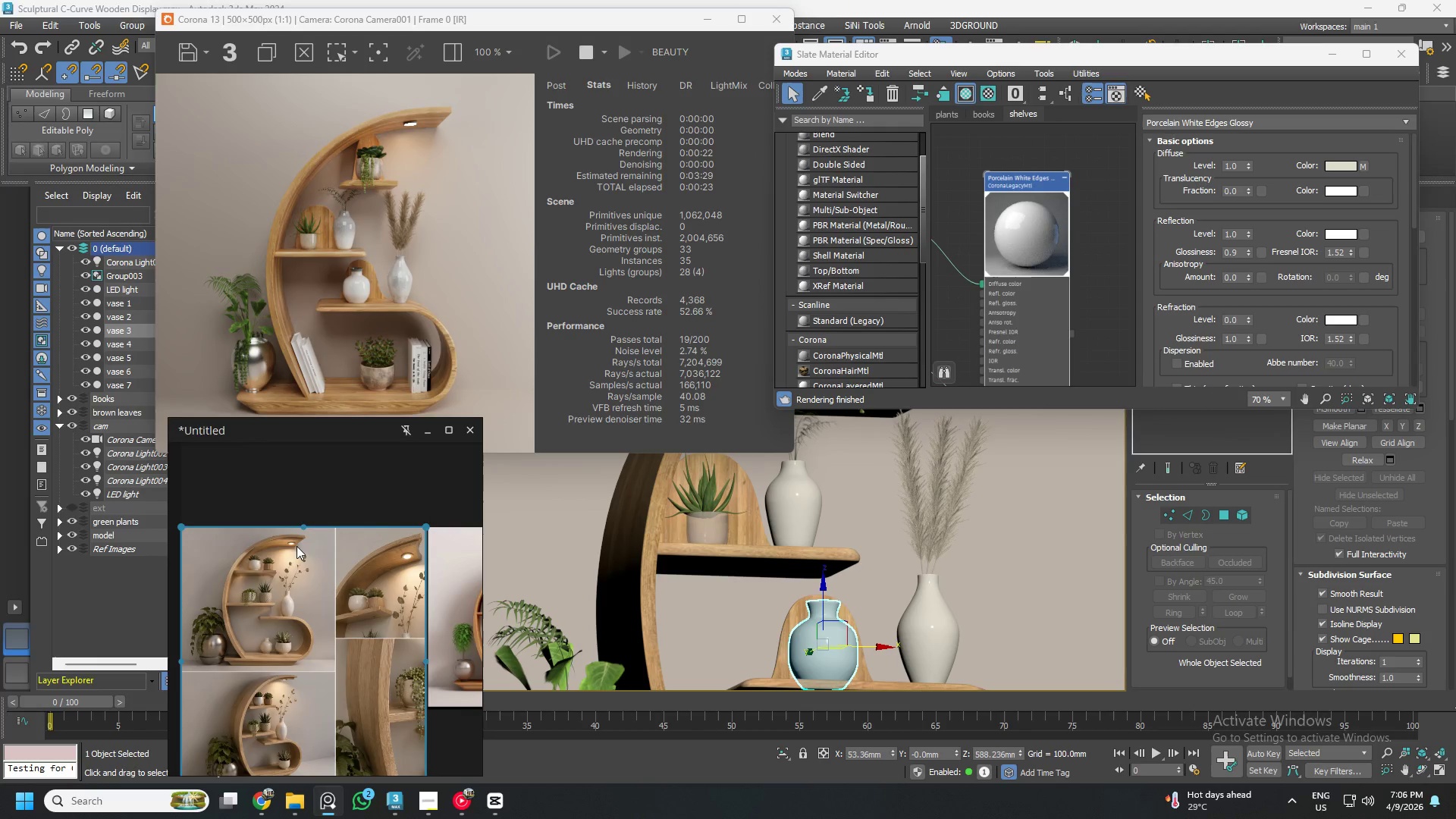 
scroll: coordinate [374, 138], scroll_direction: up, amount: 5.0
 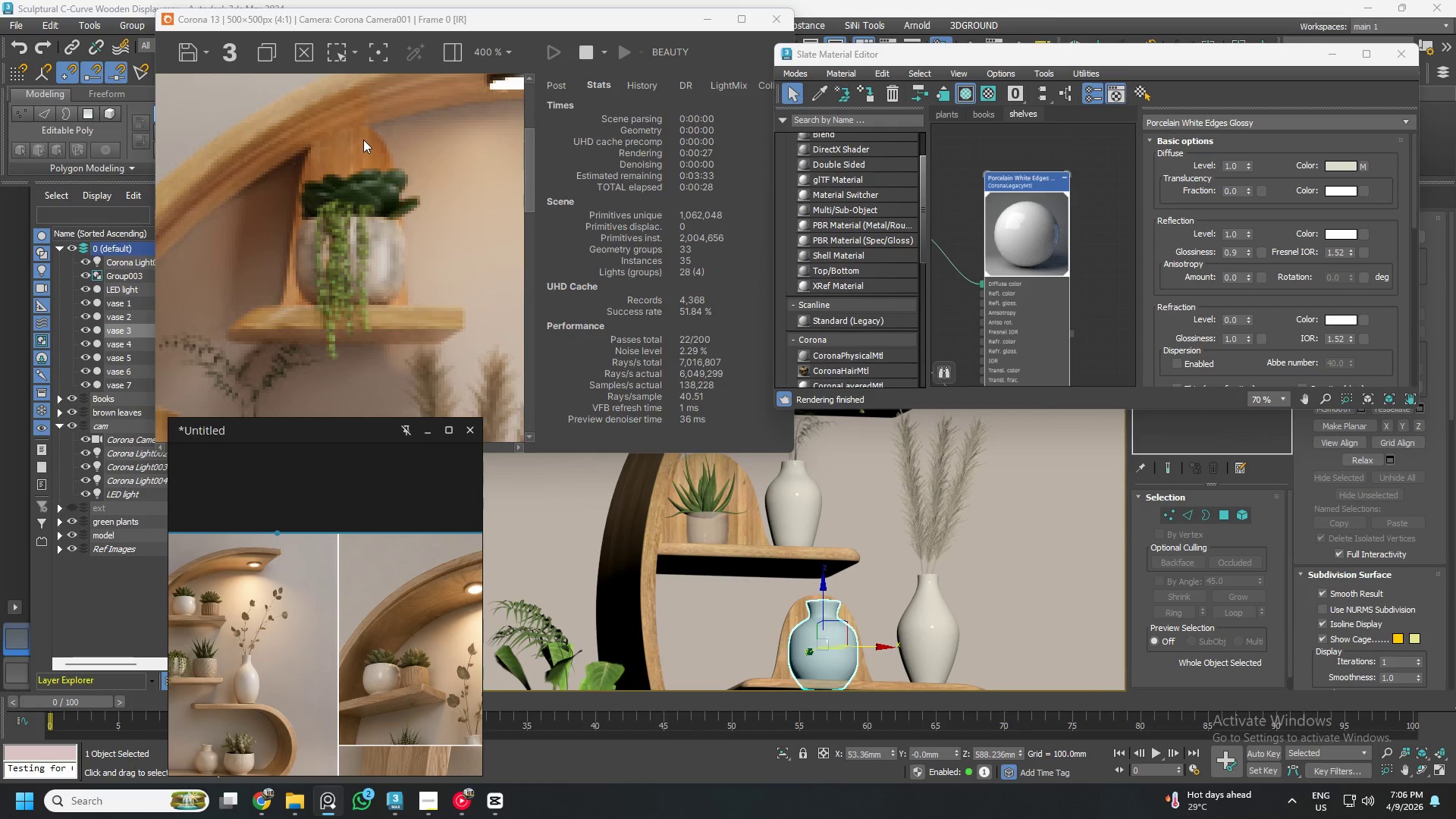 
scroll: coordinate [363, 140], scroll_direction: down, amount: 2.0
 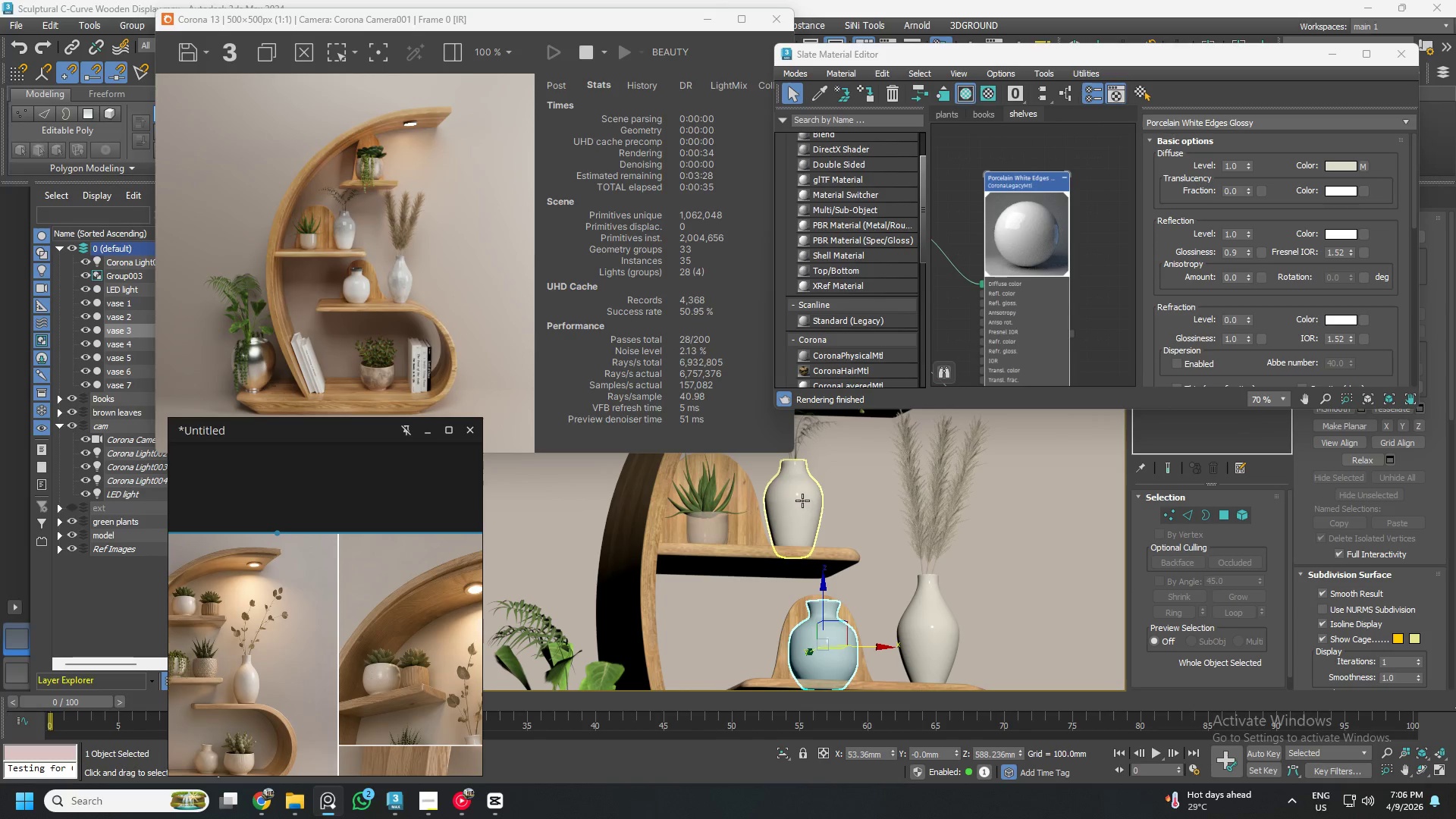 
wait(11.17)
 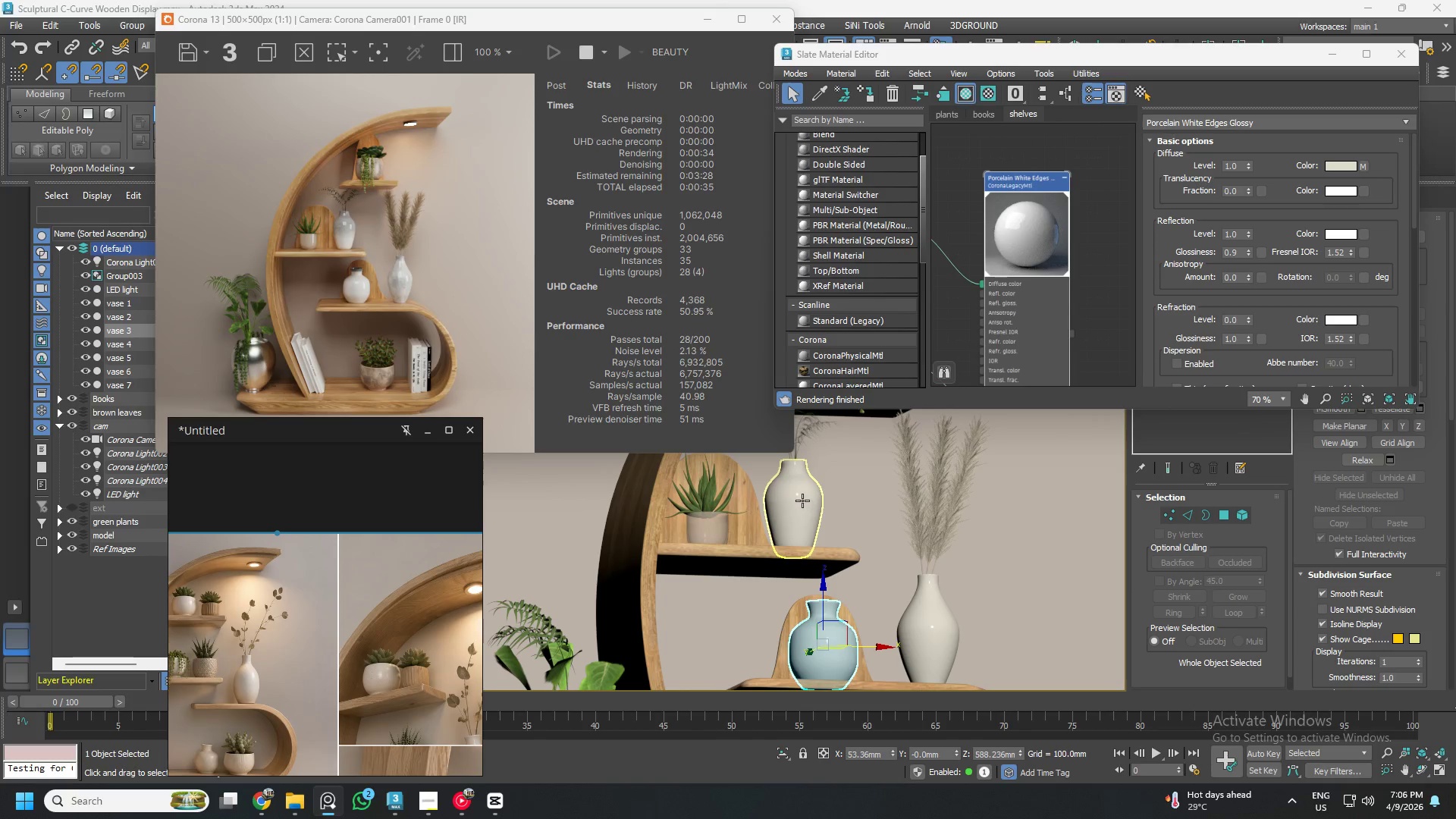 
scroll: coordinate [797, 509], scroll_direction: down, amount: 4.0
 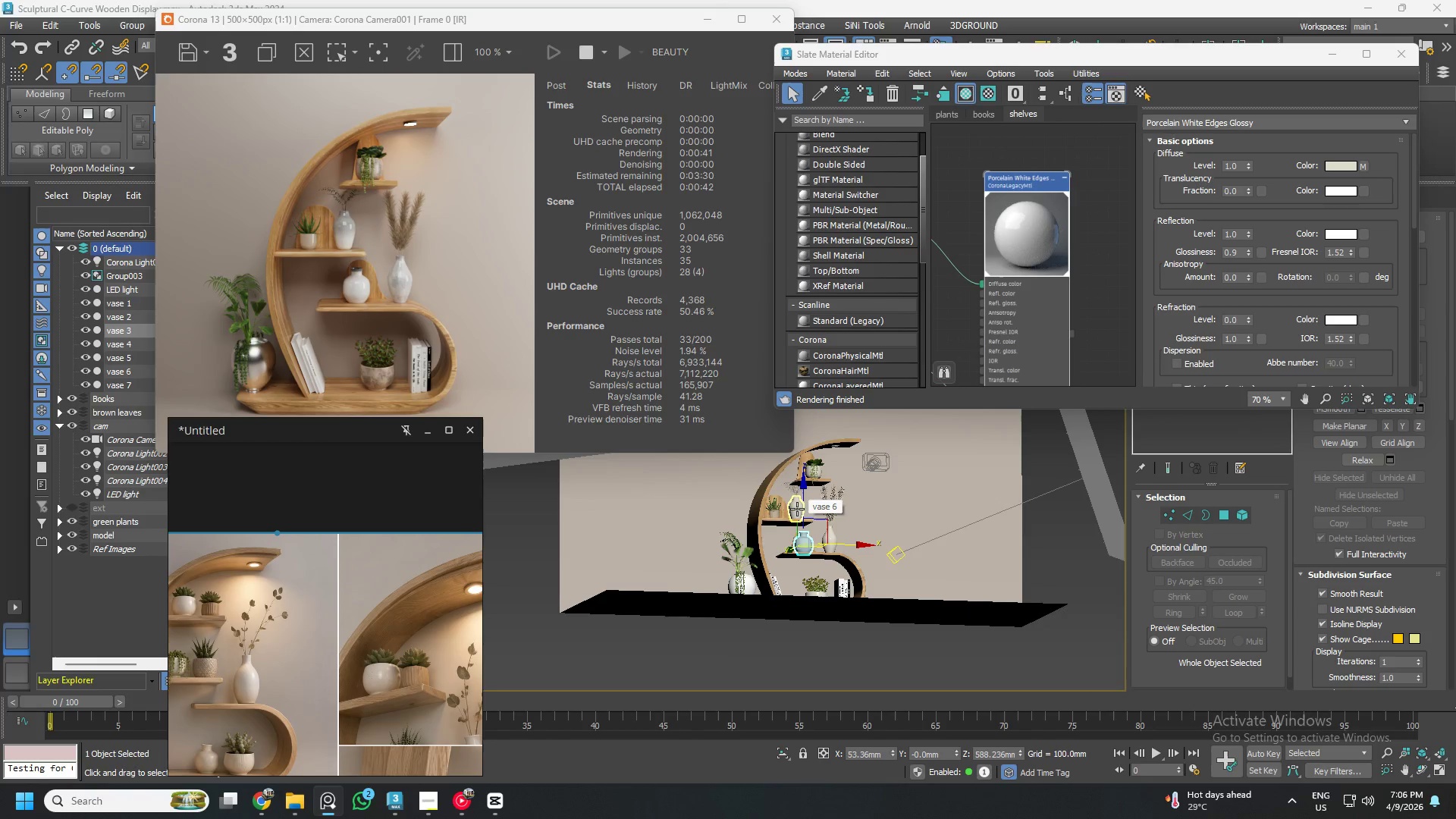 
scroll: coordinate [797, 509], scroll_direction: up, amount: 5.0
 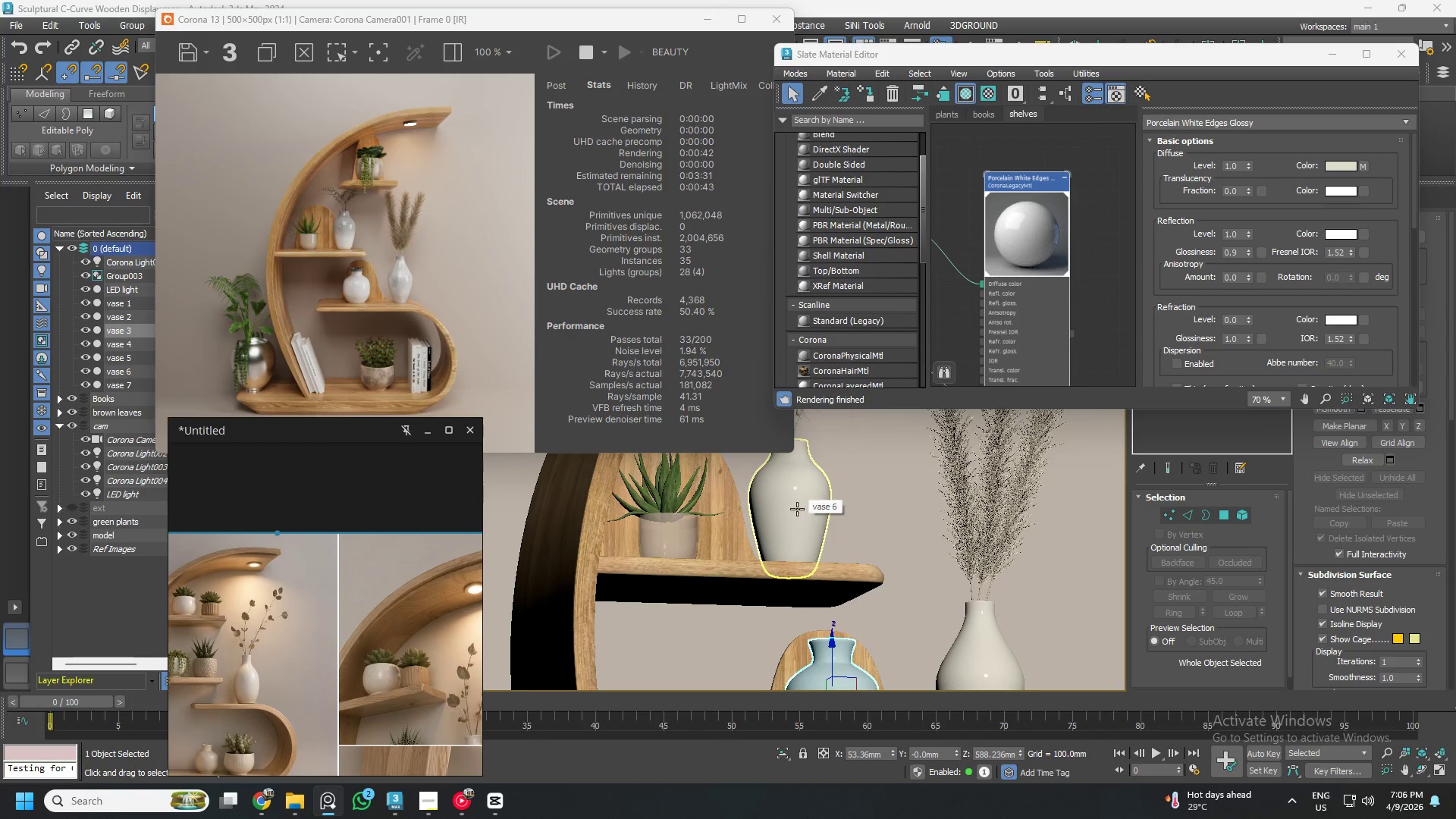 
scroll: coordinate [797, 509], scroll_direction: down, amount: 1.0
 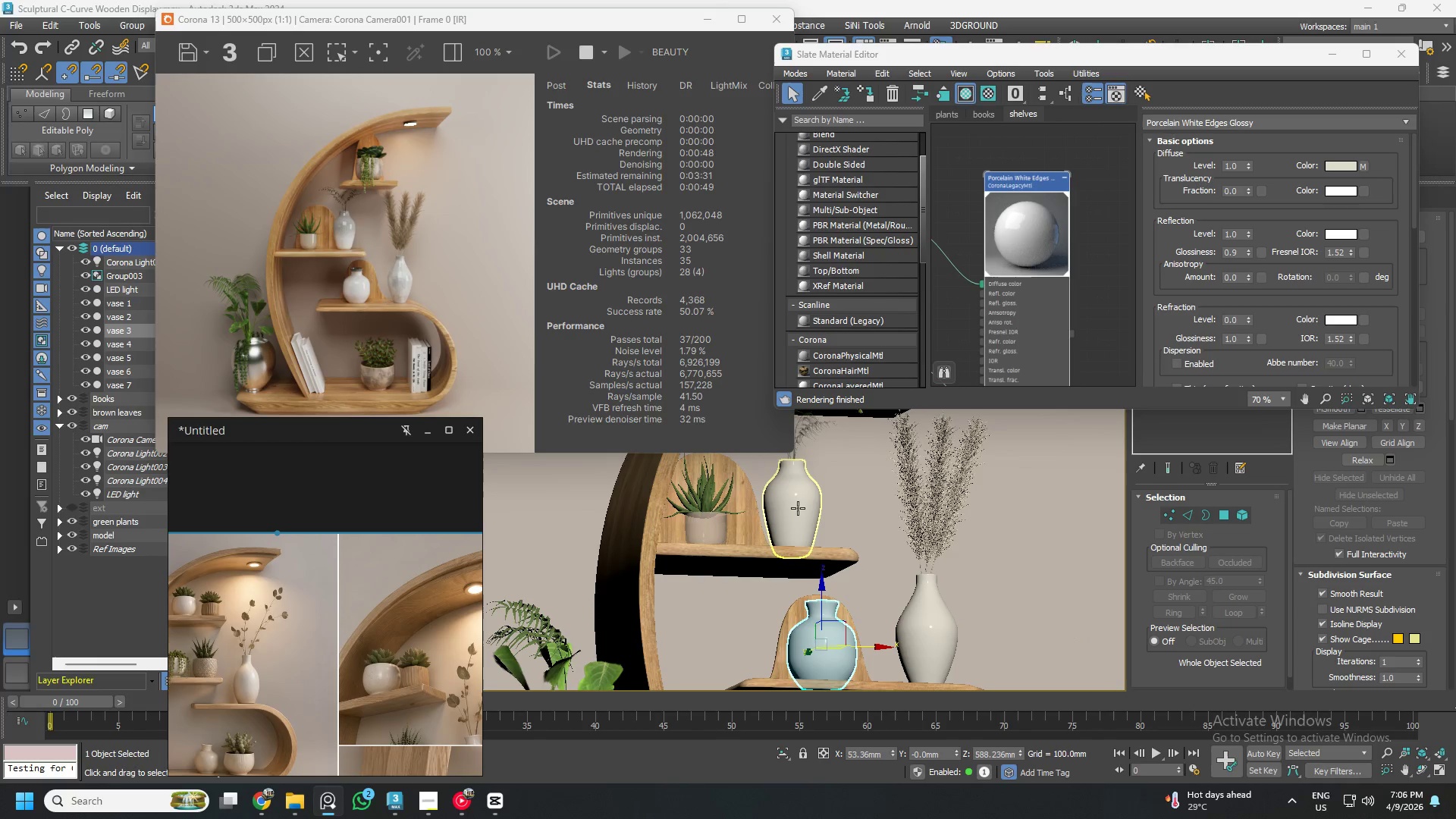 
wait(6.64)
 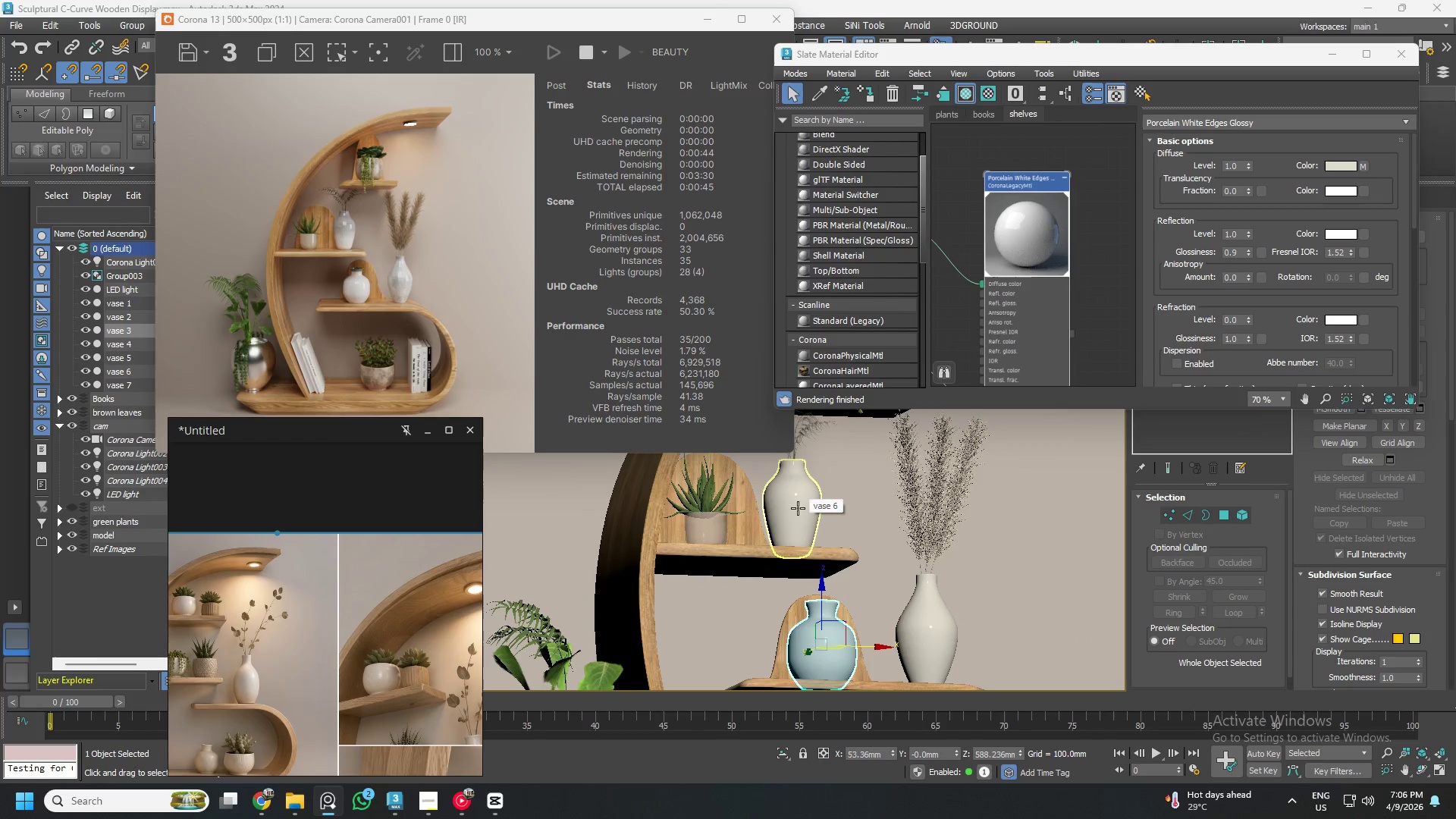 
scroll: coordinate [816, 526], scroll_direction: down, amount: 2.0
 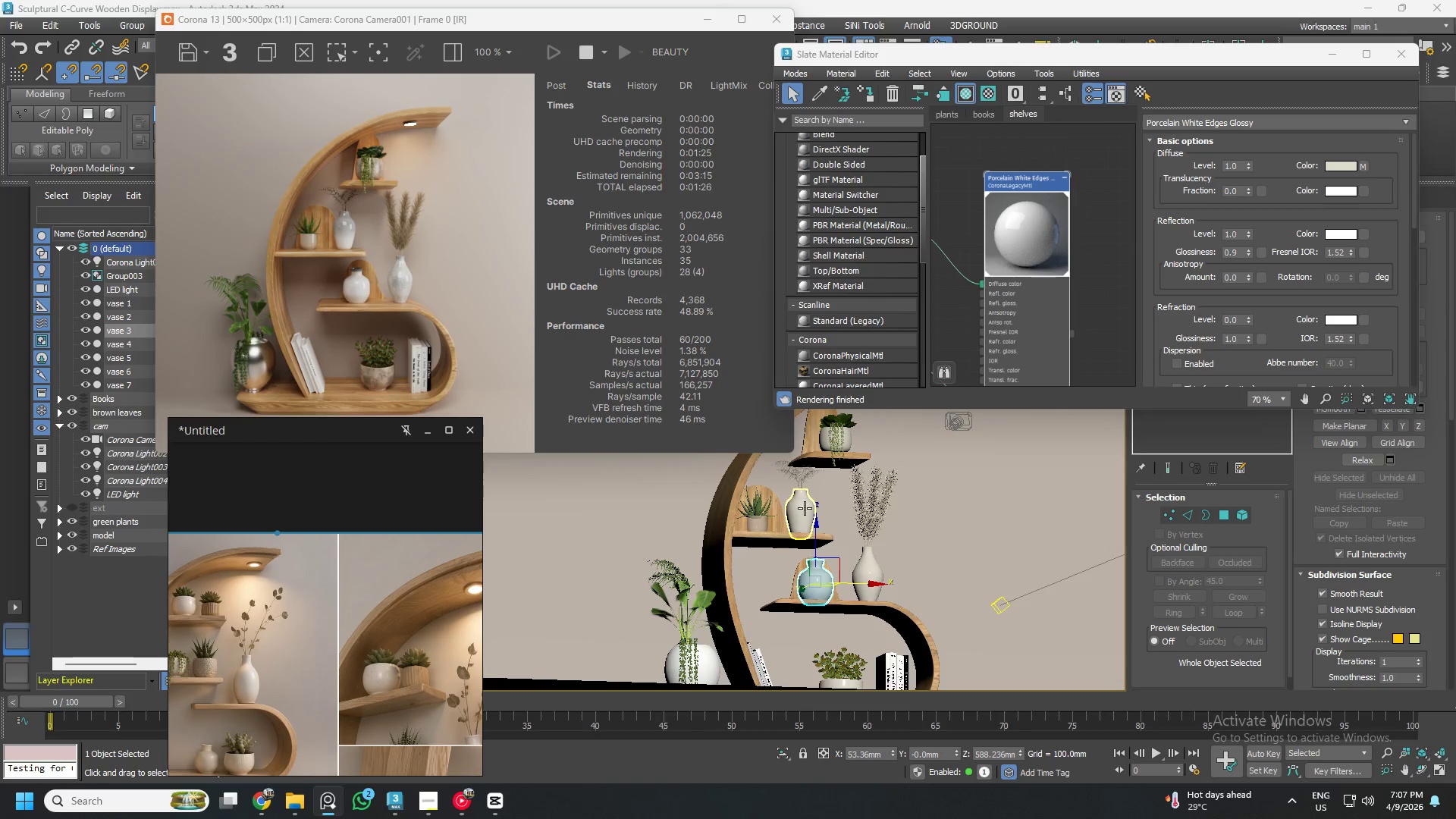 
wait(38.51)
 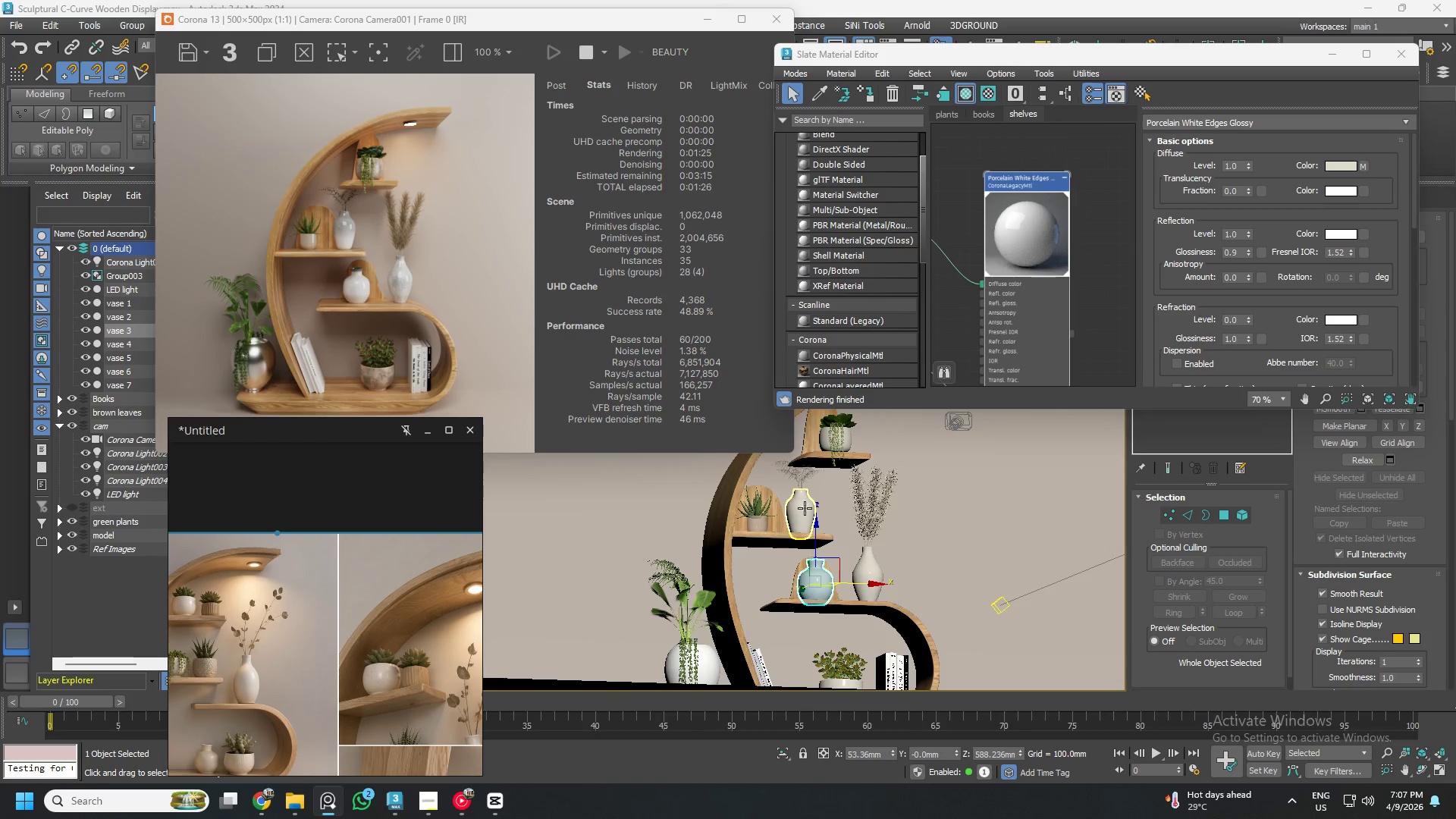 
scroll: coordinate [811, 508], scroll_direction: down, amount: 4.0
 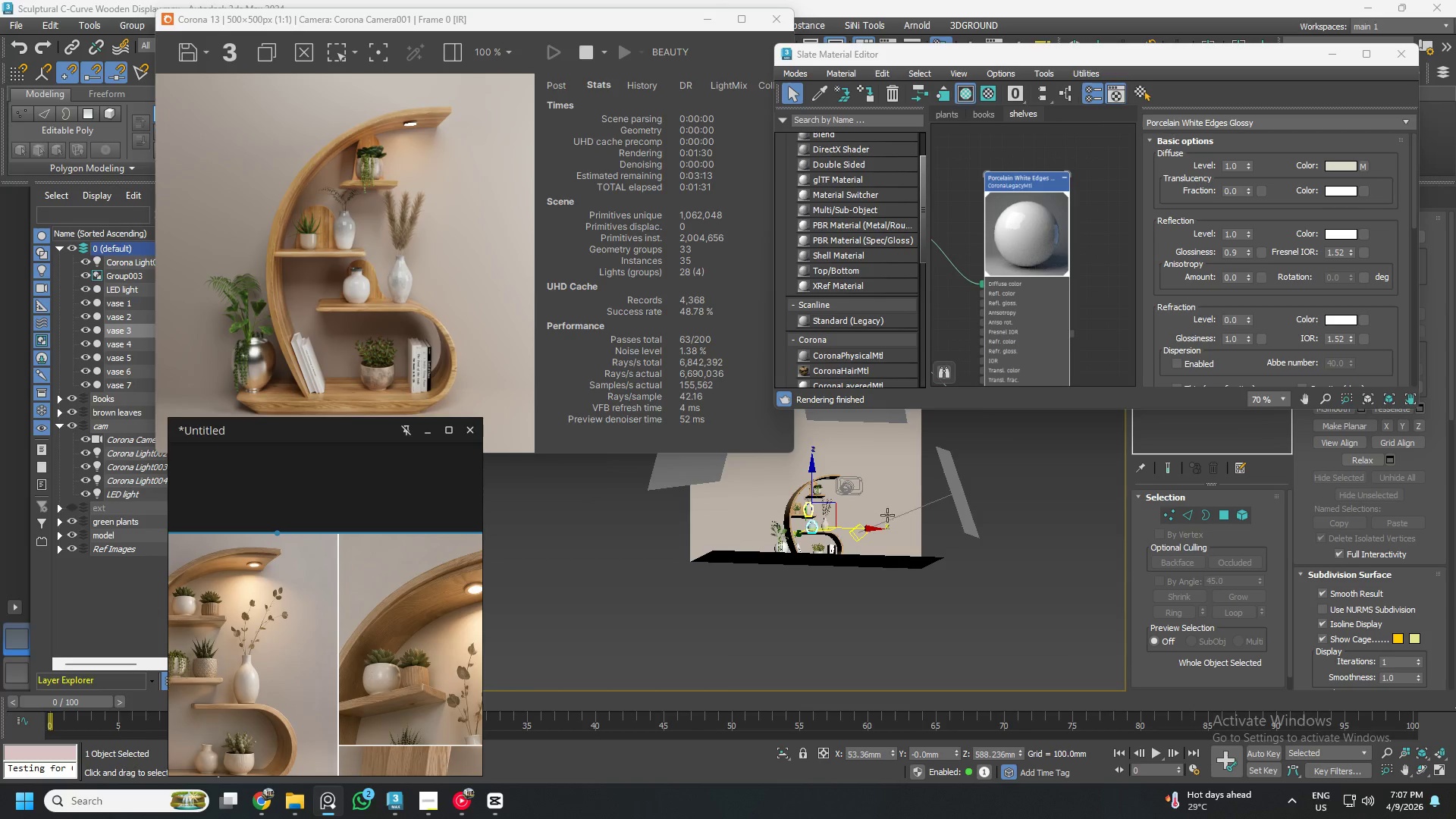 
scroll: coordinate [883, 554], scroll_direction: up, amount: 11.0
 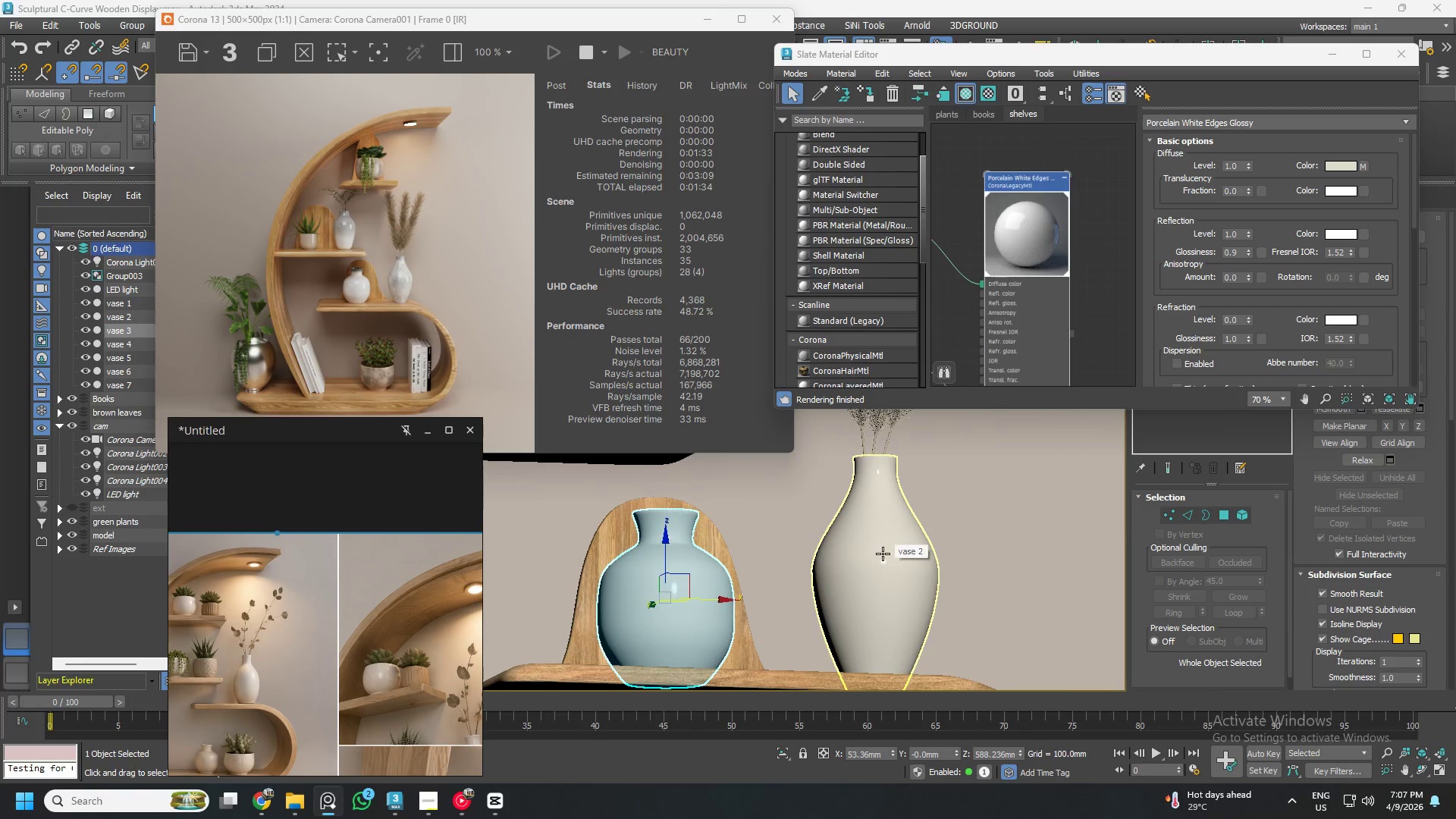 
left_click([883, 554])
 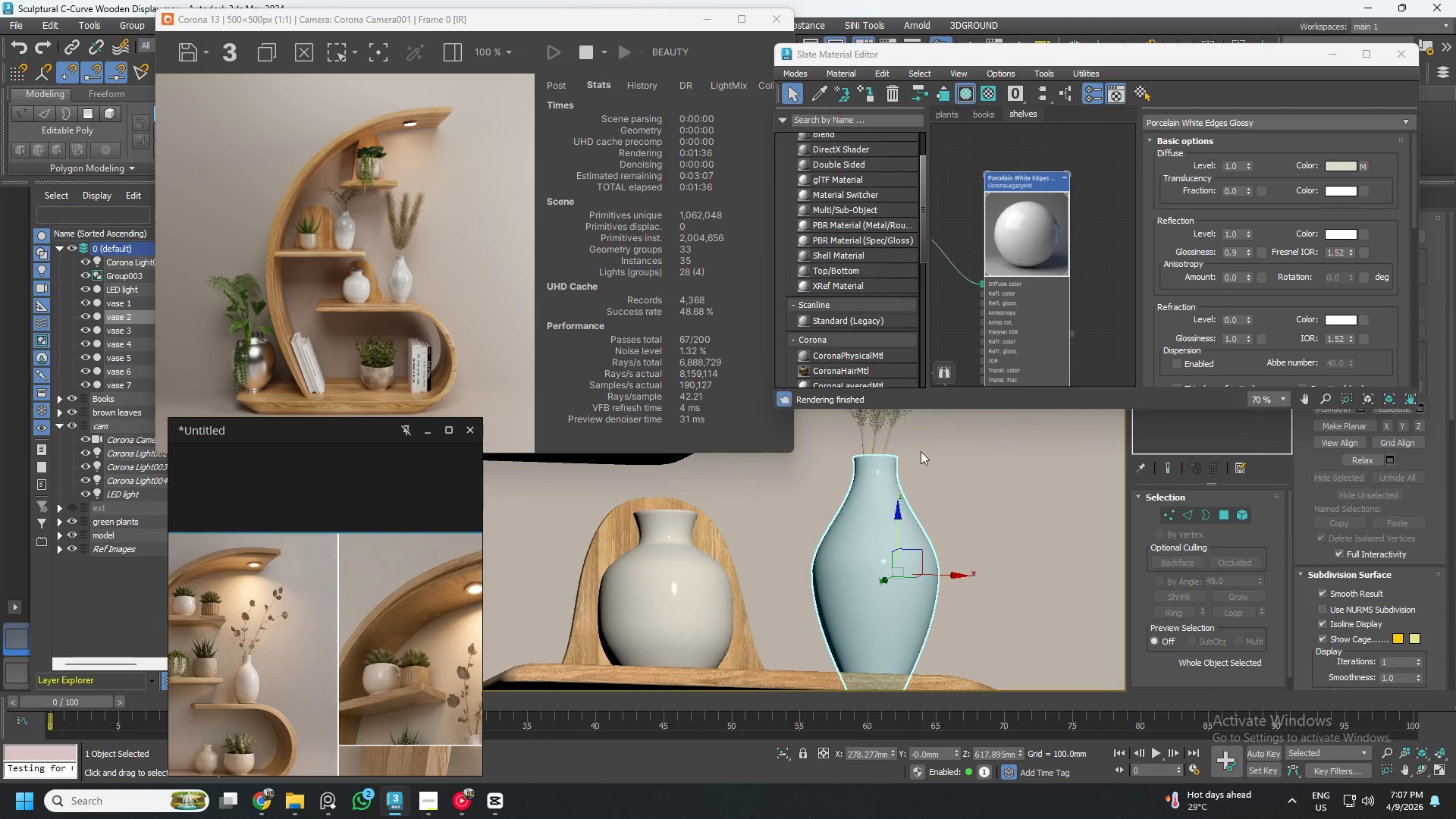 
scroll: coordinate [1031, 286], scroll_direction: down, amount: 3.0
 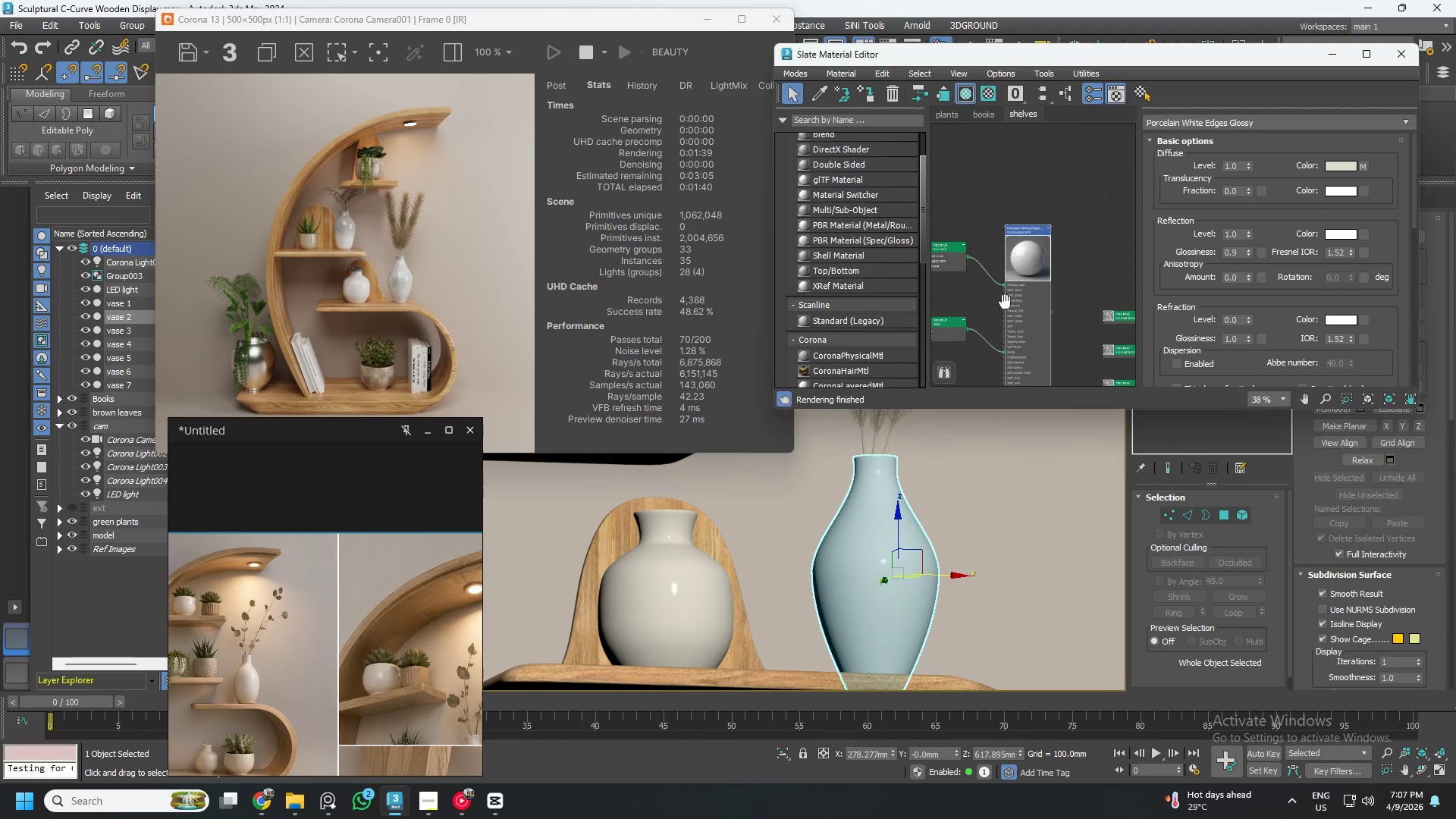 
scroll: coordinate [1021, 268], scroll_direction: up, amount: 3.0
 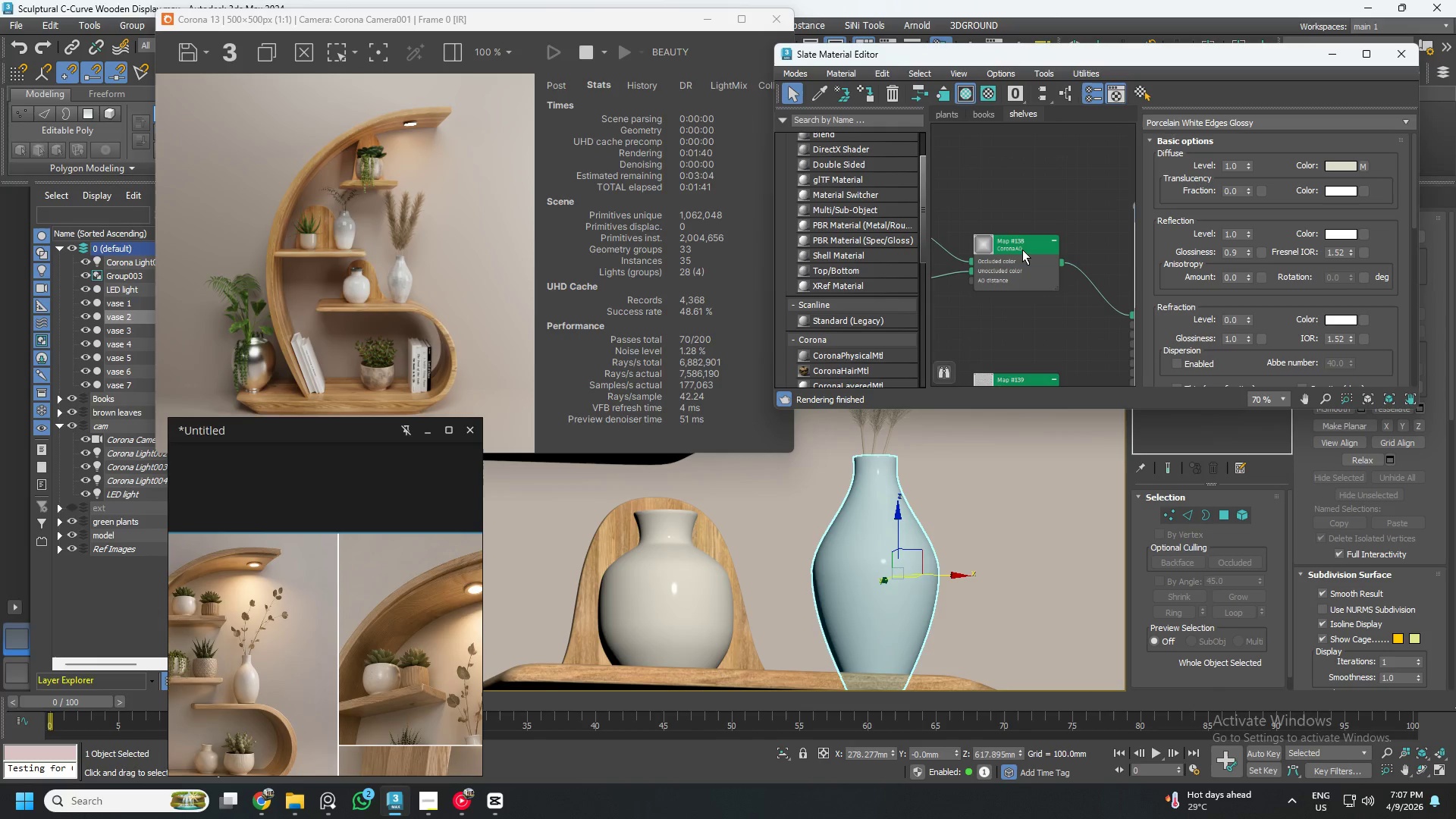 
left_click_drag(start_coordinate=[1022, 249], to_coordinate=[1025, 295])
 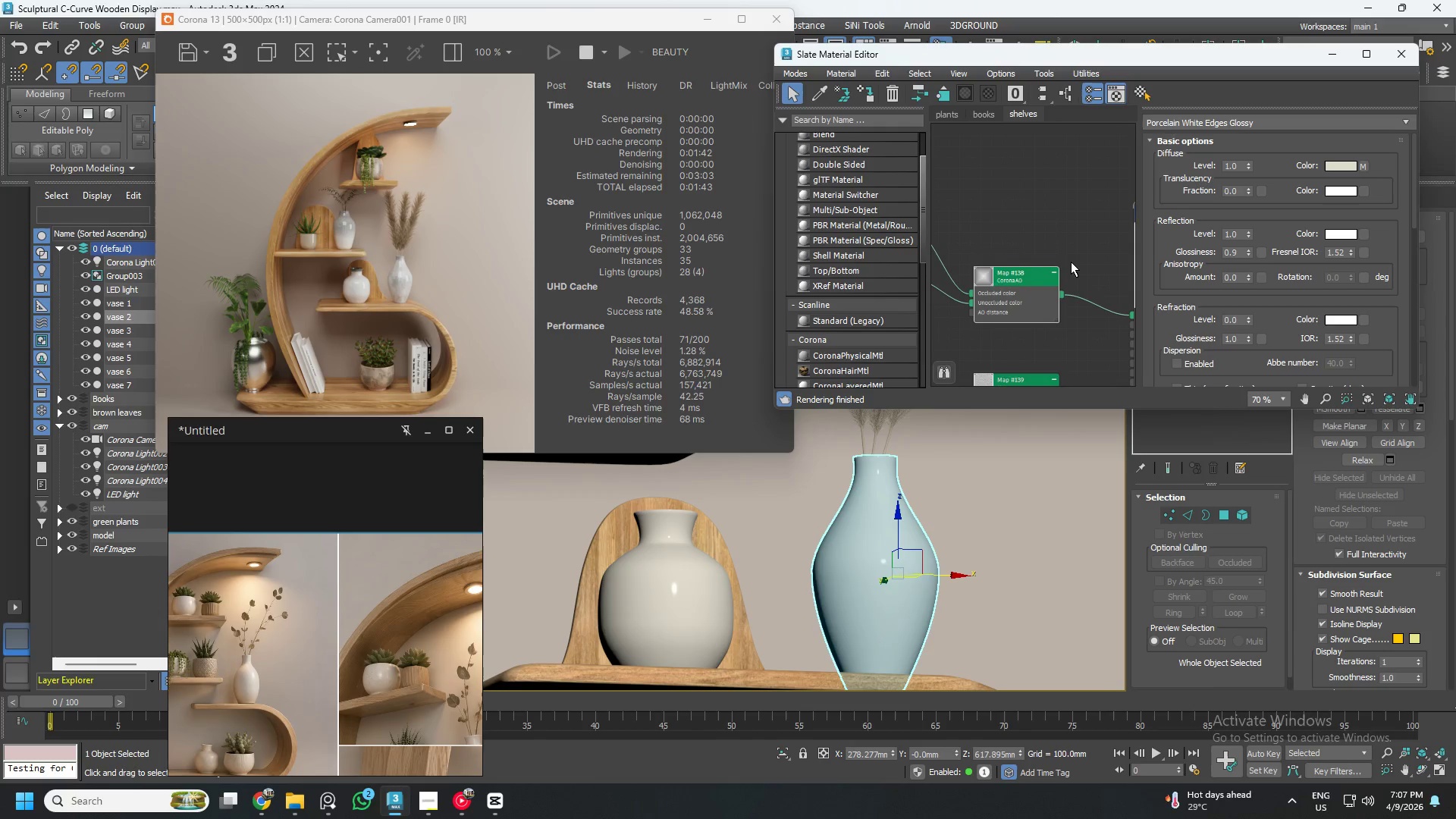 
scroll: coordinate [1067, 263], scroll_direction: down, amount: 2.0
 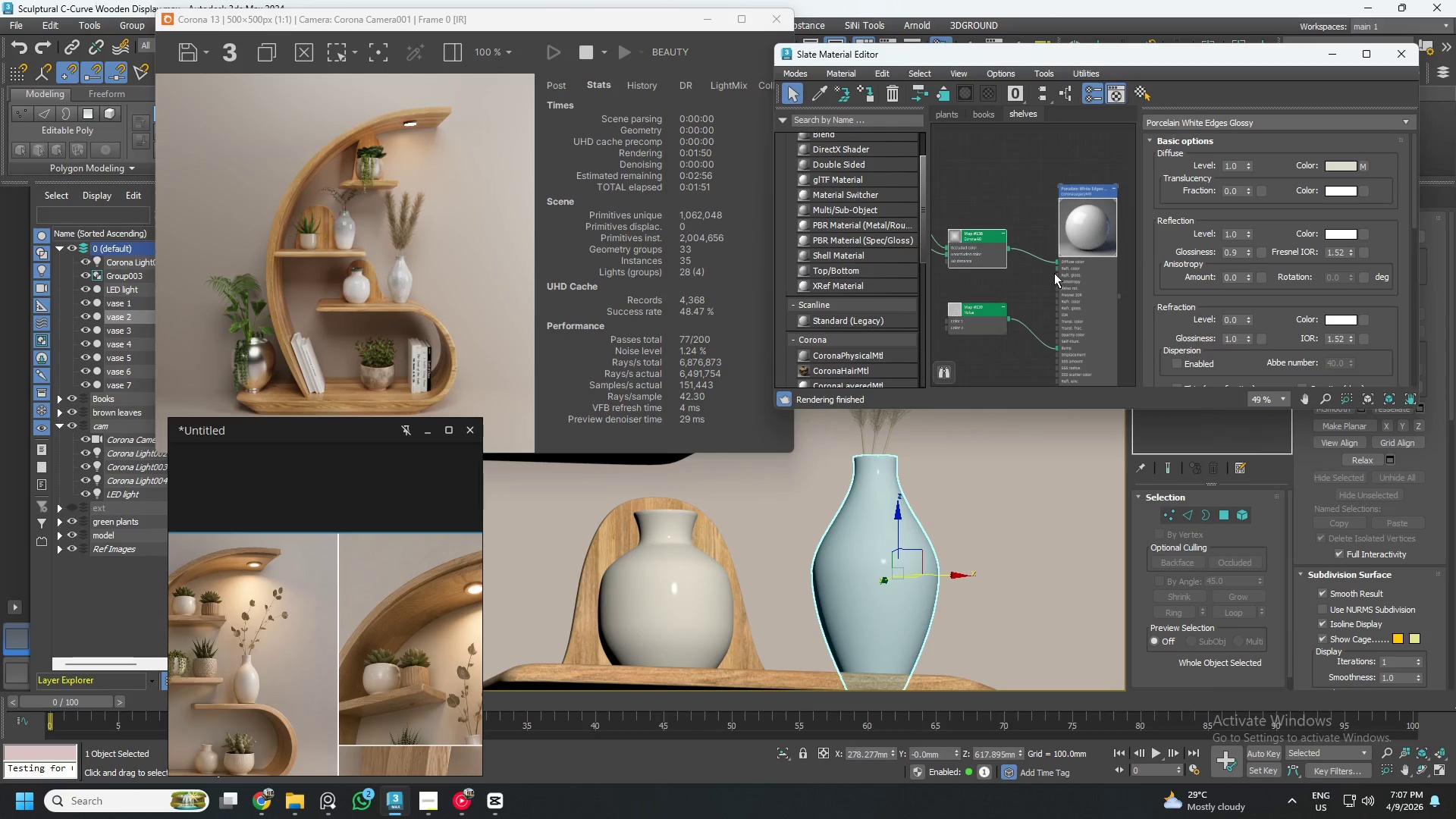 
wait(11.11)
 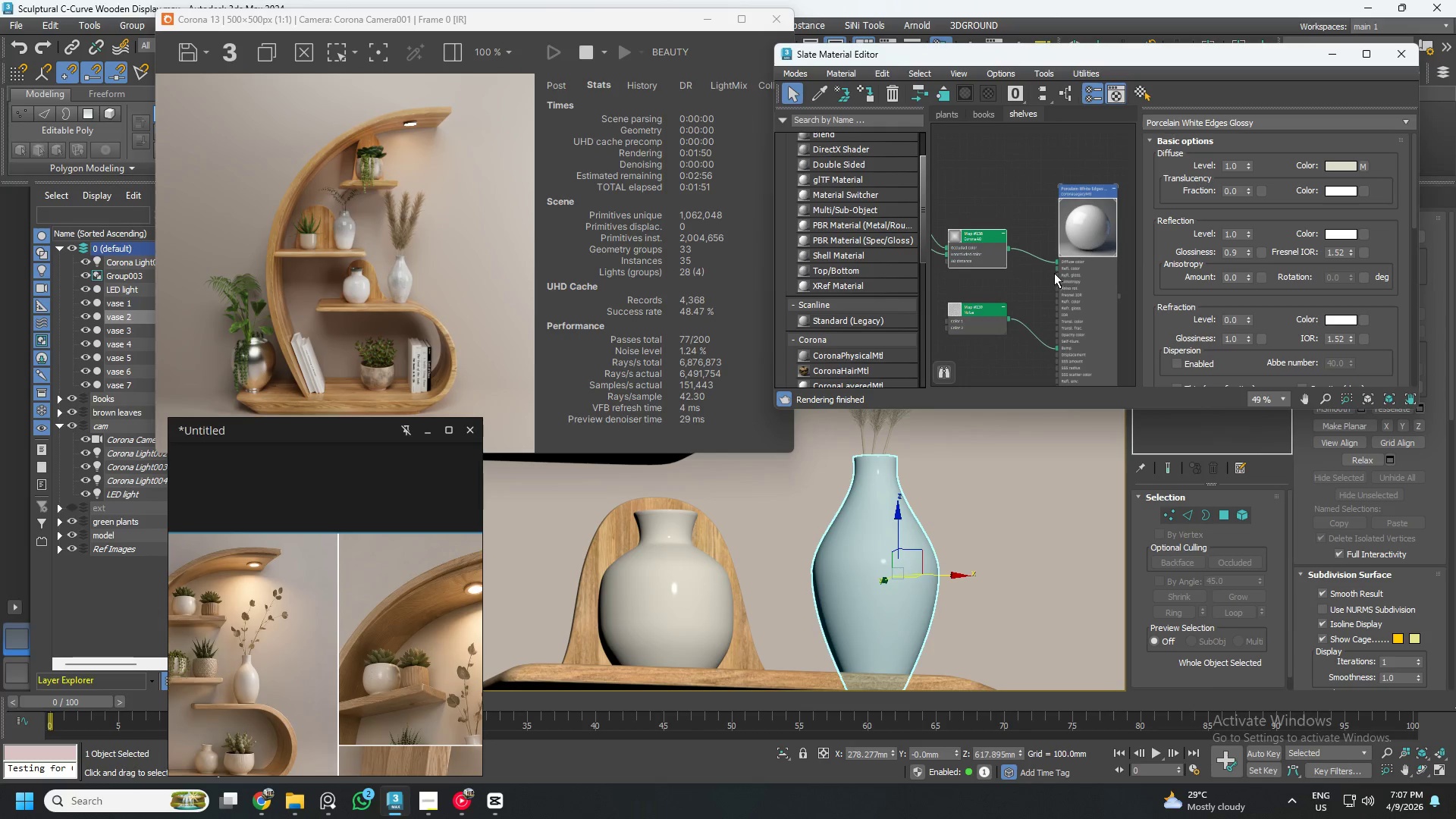 
scroll: coordinate [1010, 286], scroll_direction: down, amount: 1.0
 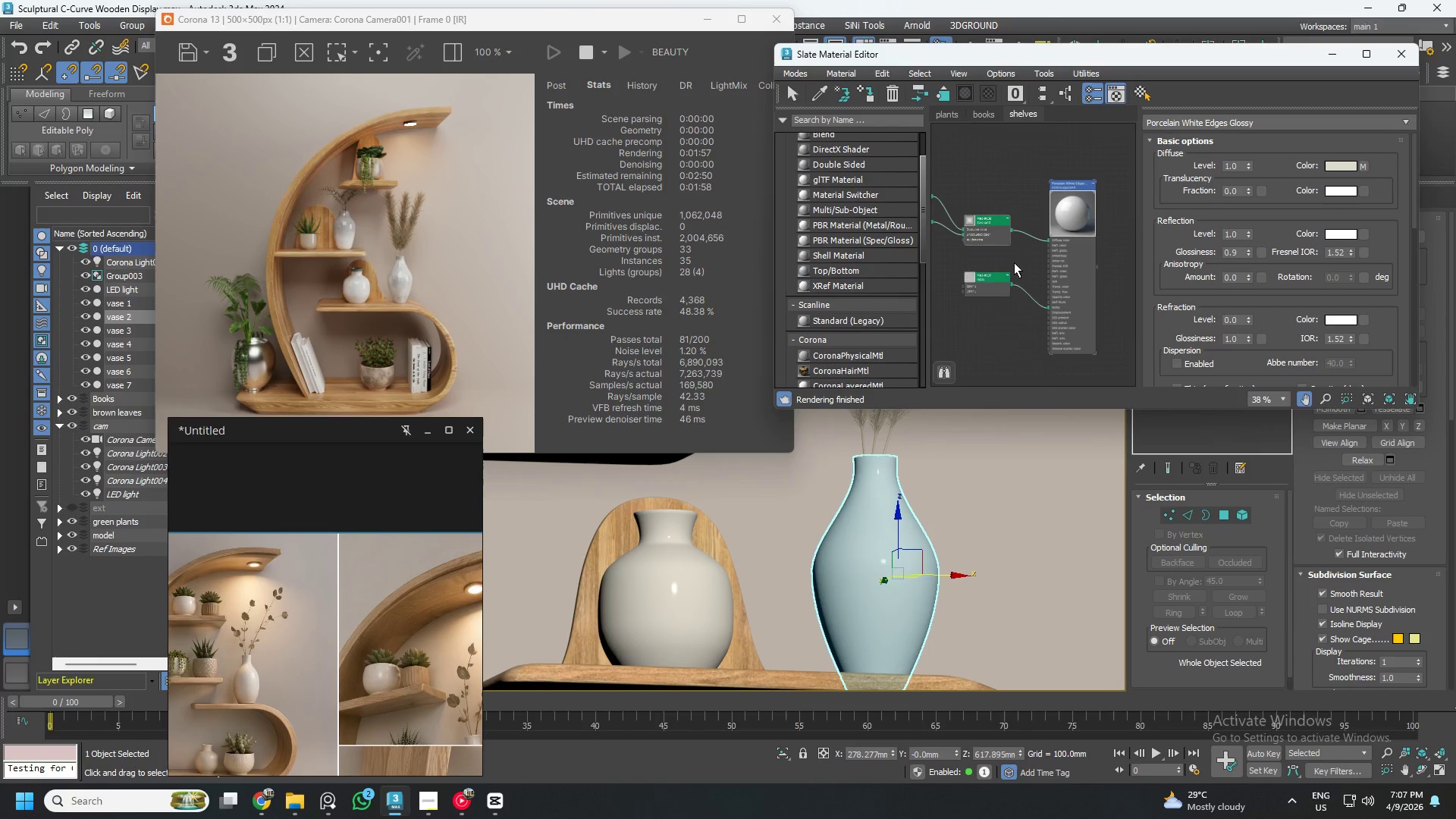 
left_click_drag(start_coordinate=[993, 279], to_coordinate=[994, 288])
 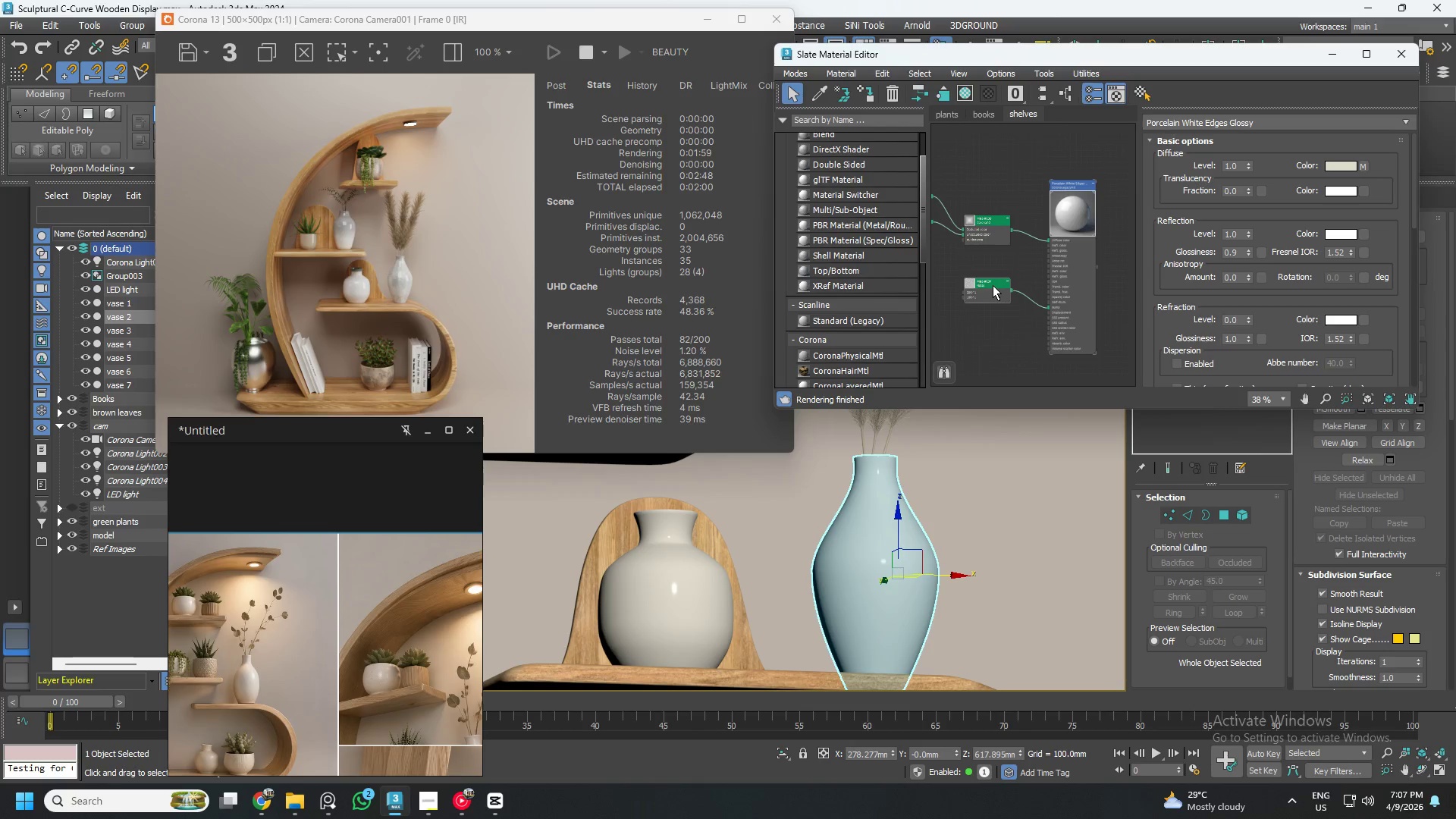 
left_click_drag(start_coordinate=[993, 285], to_coordinate=[996, 284])
 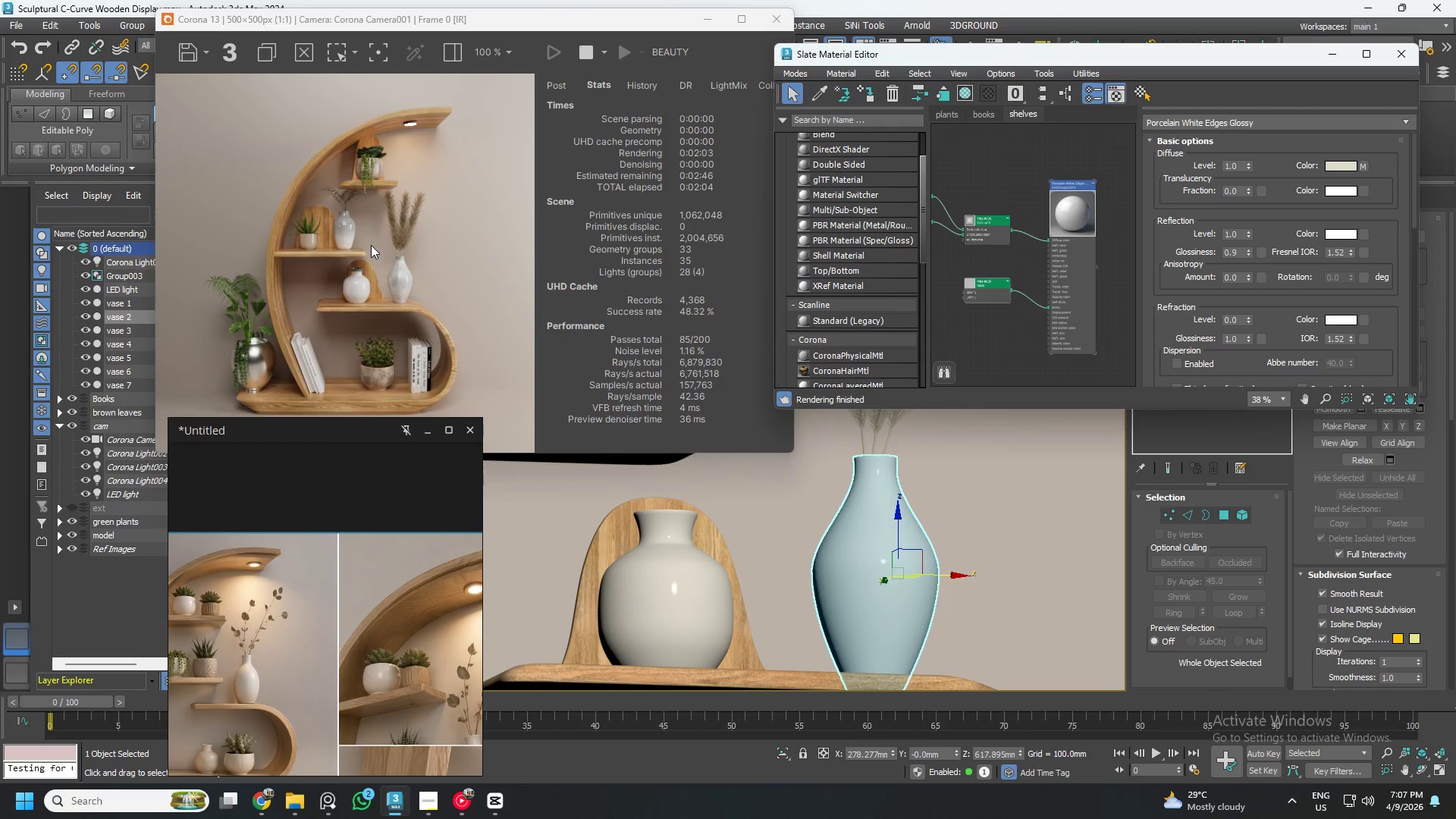 
scroll: coordinate [930, 505], scroll_direction: down, amount: 7.0
 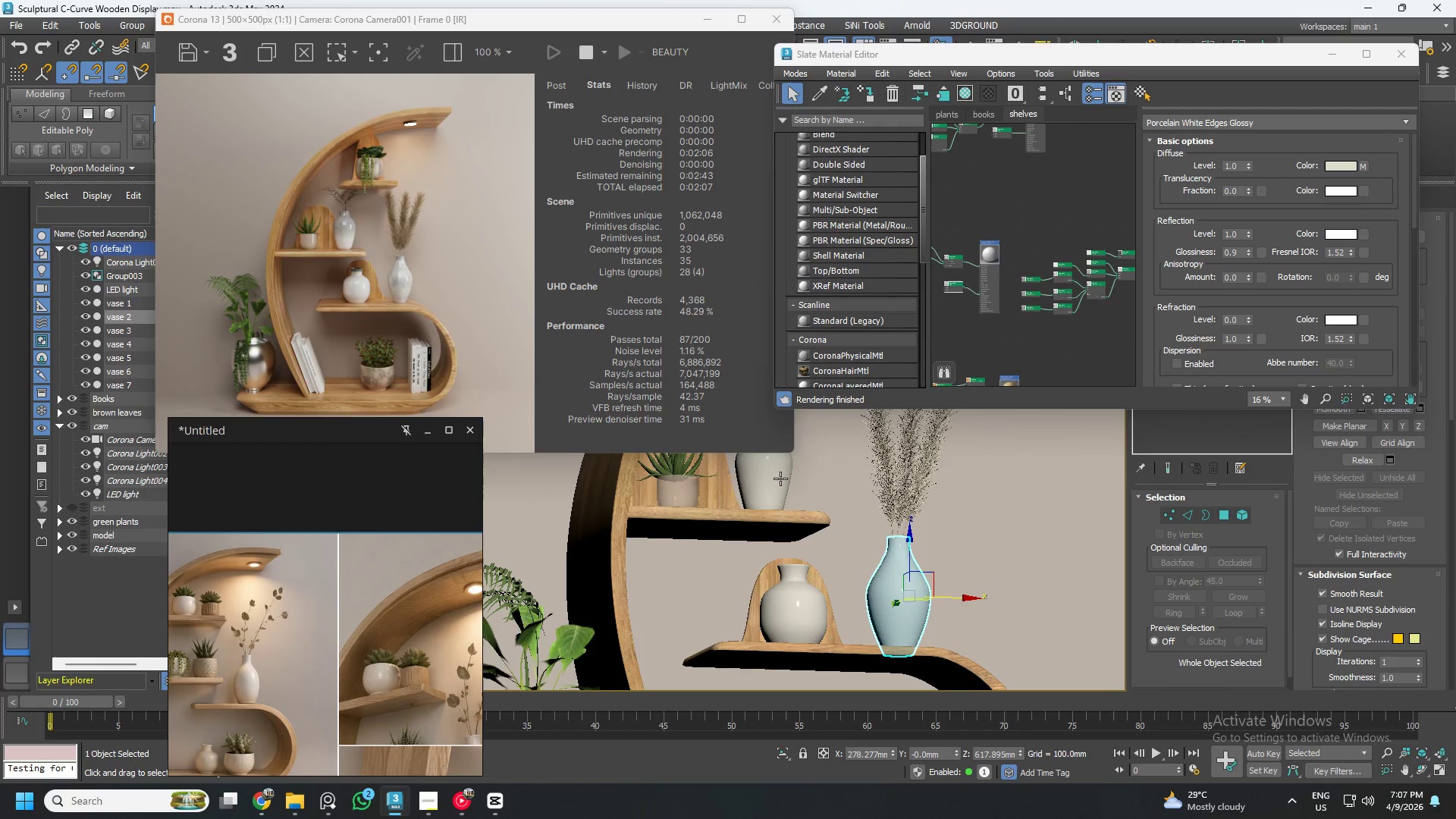 
left_click([769, 468])
 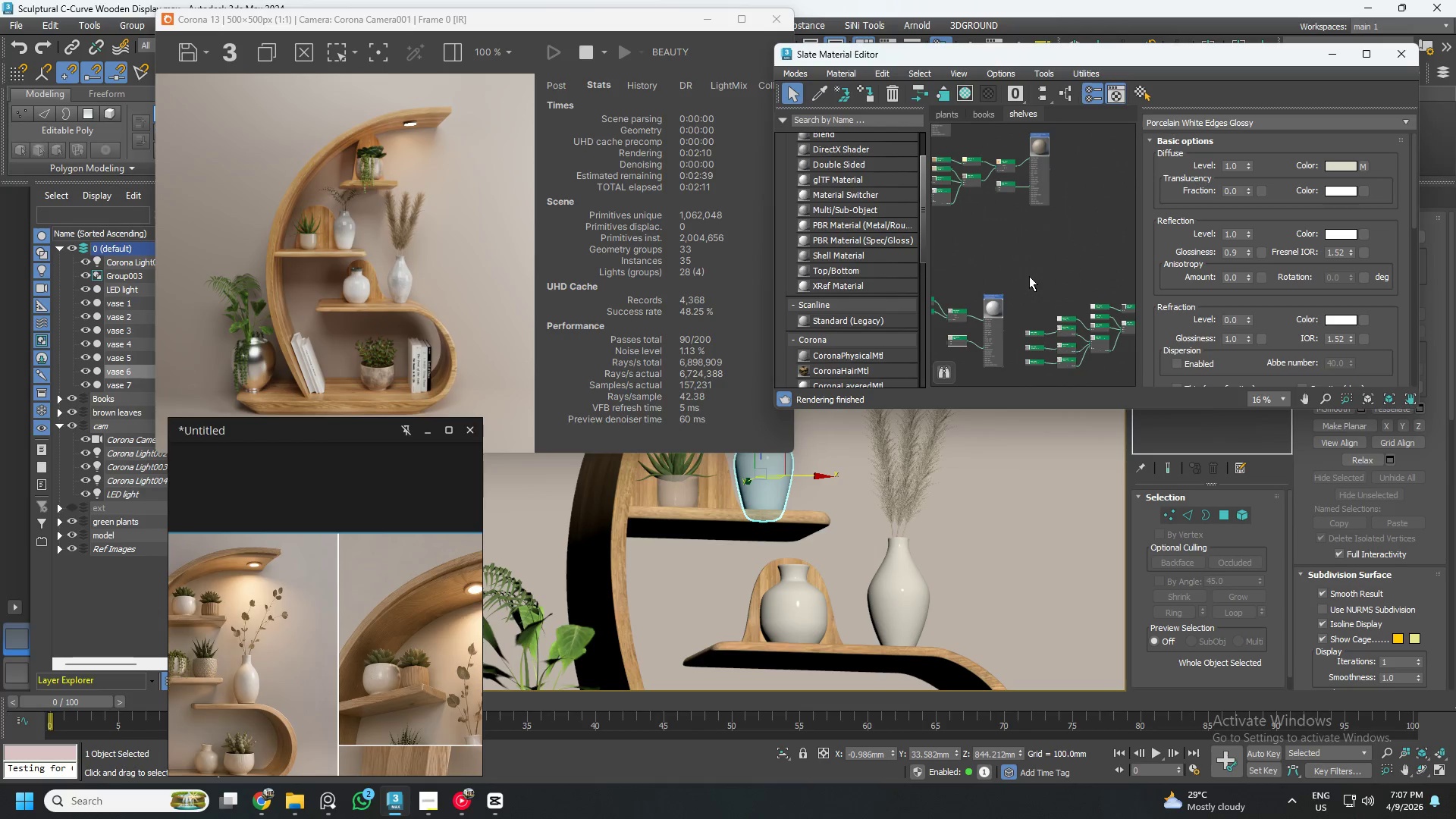 
wait(8.03)
 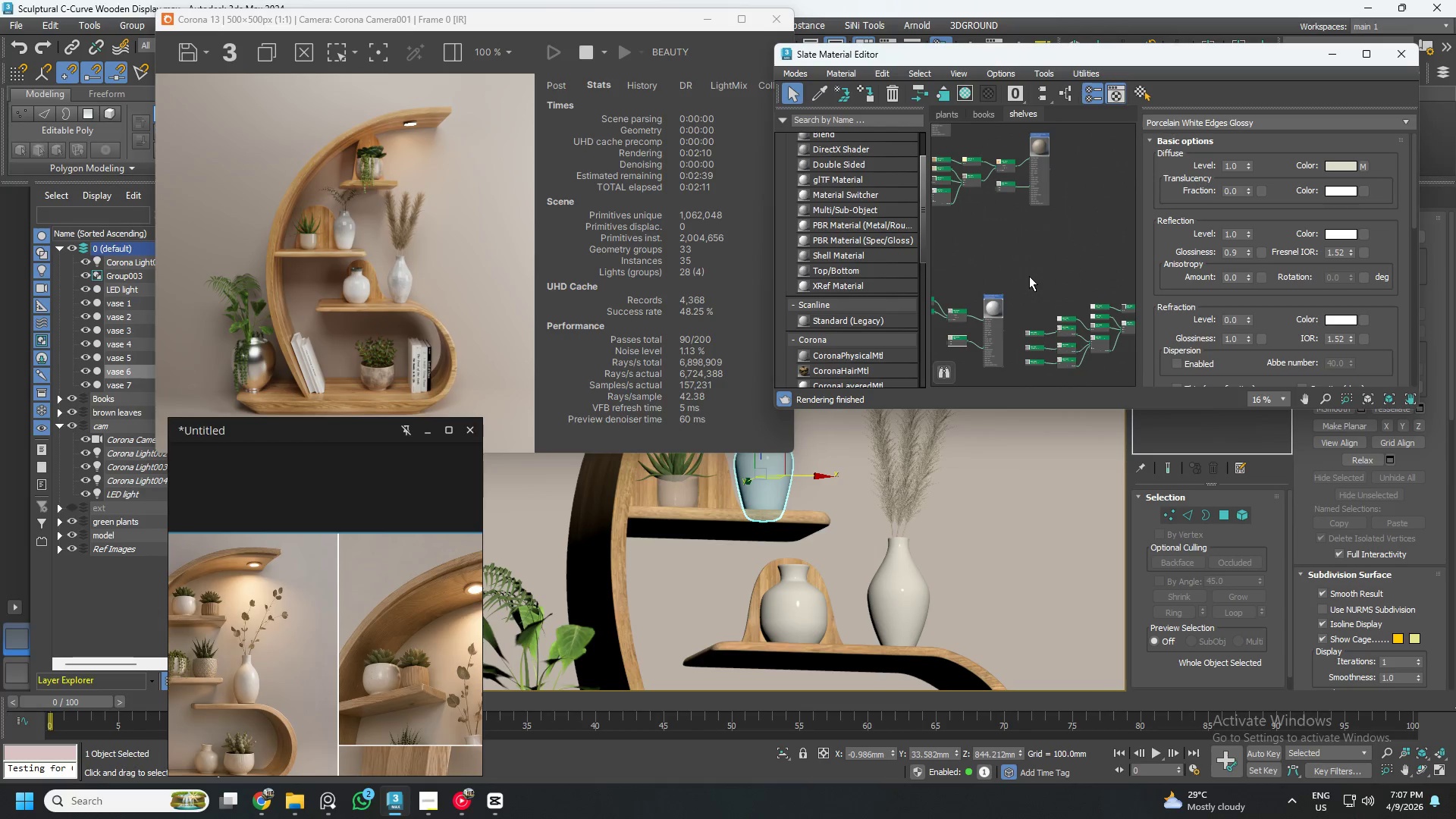 
scroll: coordinate [1029, 276], scroll_direction: down, amount: 1.0
 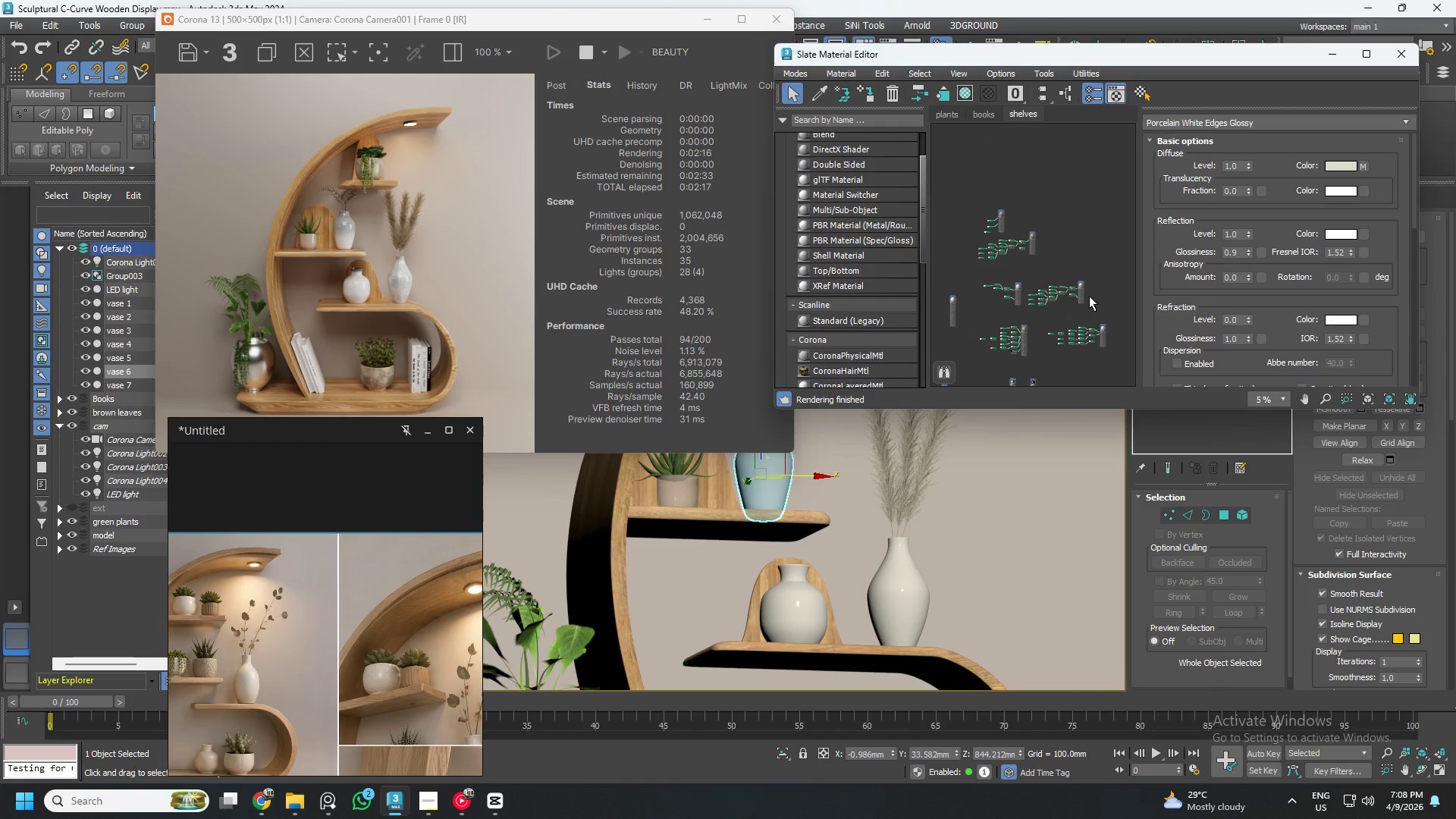 
scroll: coordinate [1079, 271], scroll_direction: up, amount: 7.0
 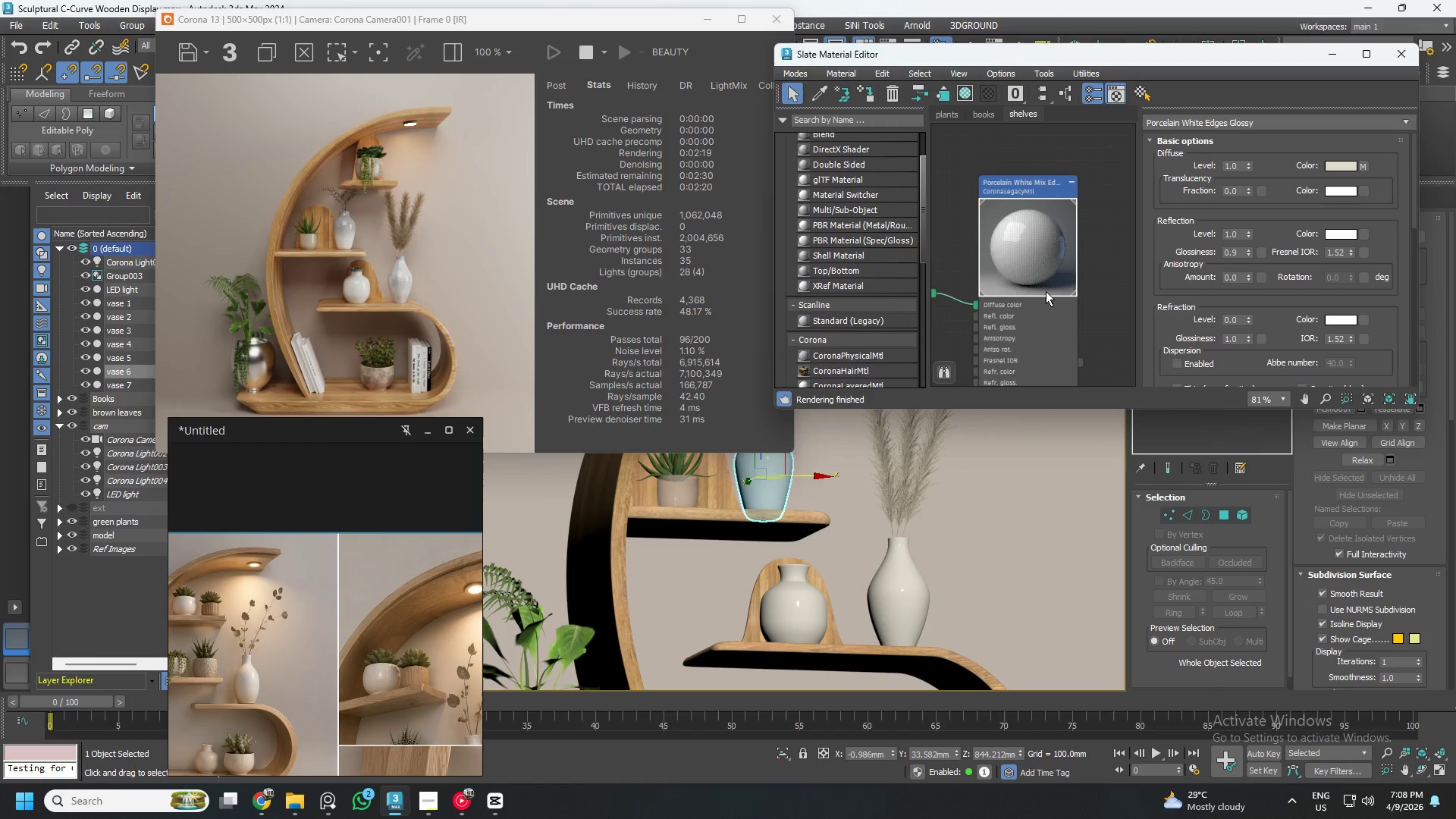 
scroll: coordinate [1040, 262], scroll_direction: down, amount: 1.0
 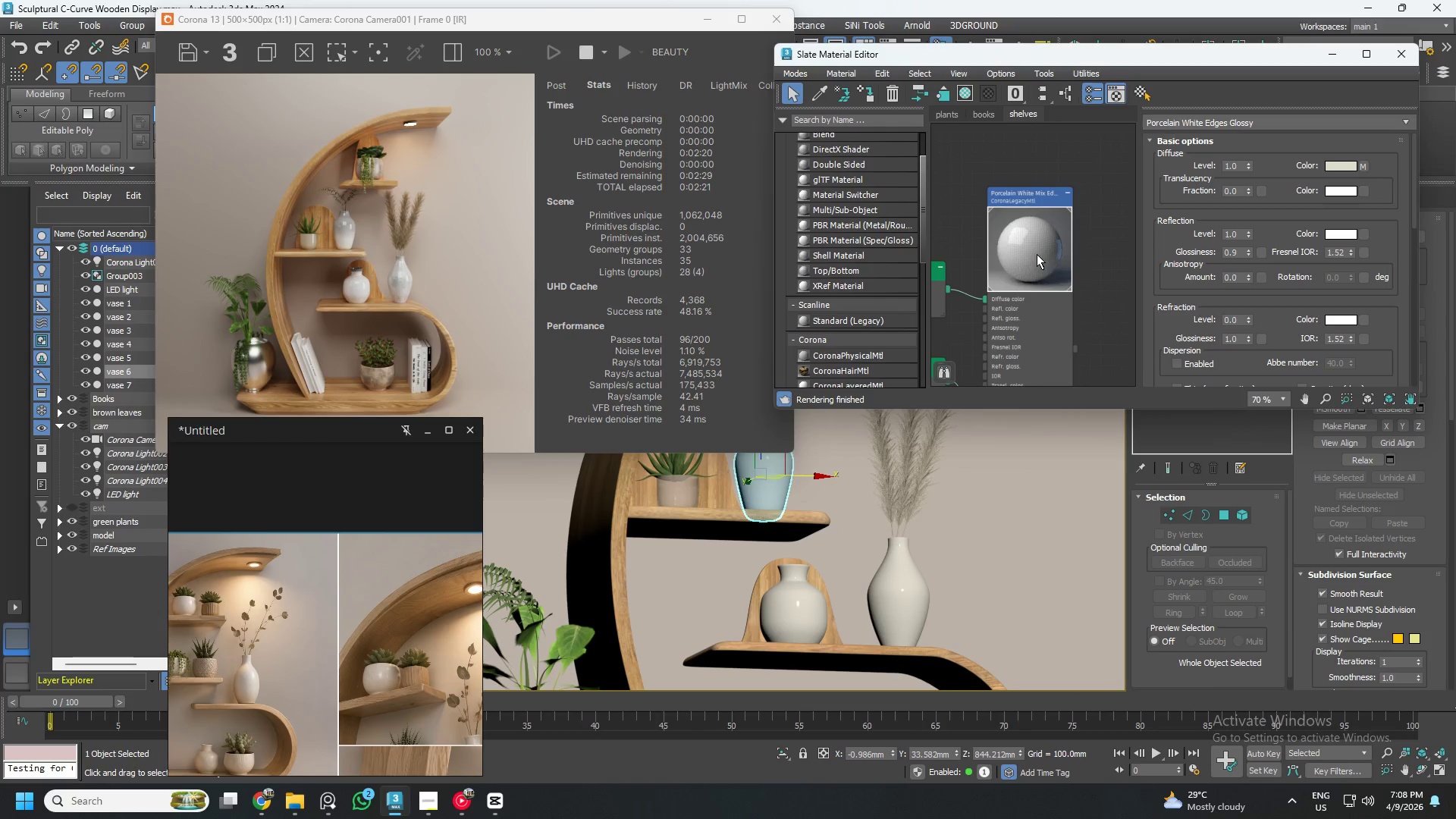 
left_click([1037, 254])
 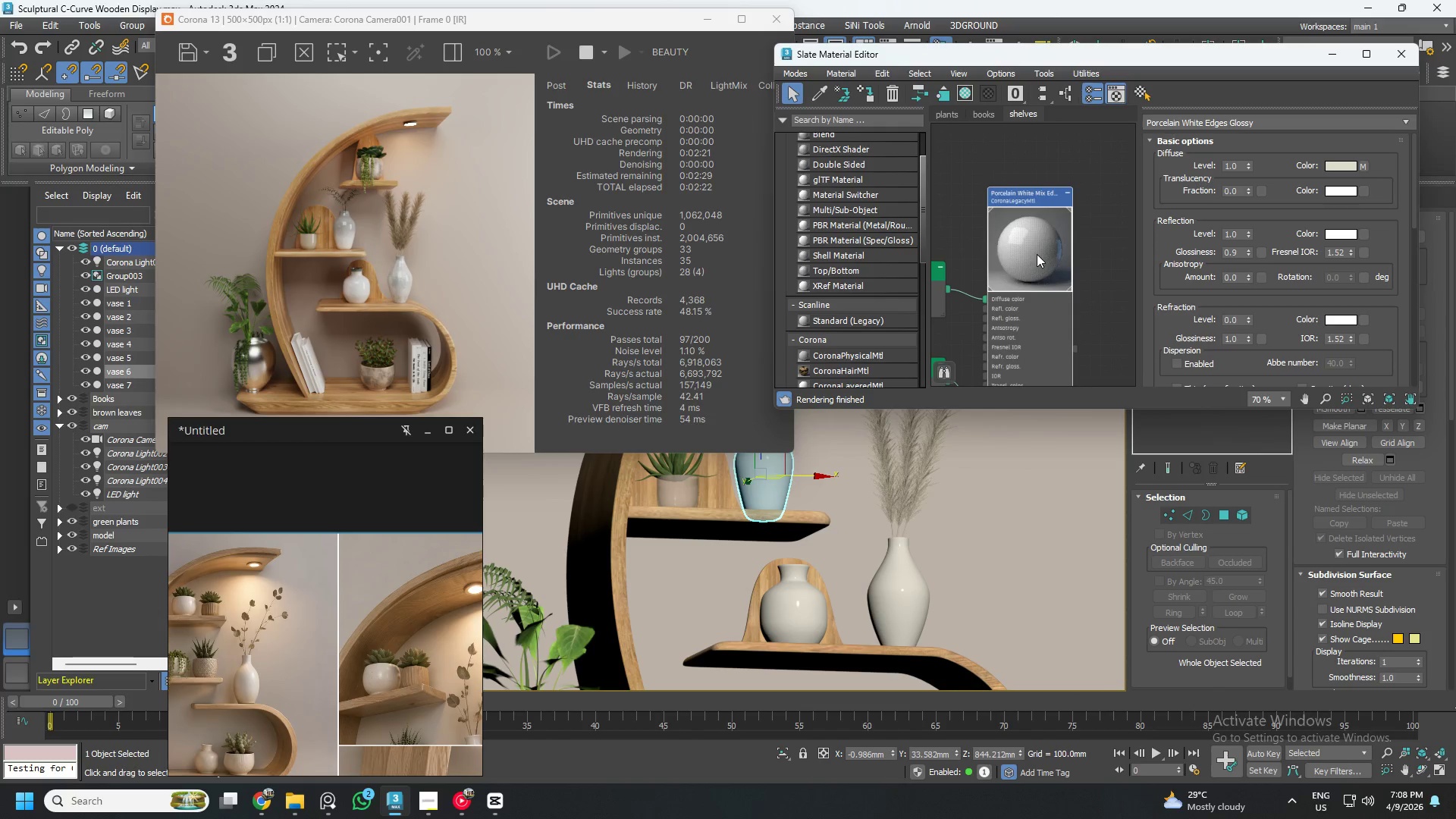 
scroll: coordinate [1037, 254], scroll_direction: down, amount: 4.0
 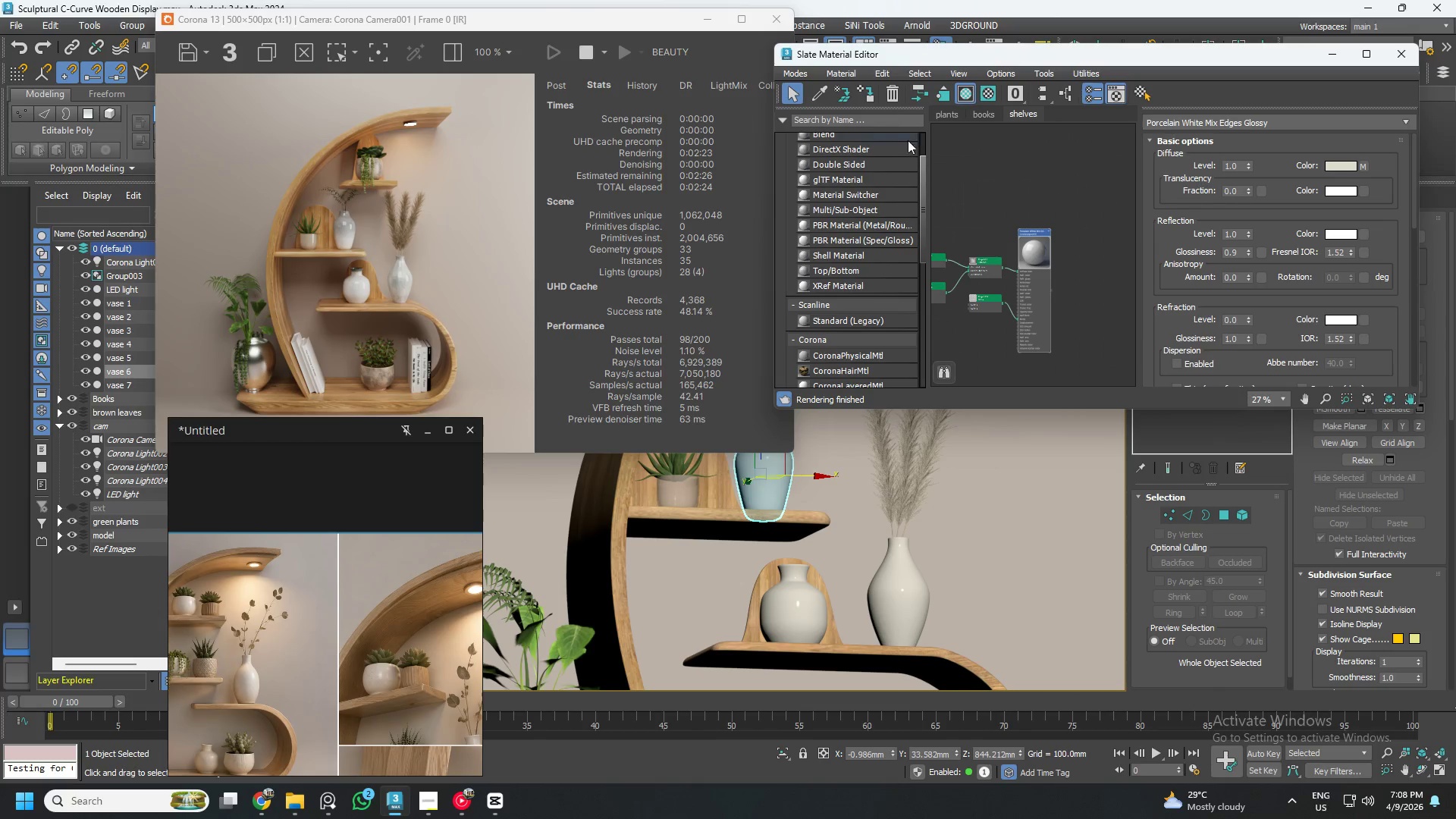 
left_click([868, 96])
 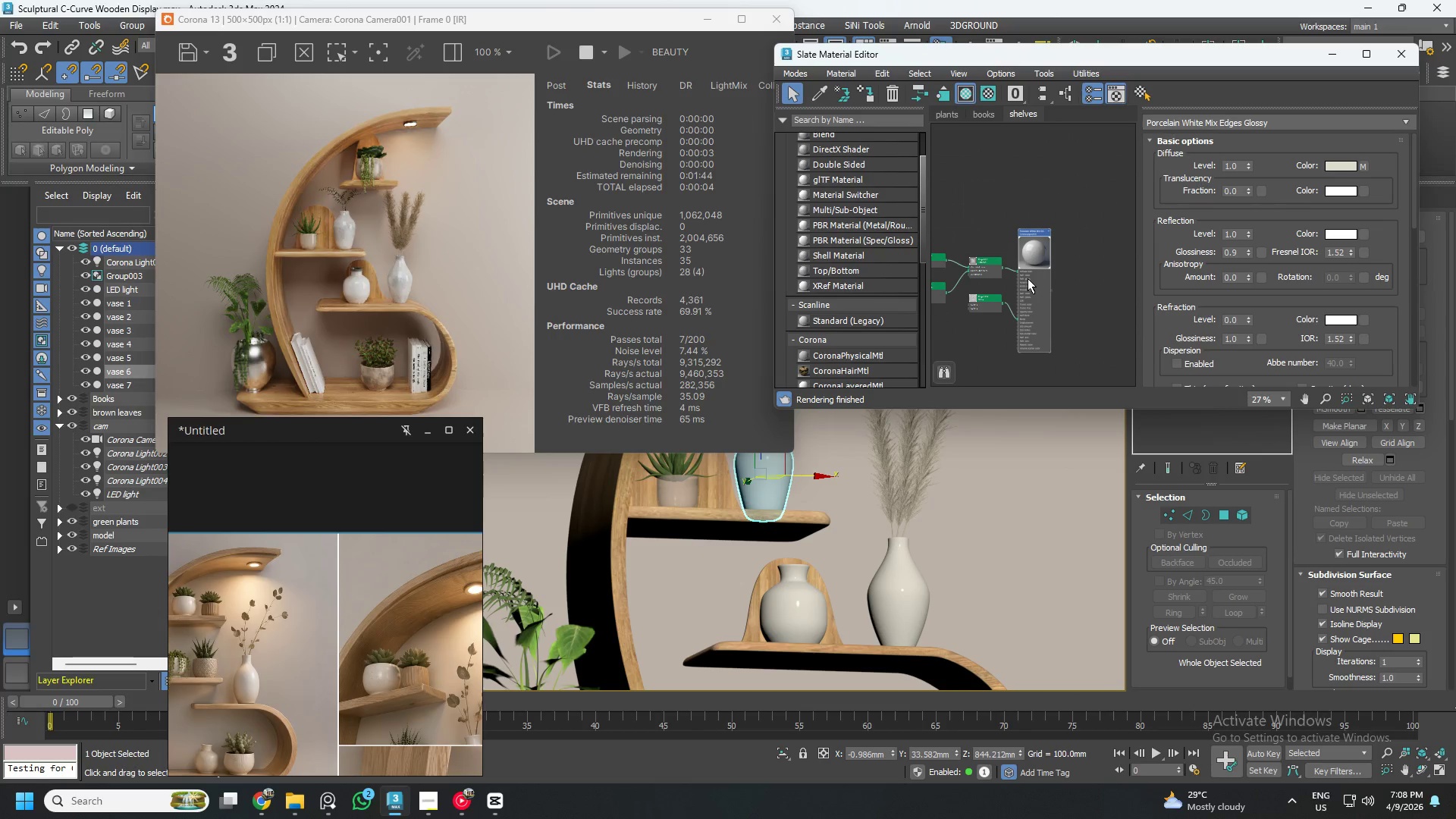 
wait(6.88)
 